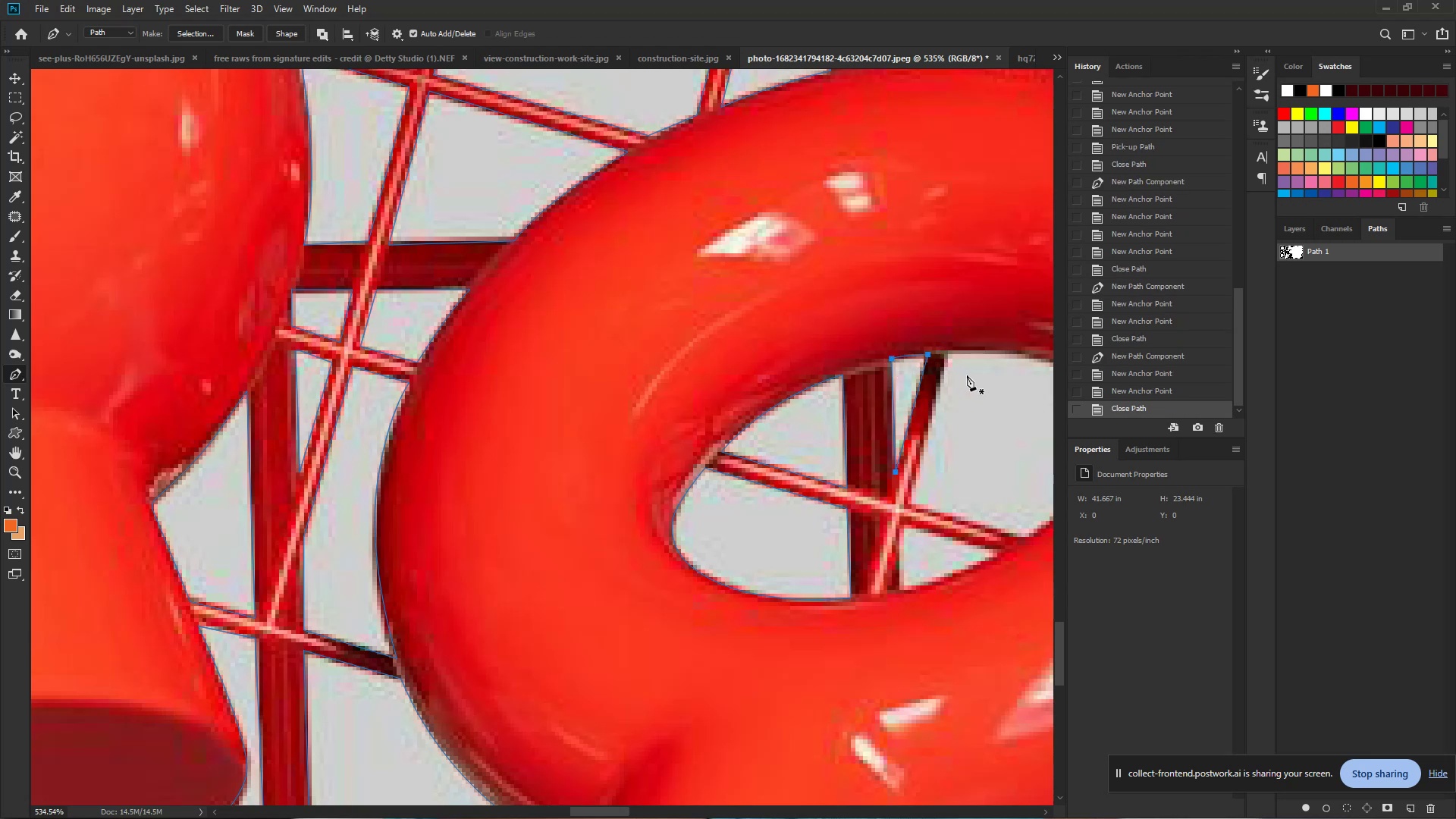 
hold_key(key=ControlLeft, duration=1.06)
 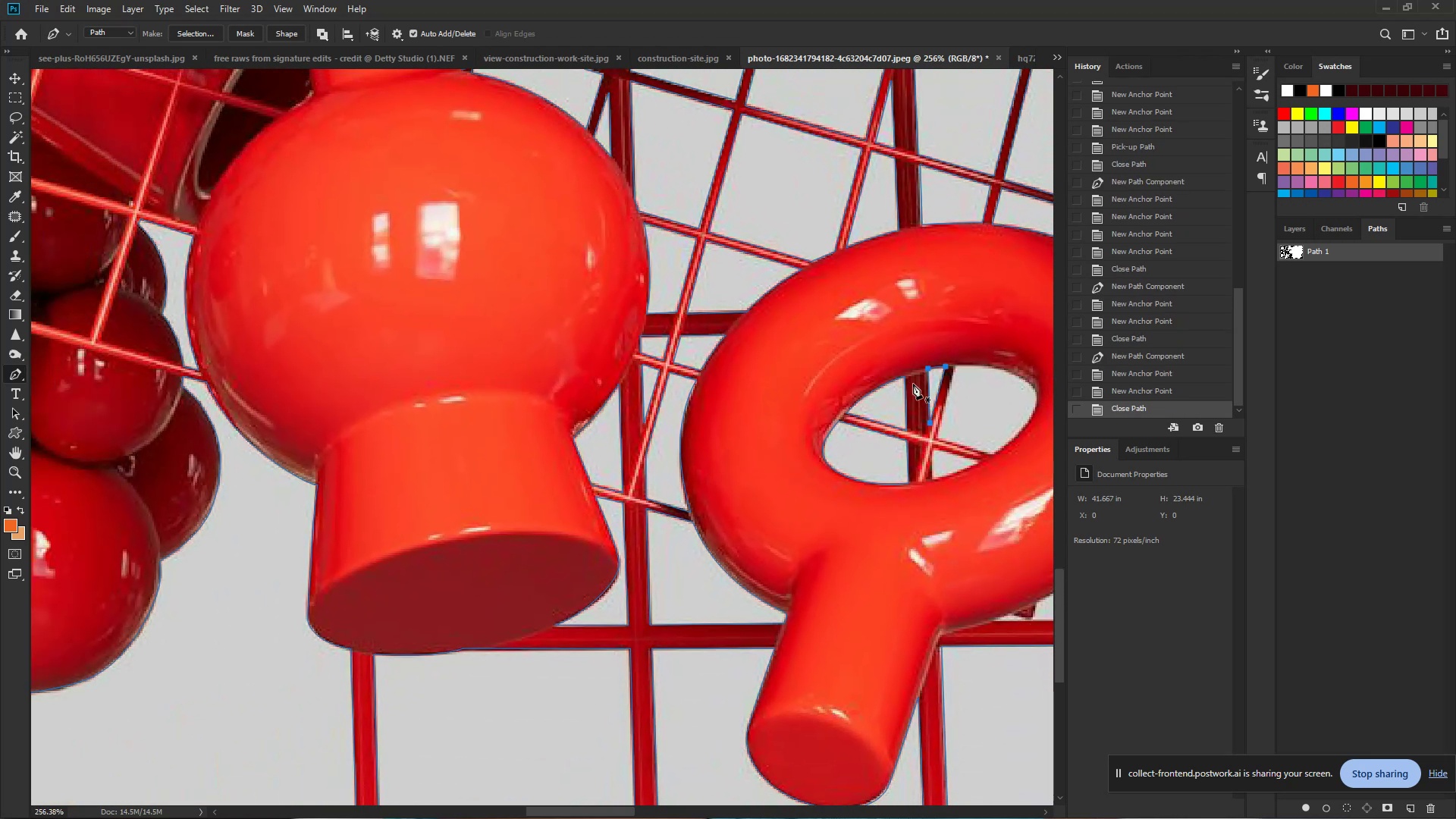 
hold_key(key=Space, duration=0.86)
 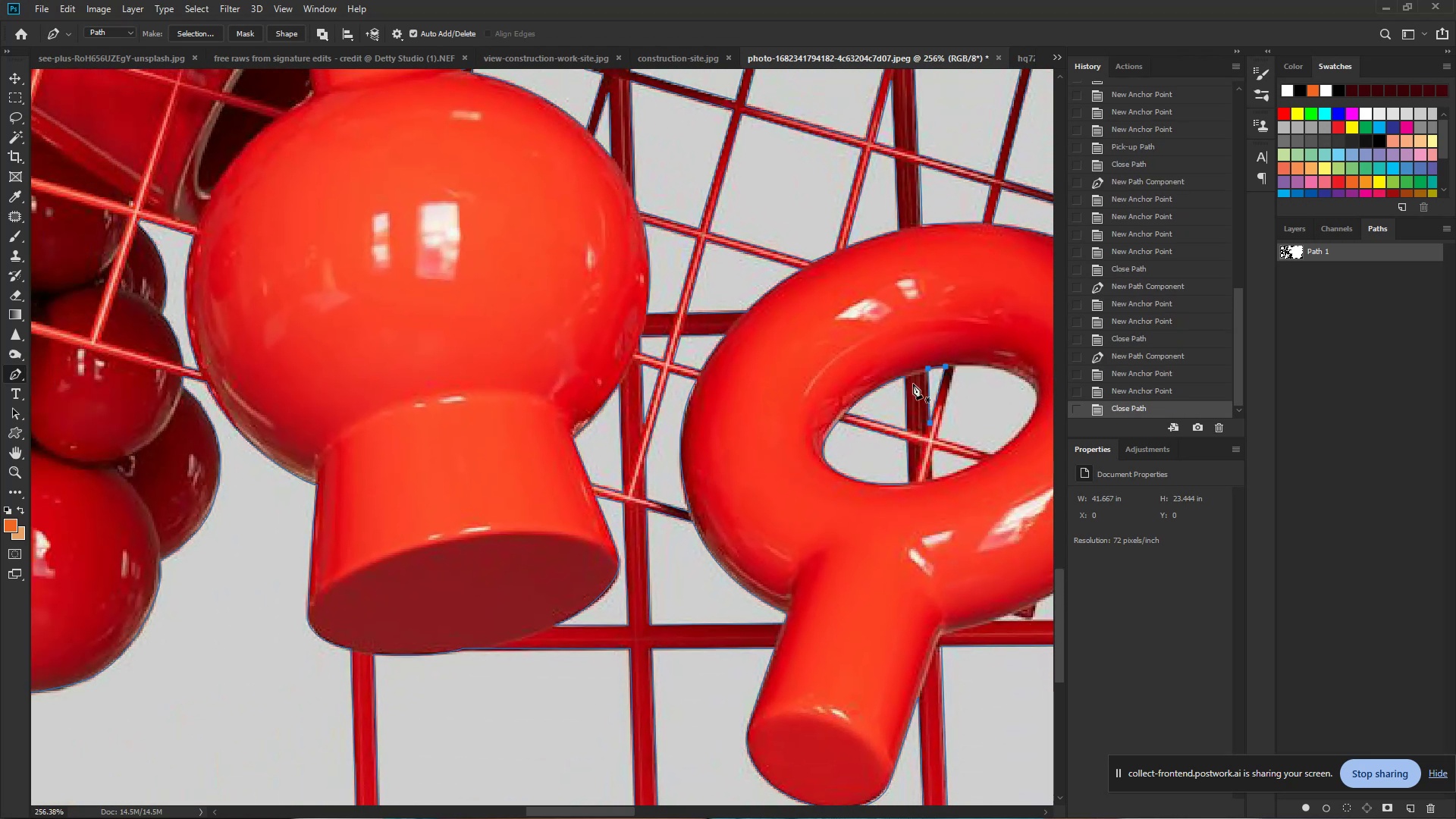 
left_click_drag(start_coordinate=[962, 377], to_coordinate=[913, 384])
 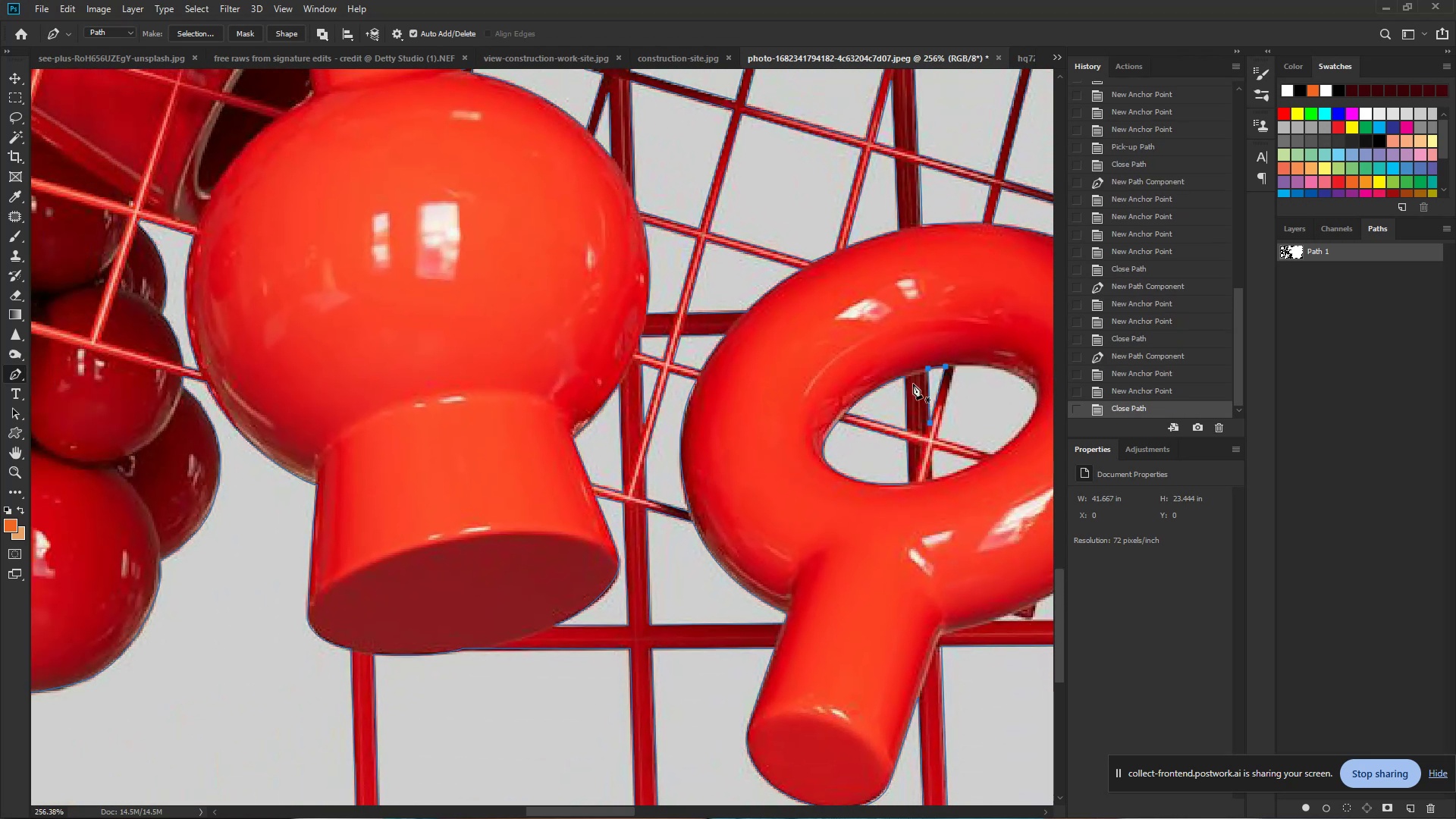 
hold_key(key=ControlLeft, duration=0.69)
 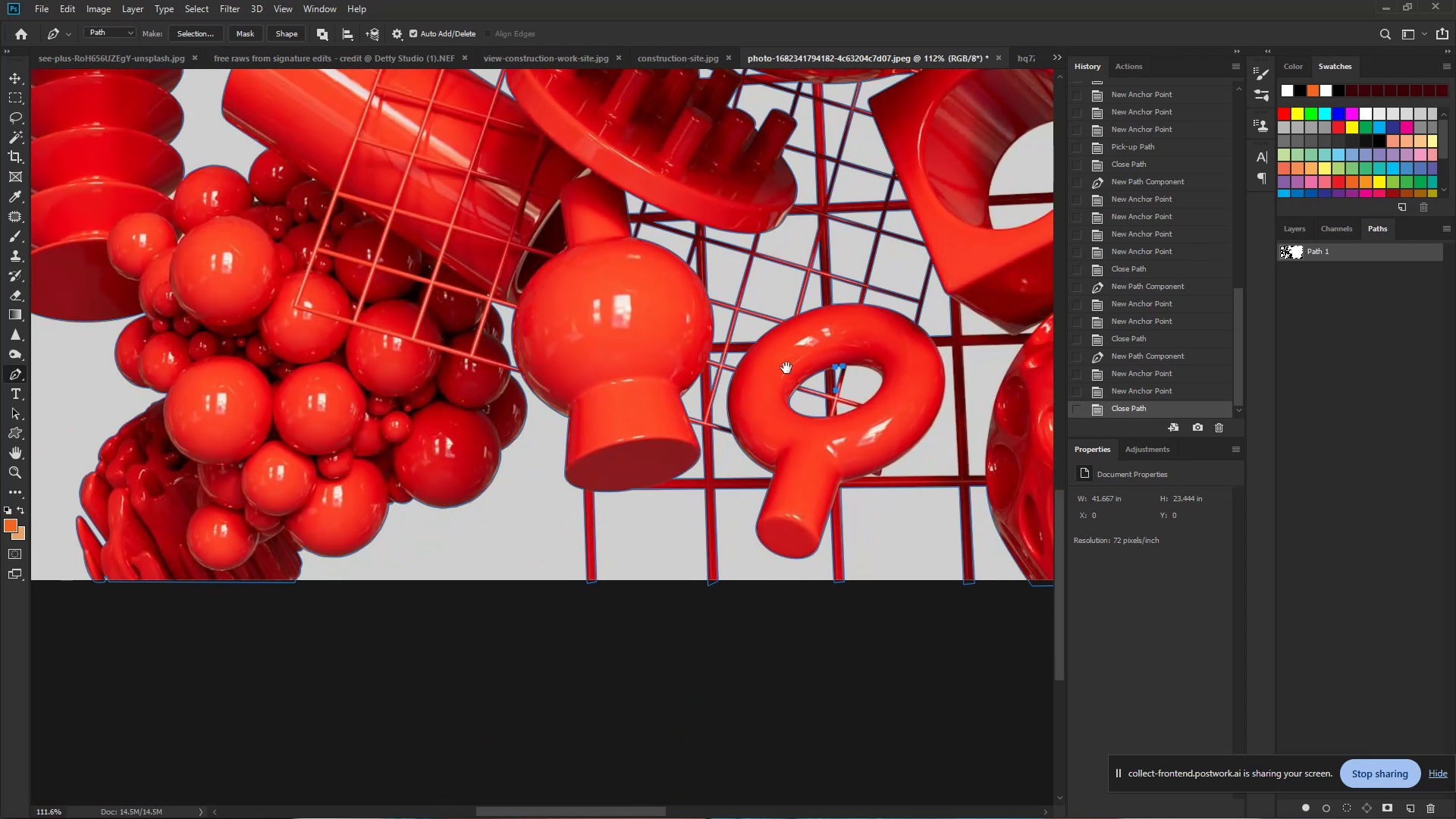 
hold_key(key=Space, duration=0.53)
 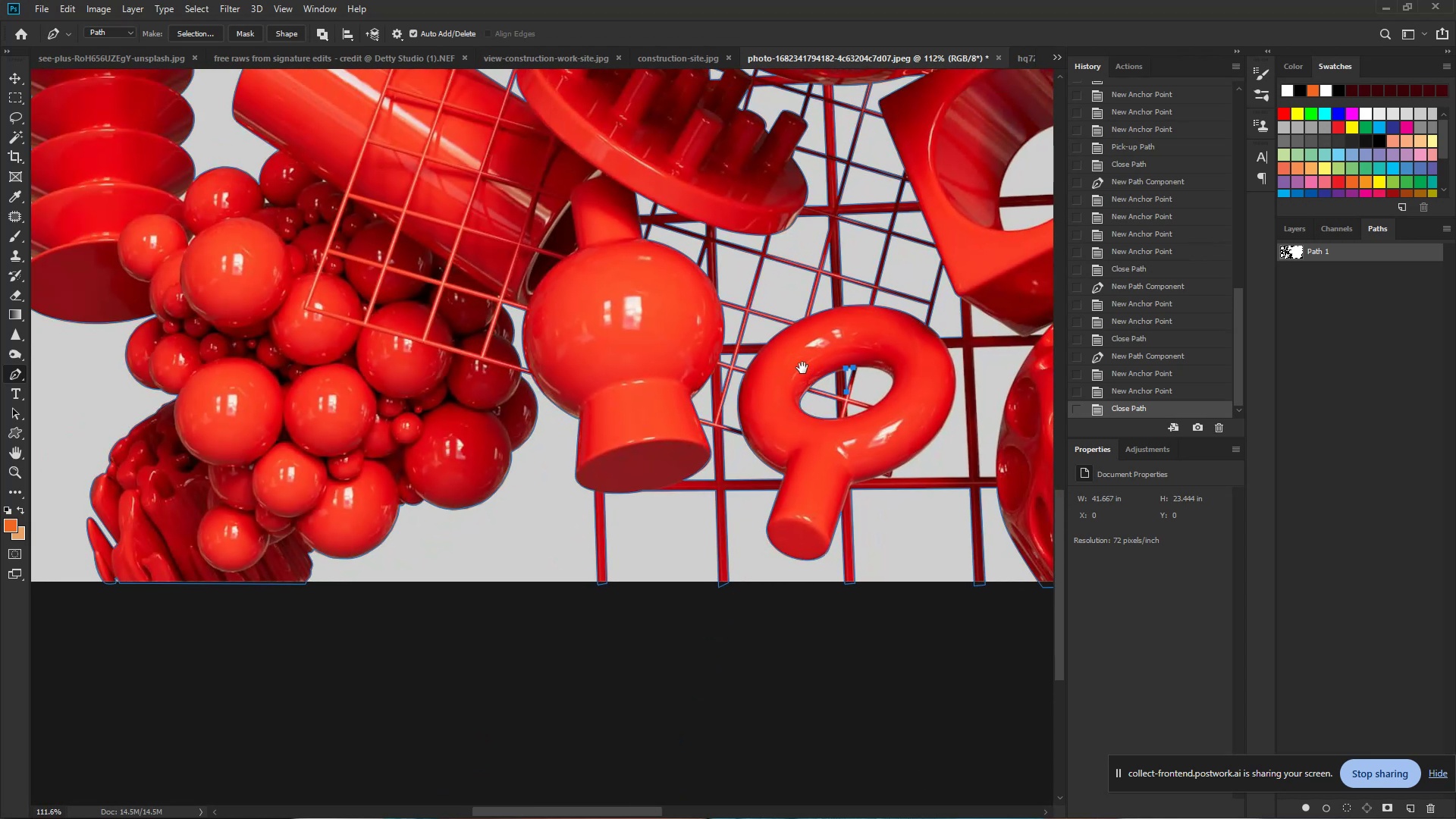 
left_click_drag(start_coordinate=[783, 368], to_coordinate=[728, 367])
 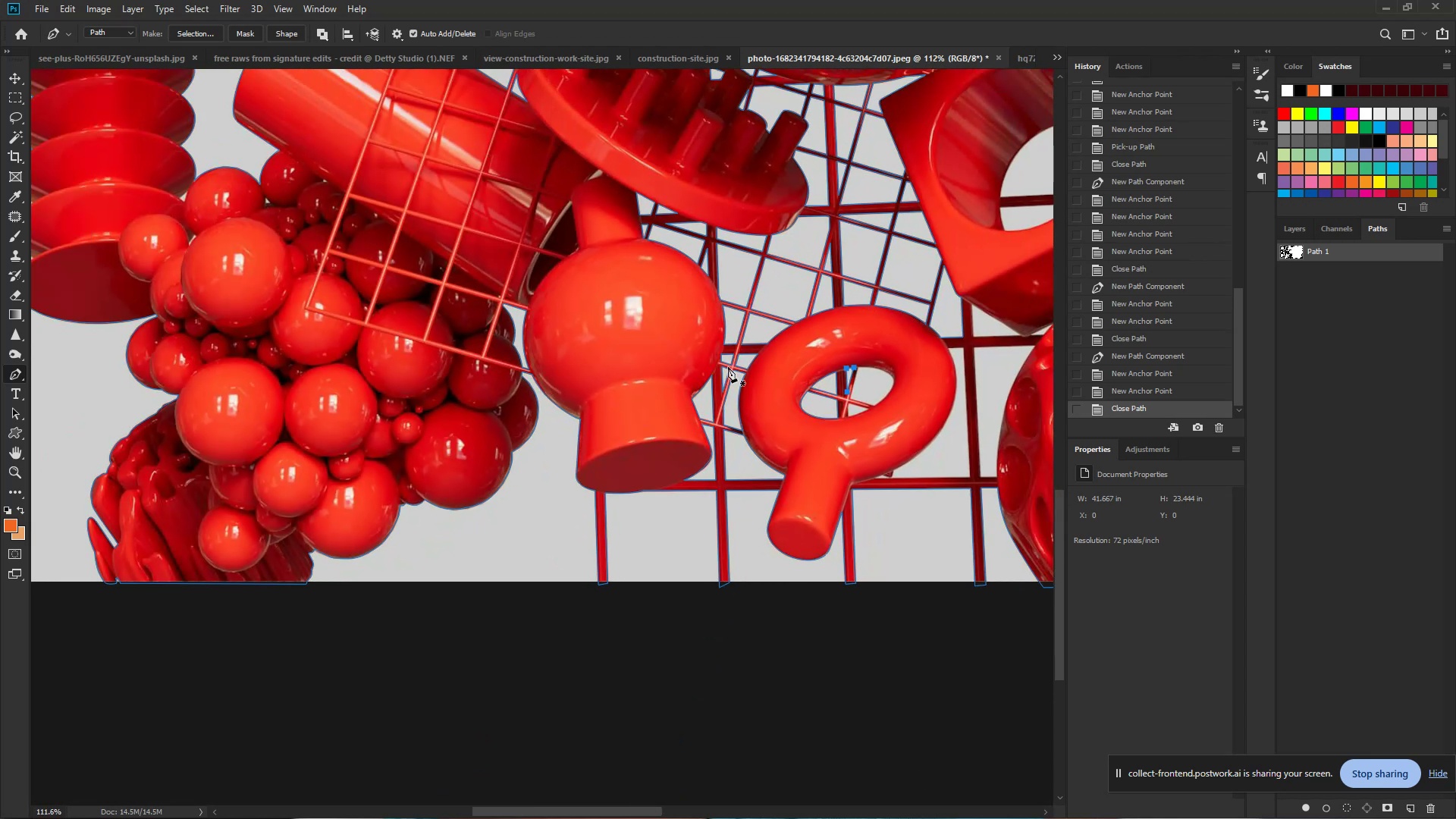 
hold_key(key=Space, duration=0.89)
 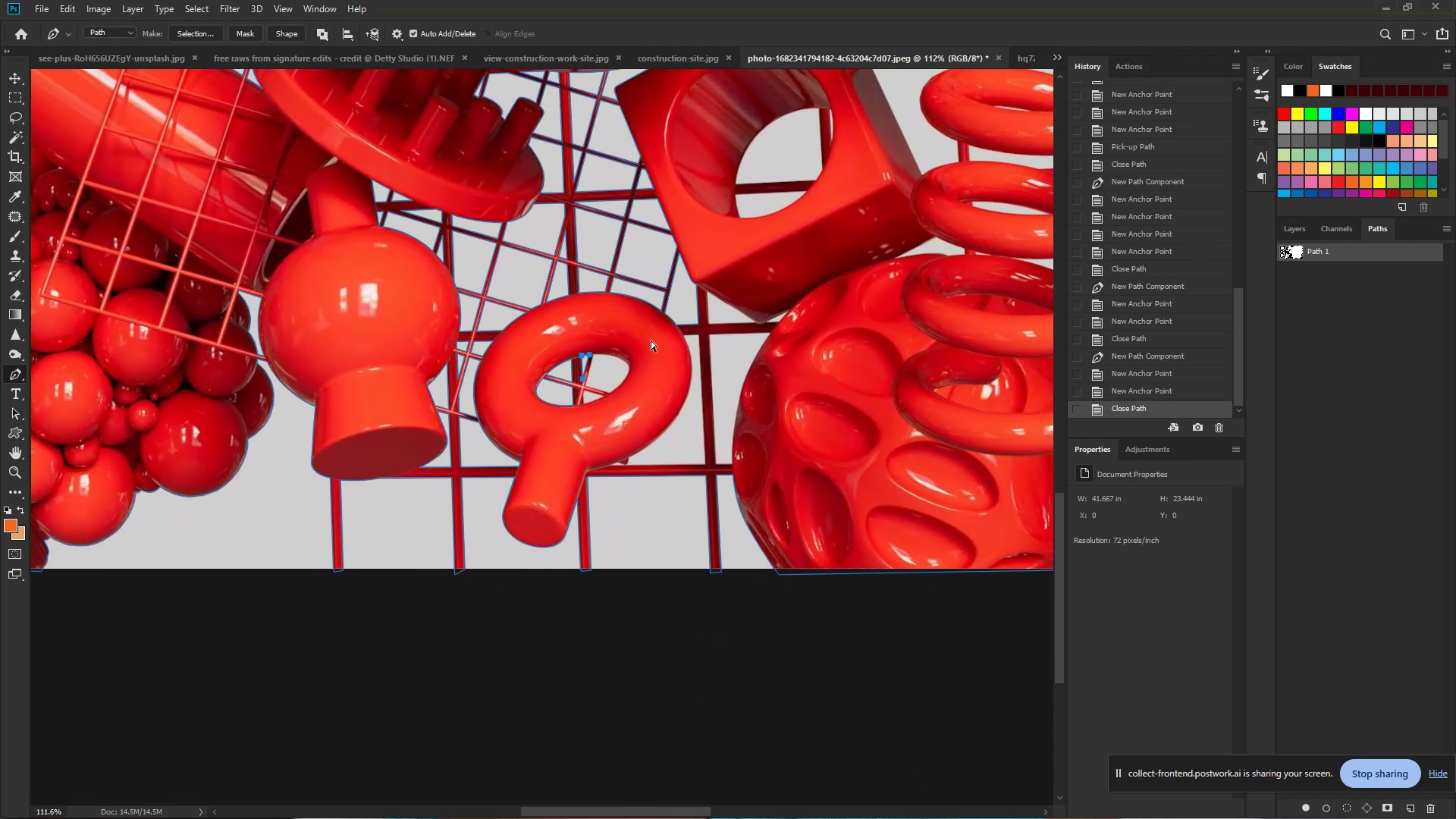 
left_click_drag(start_coordinate=[814, 369], to_coordinate=[549, 356])
 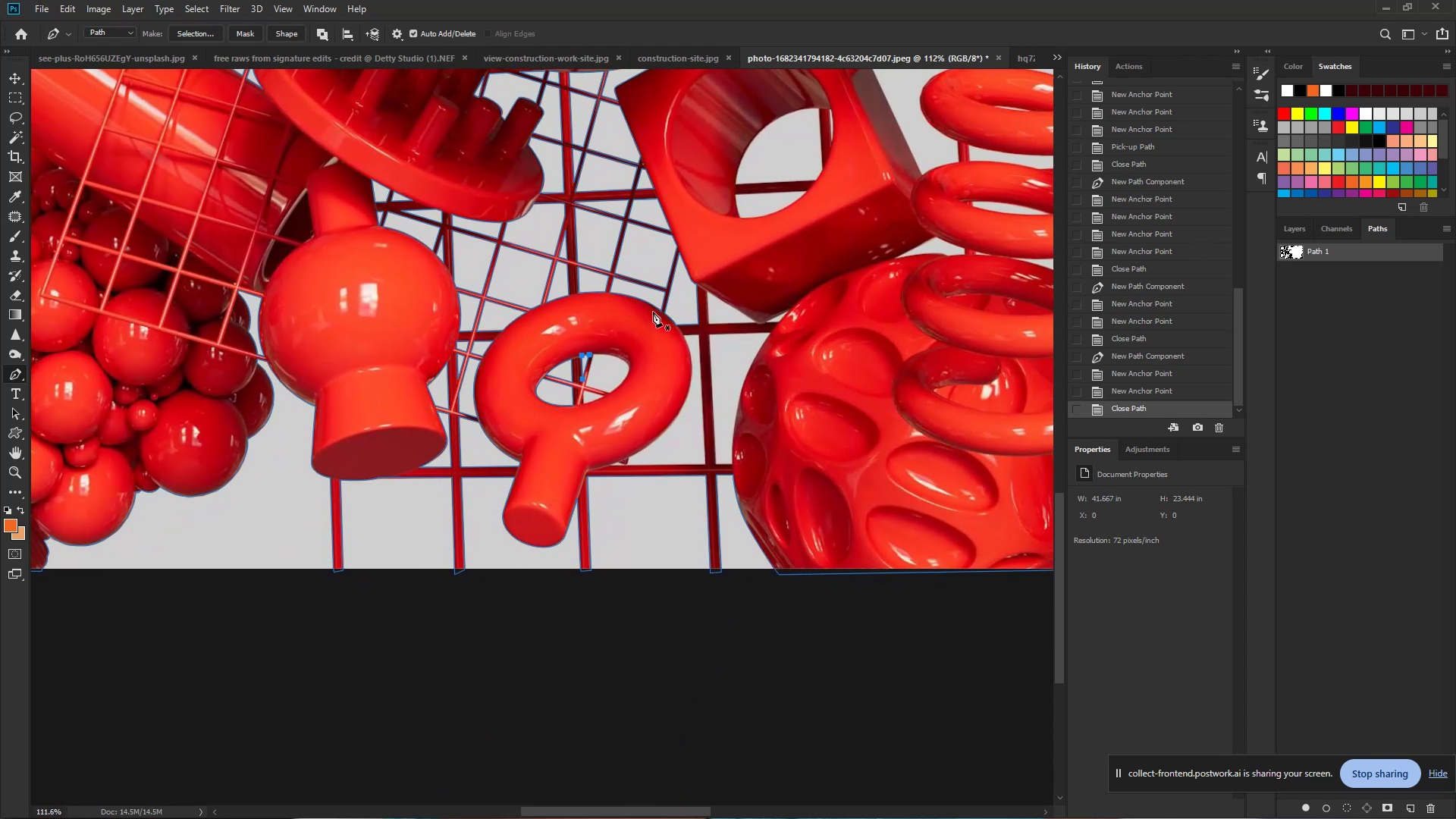 
hold_key(key=ControlLeft, duration=0.99)
 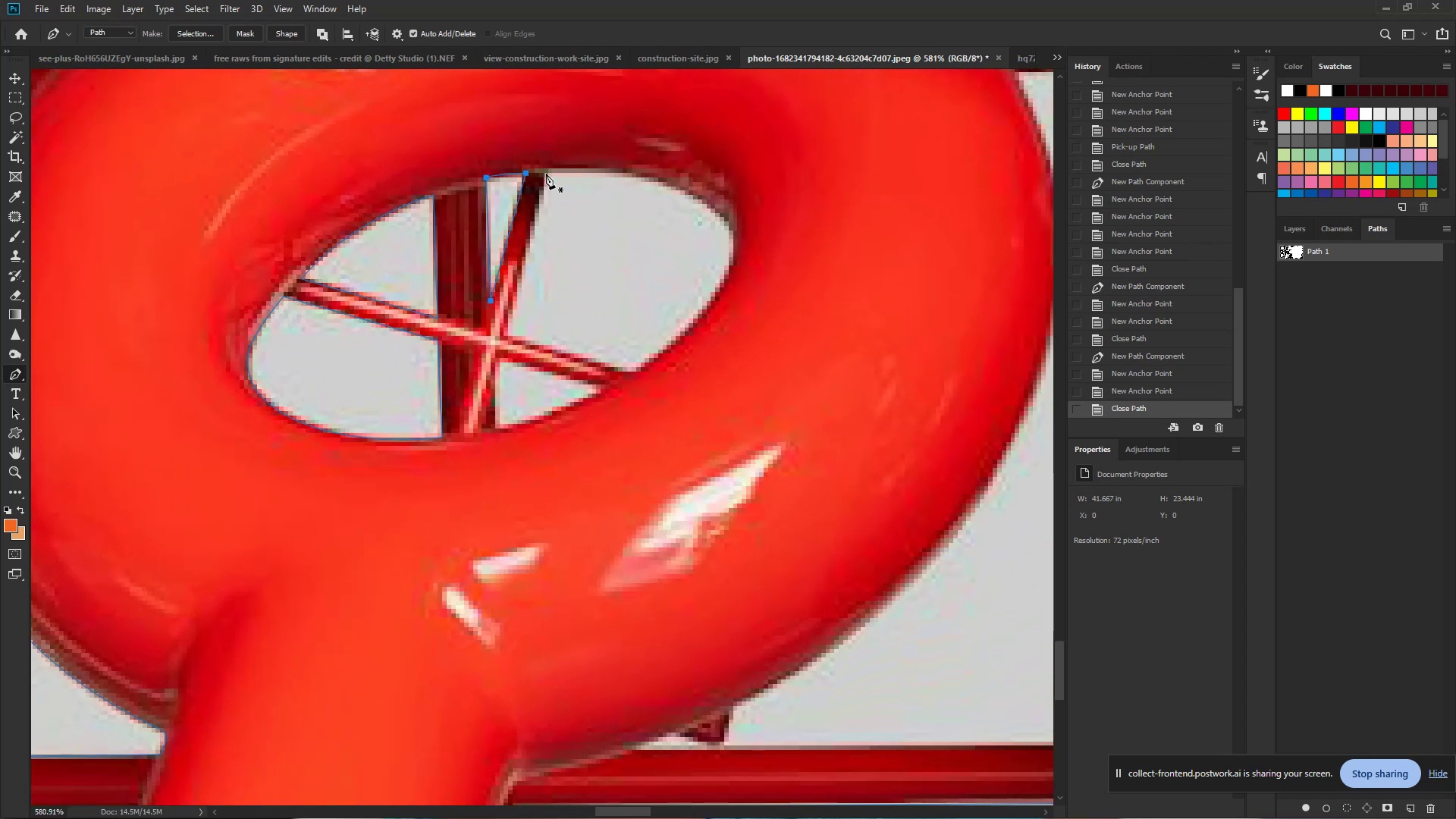 
hold_key(key=Space, duration=0.79)
 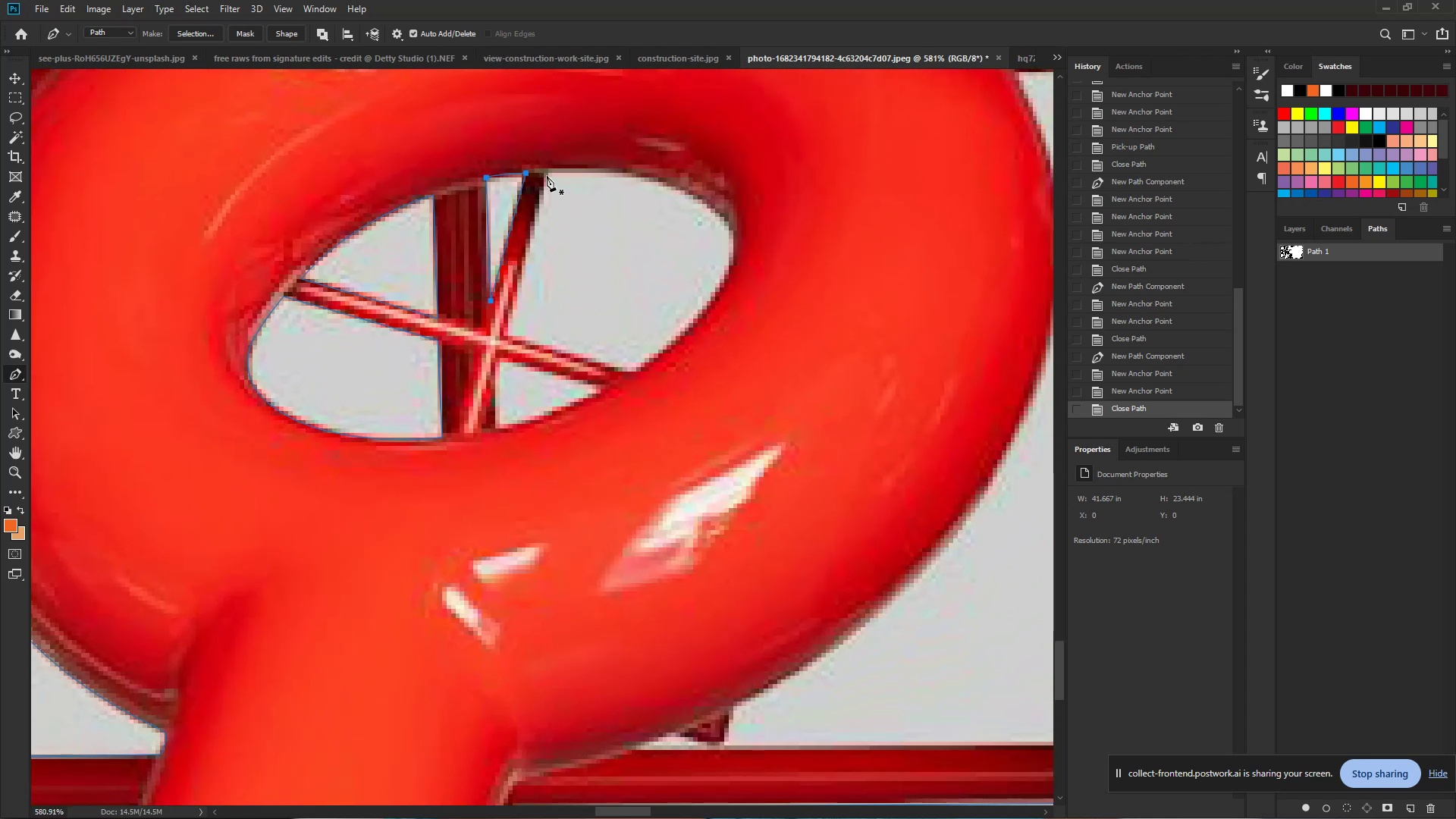 
left_click_drag(start_coordinate=[604, 397], to_coordinate=[704, 403])
 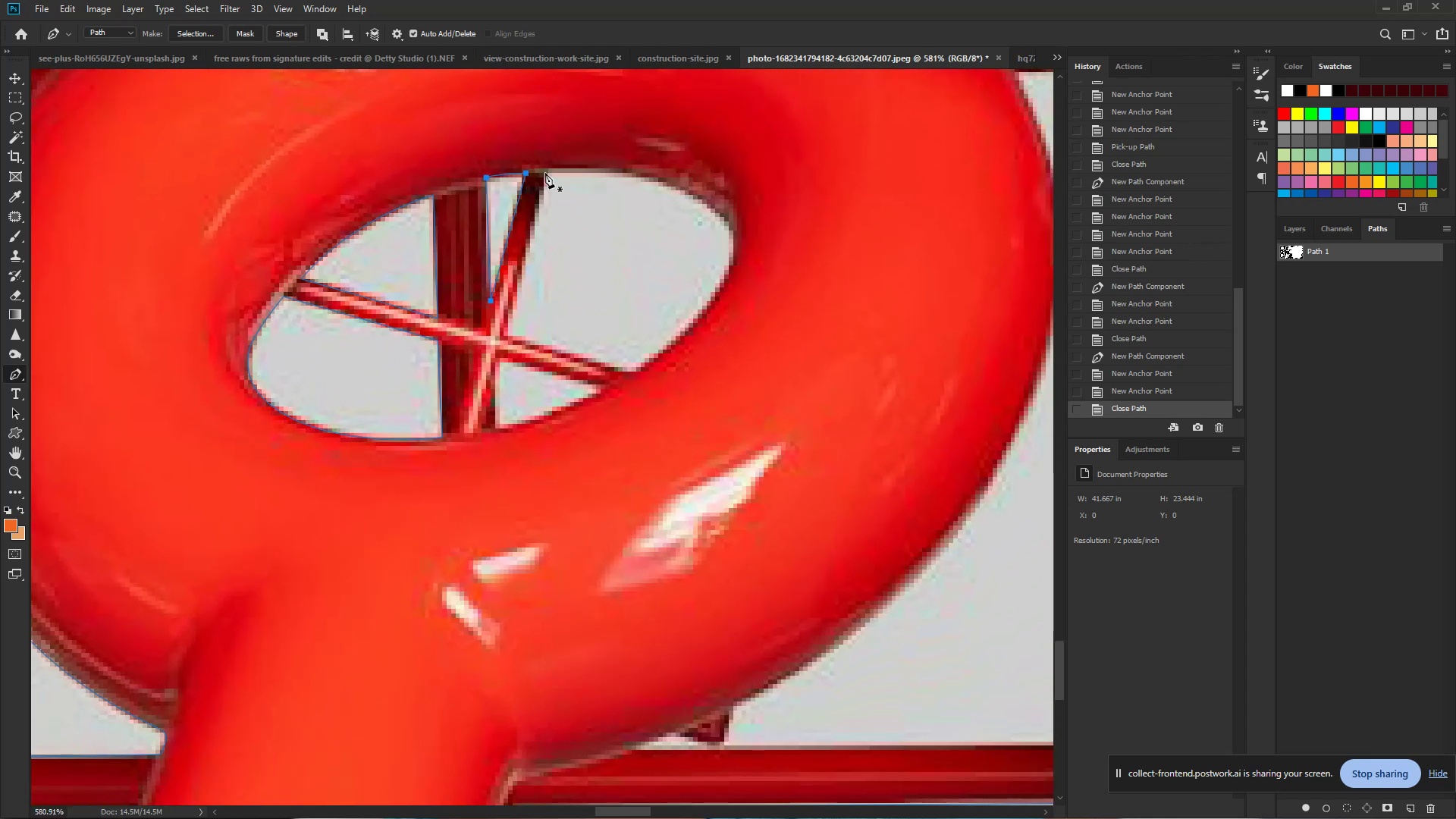 
left_click([548, 170])
 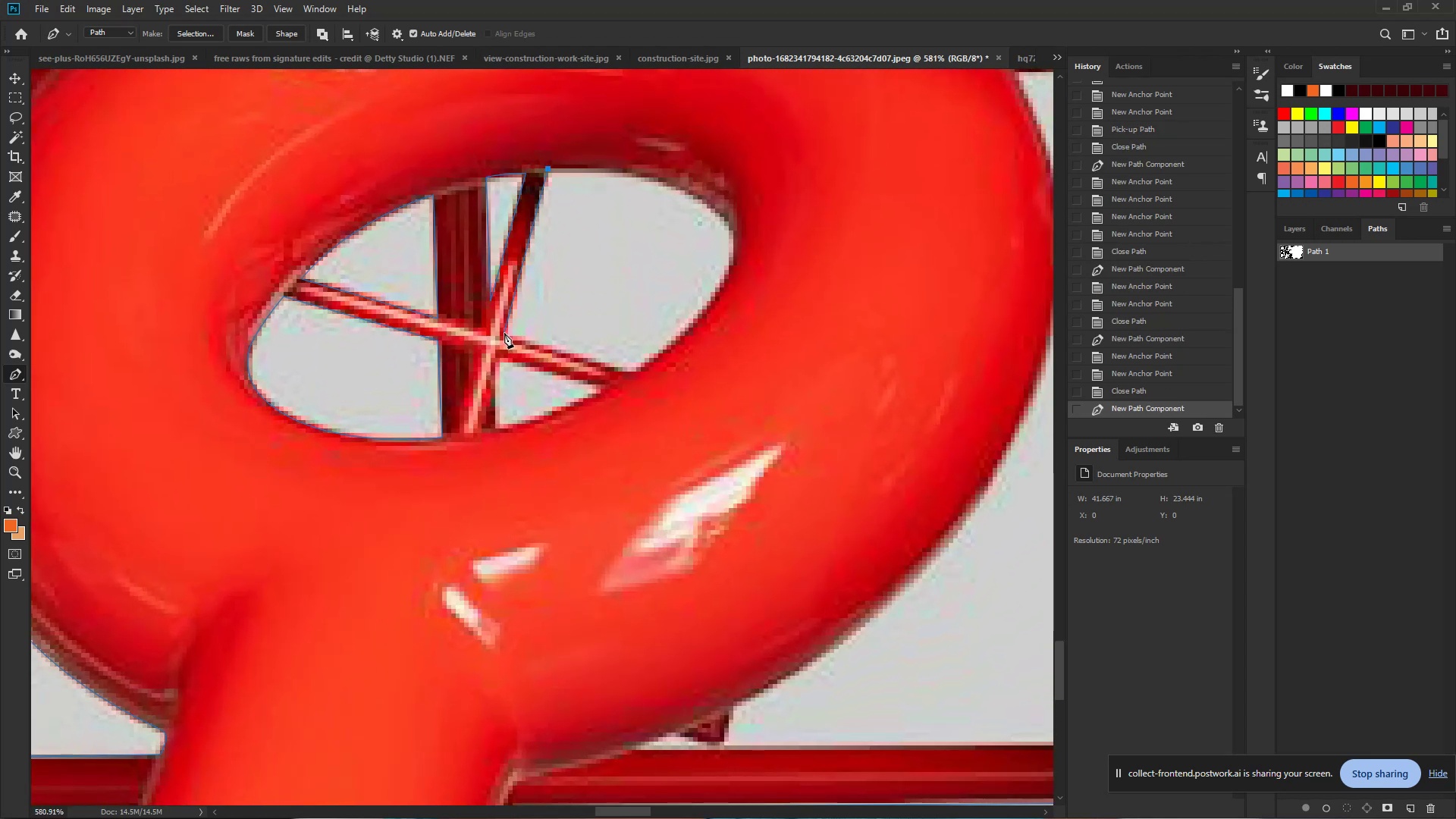 
left_click([504, 336])
 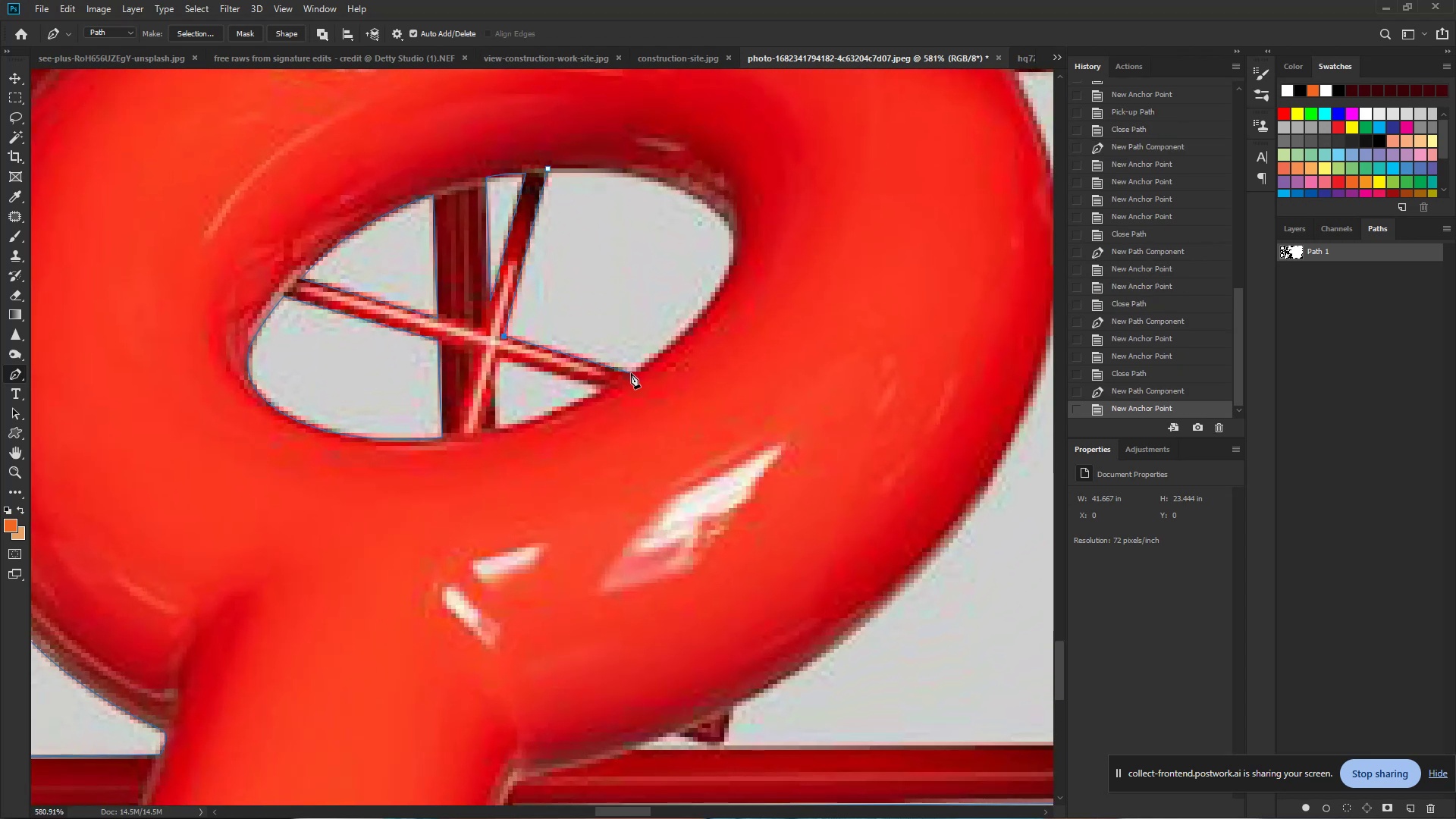 
left_click([631, 374])
 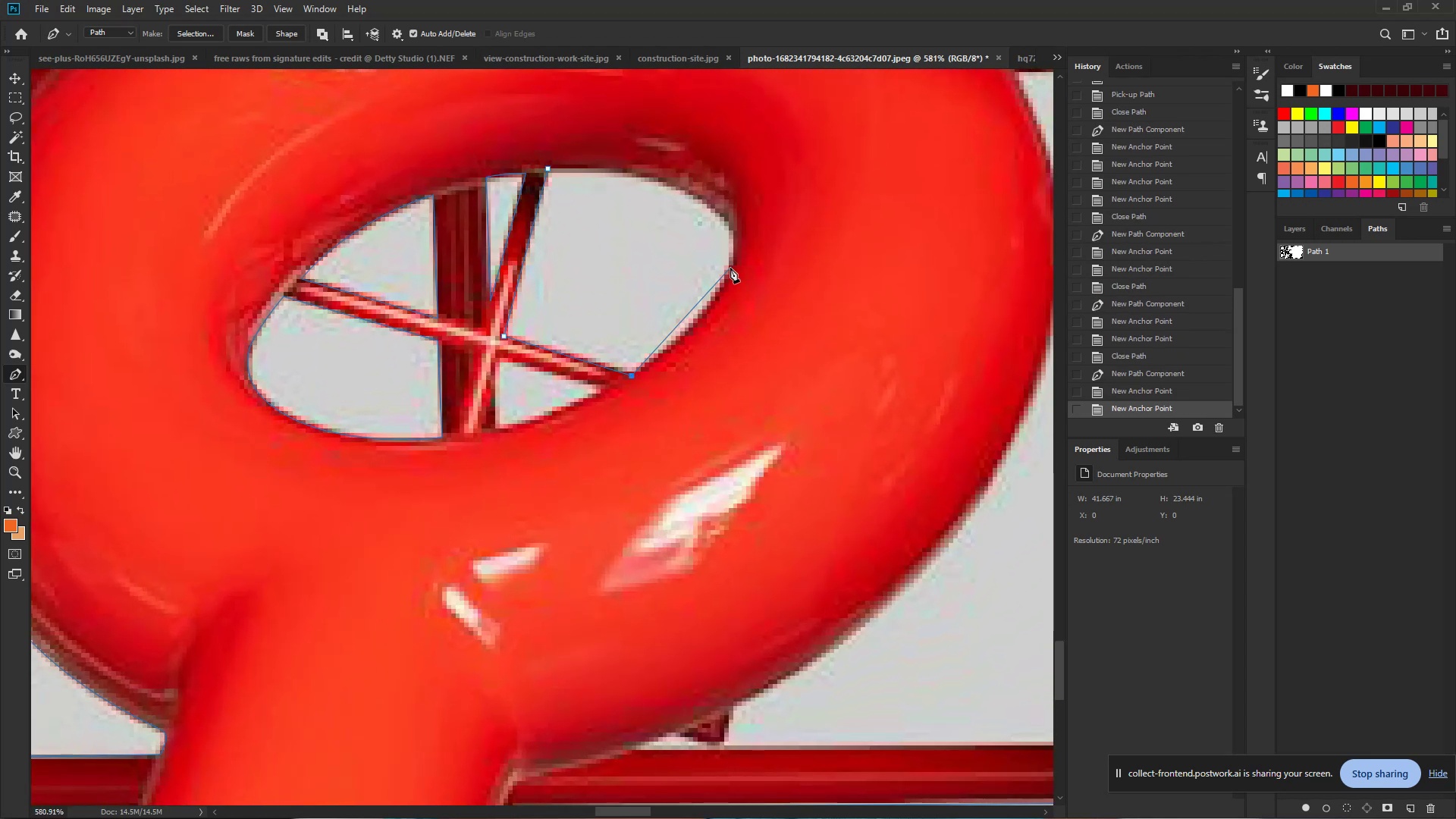 
left_click_drag(start_coordinate=[729, 269], to_coordinate=[746, 218])
 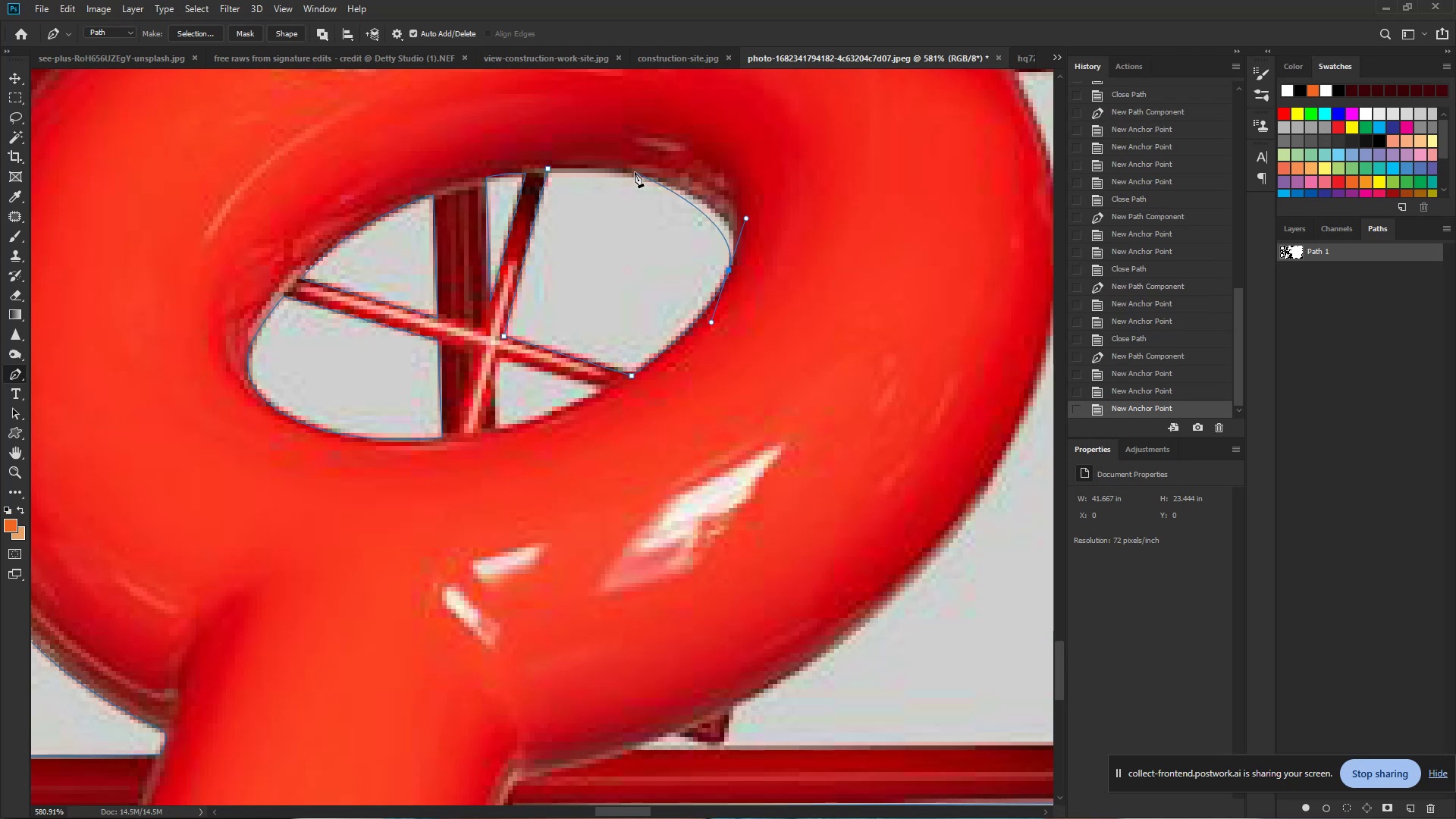 
left_click_drag(start_coordinate=[630, 172], to_coordinate=[570, 161])
 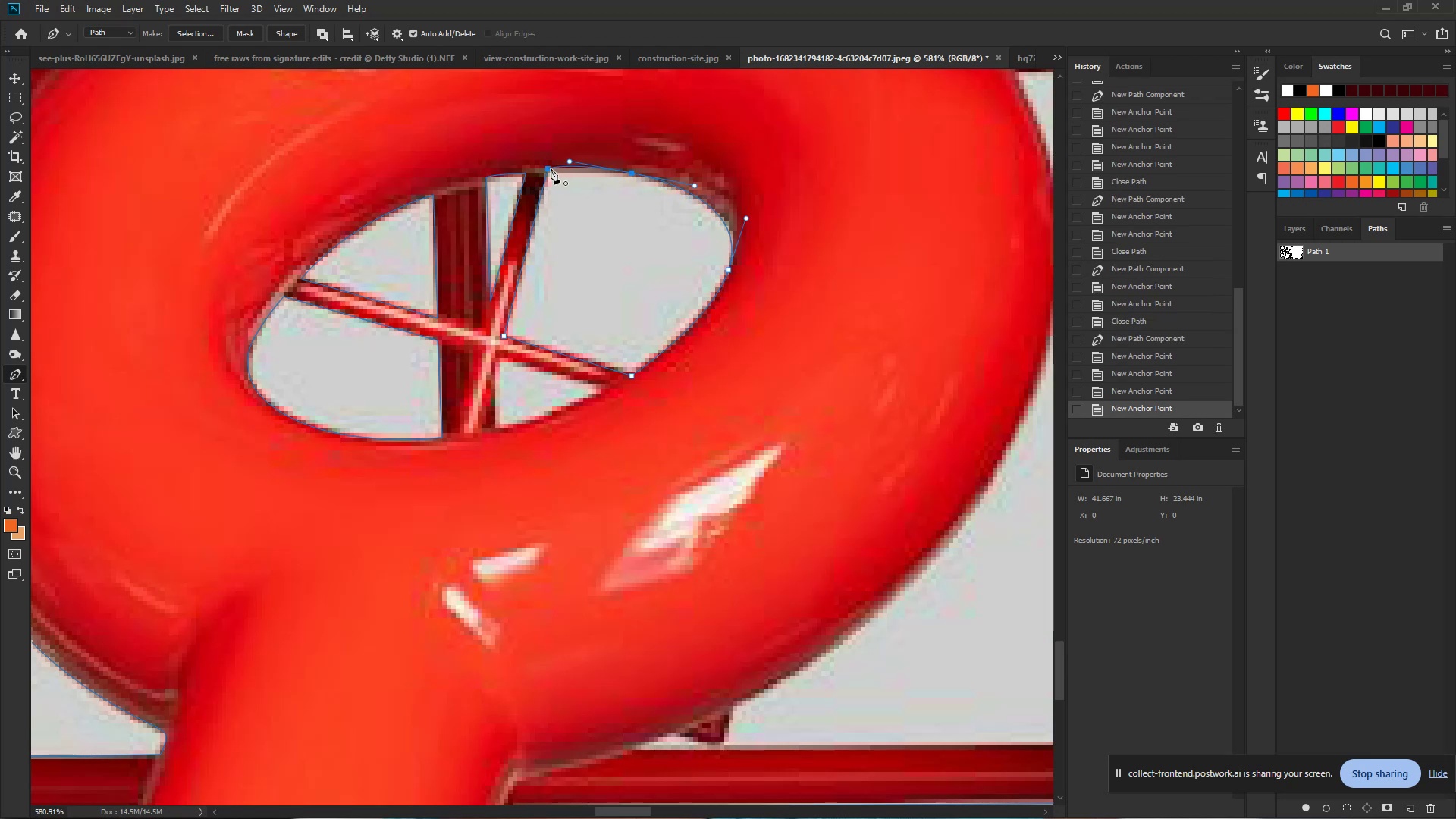 
left_click([551, 168])
 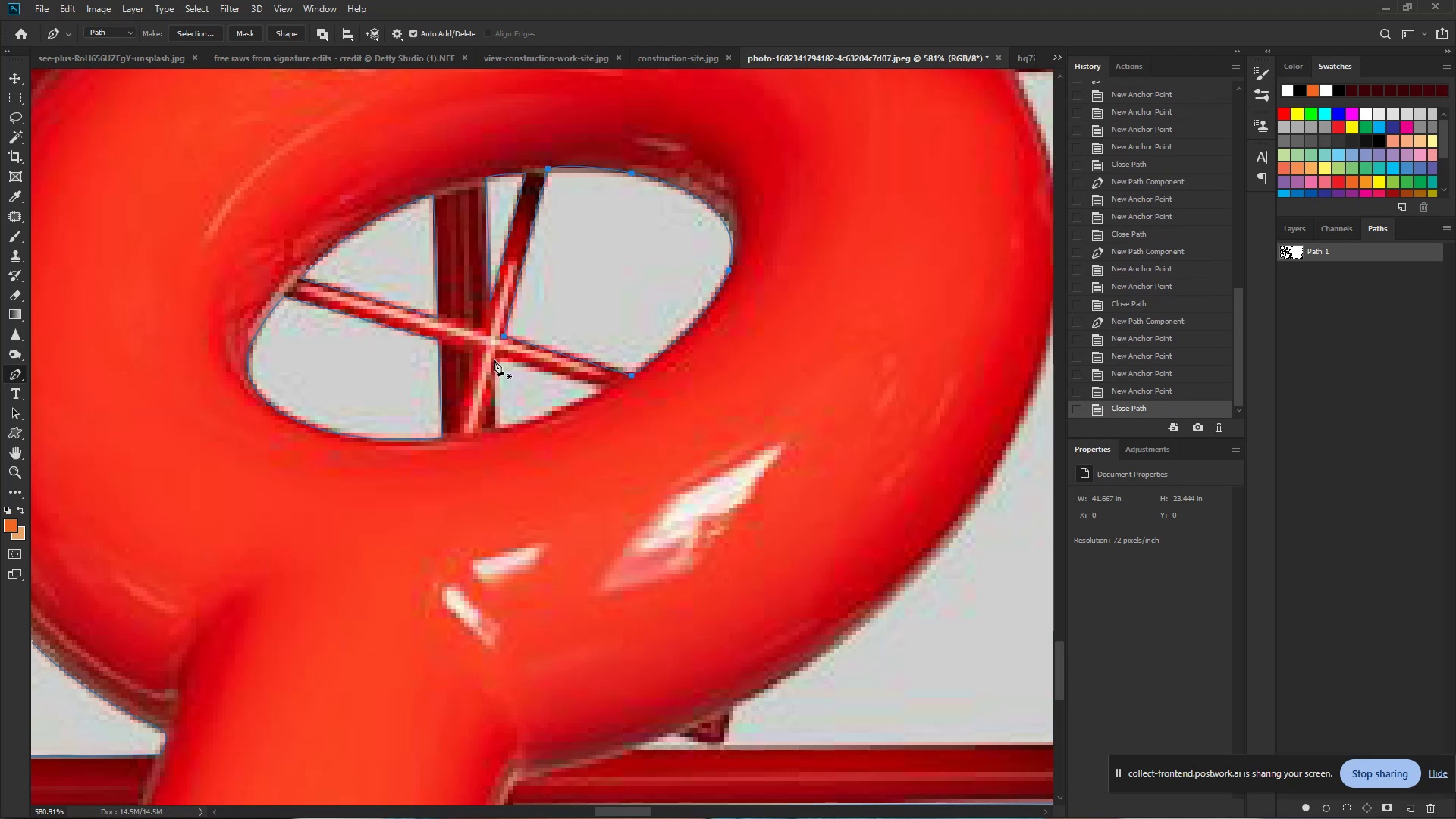 
left_click([495, 360])
 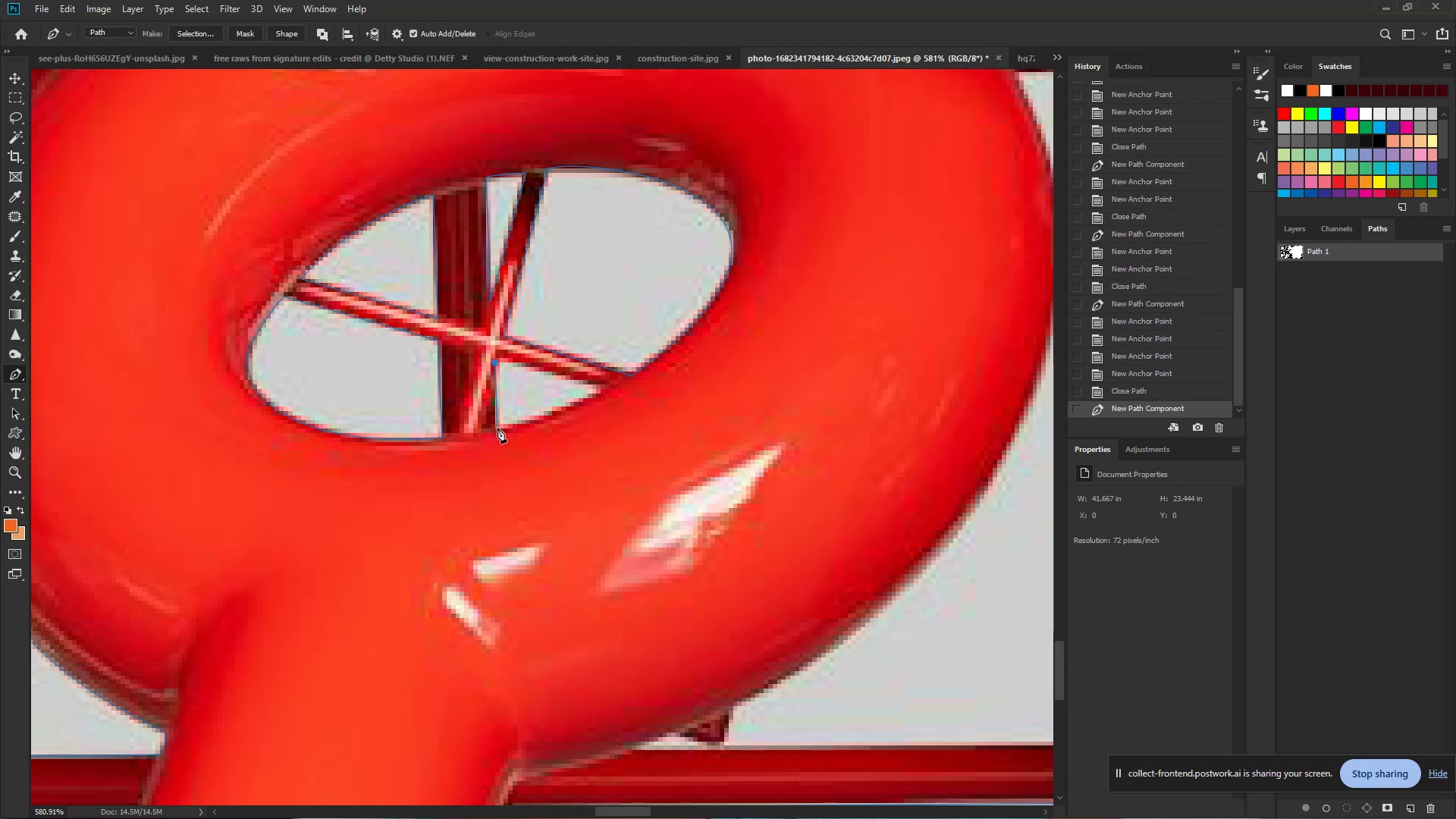 
left_click([497, 429])
 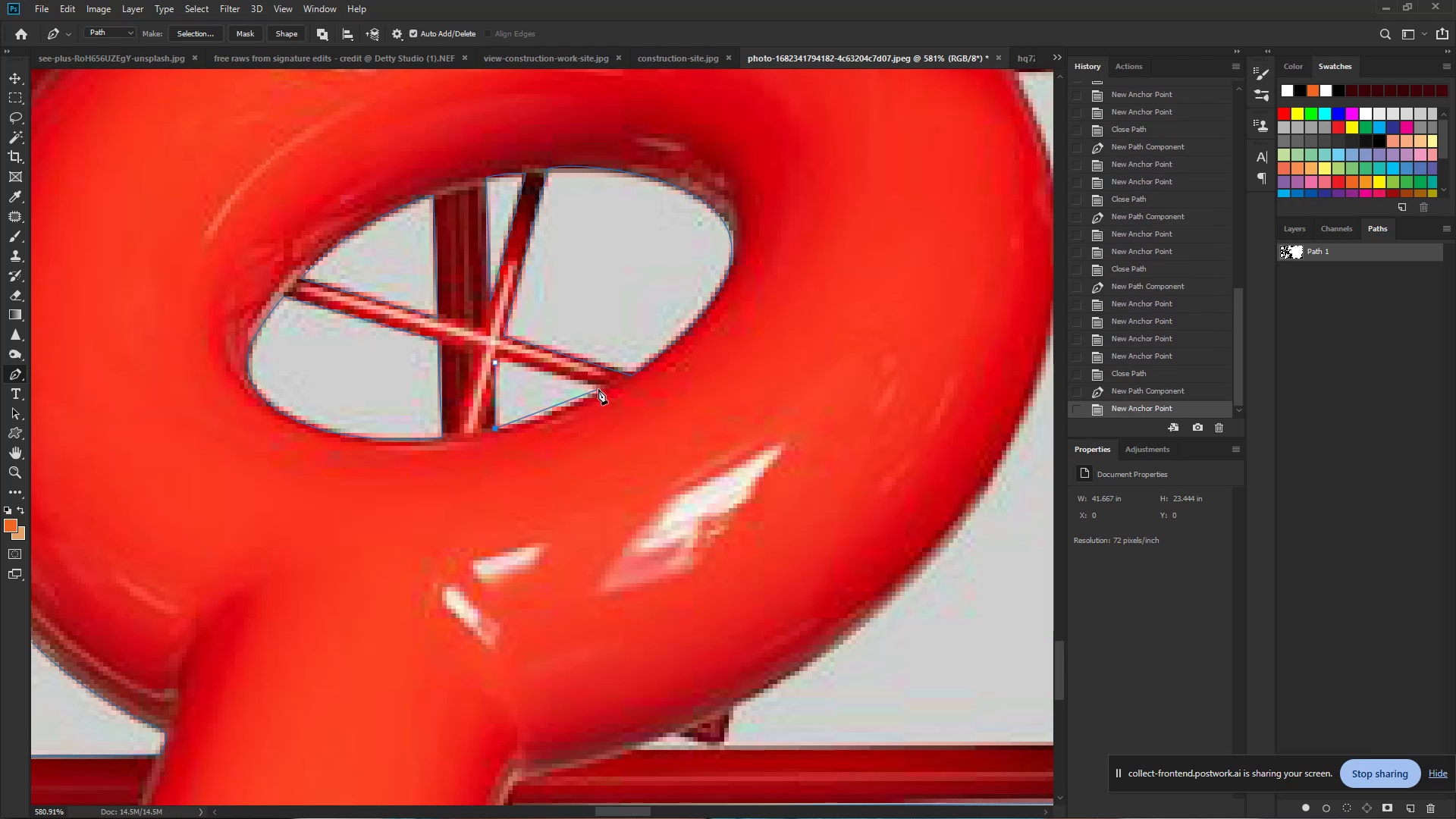 
left_click_drag(start_coordinate=[598, 389], to_coordinate=[628, 365])
 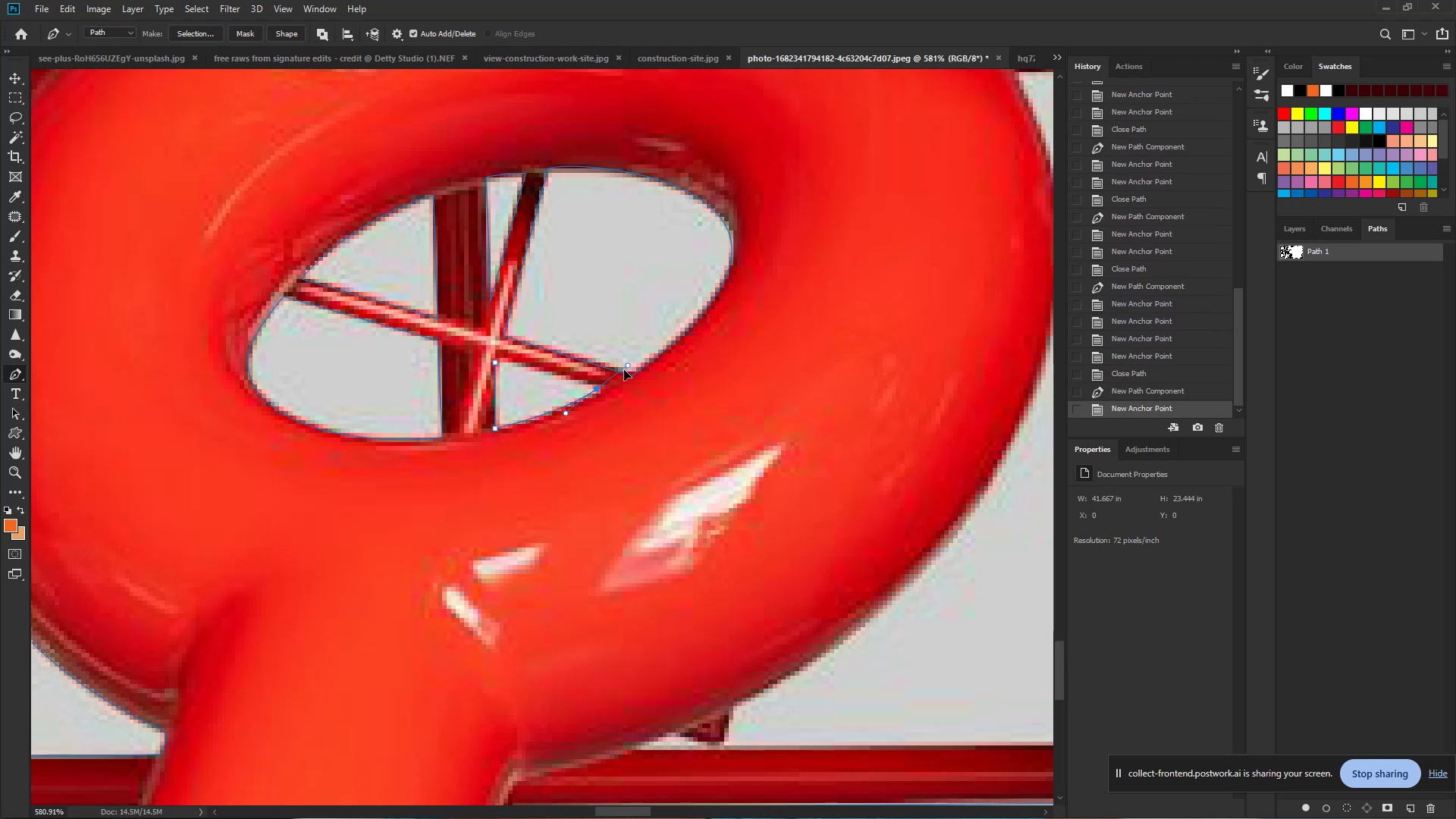 
hold_key(key=AltLeft, duration=0.76)
left_click([596, 389])
 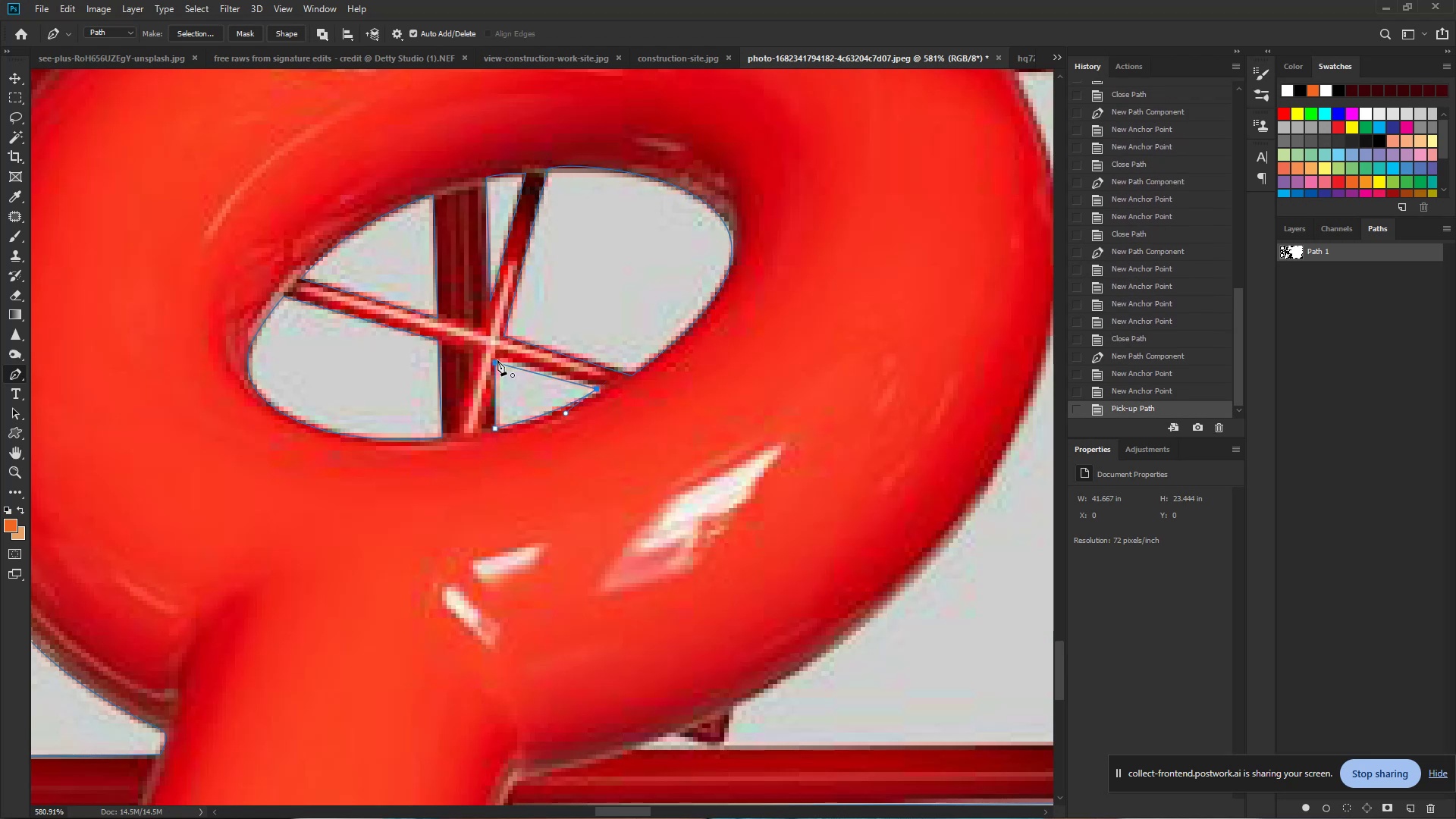 
left_click_drag(start_coordinate=[497, 360], to_coordinate=[474, 359])
 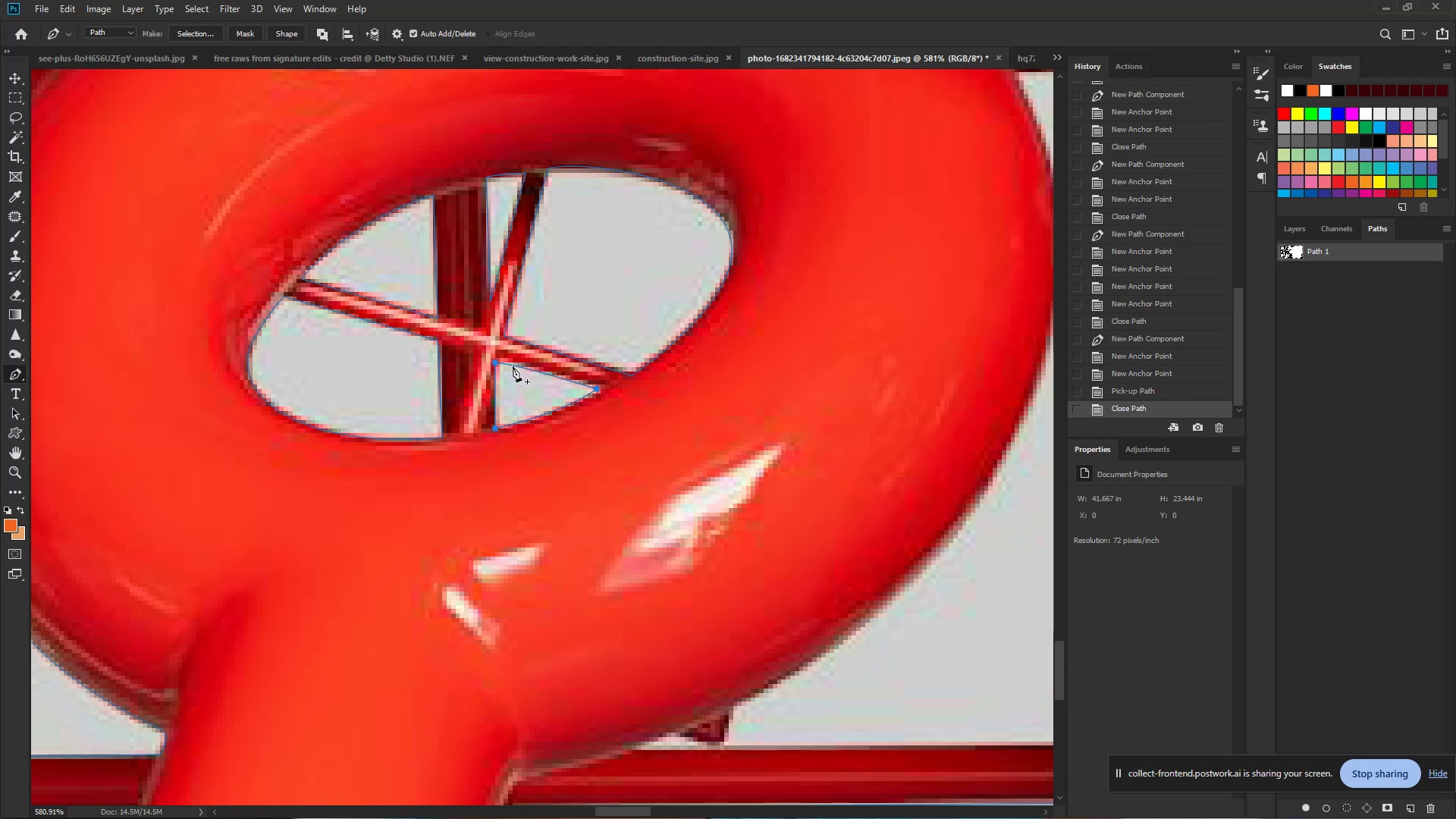 
hold_key(key=ControlLeft, duration=0.56)
 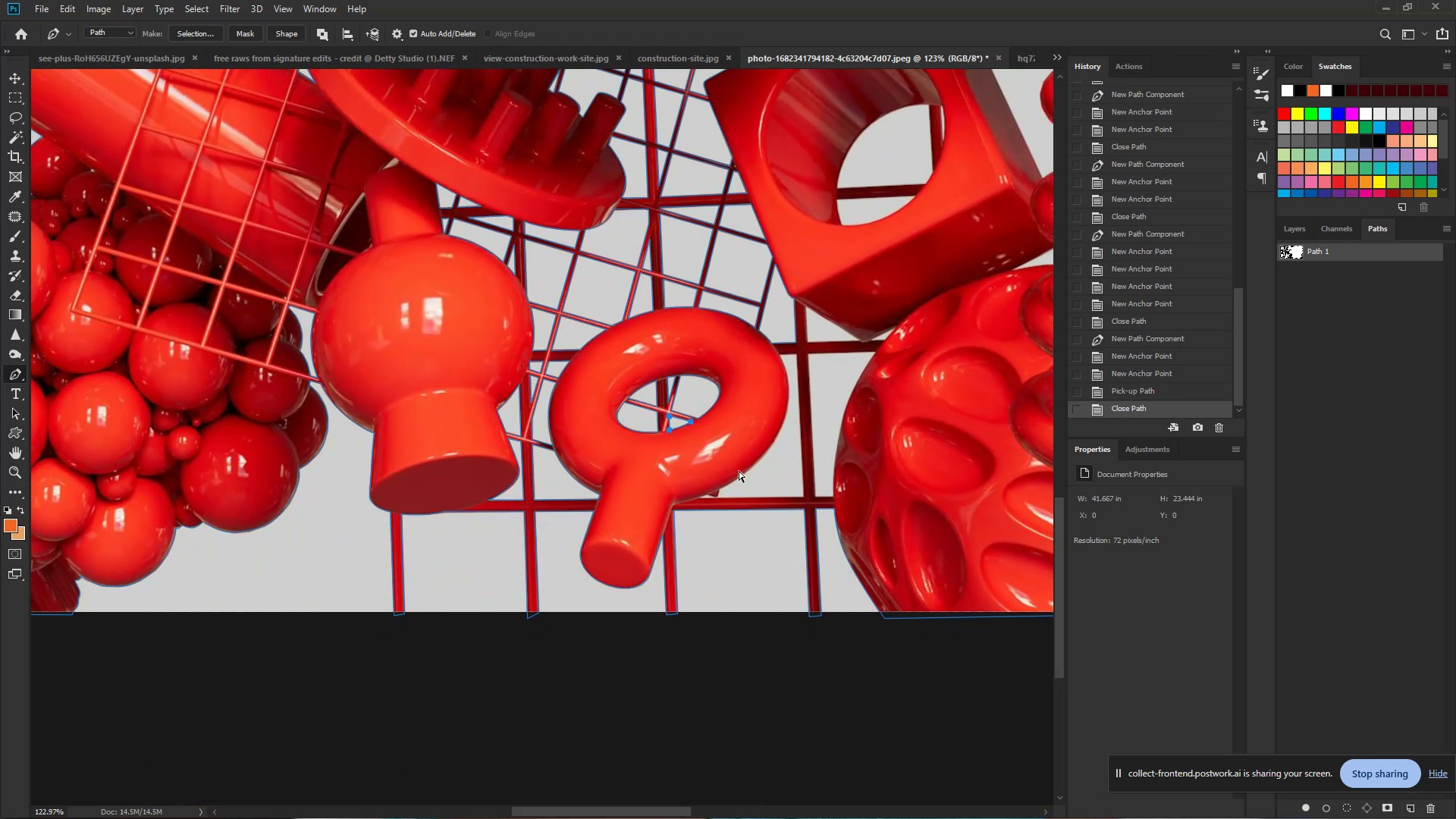 
hold_key(key=Space, duration=0.43)
 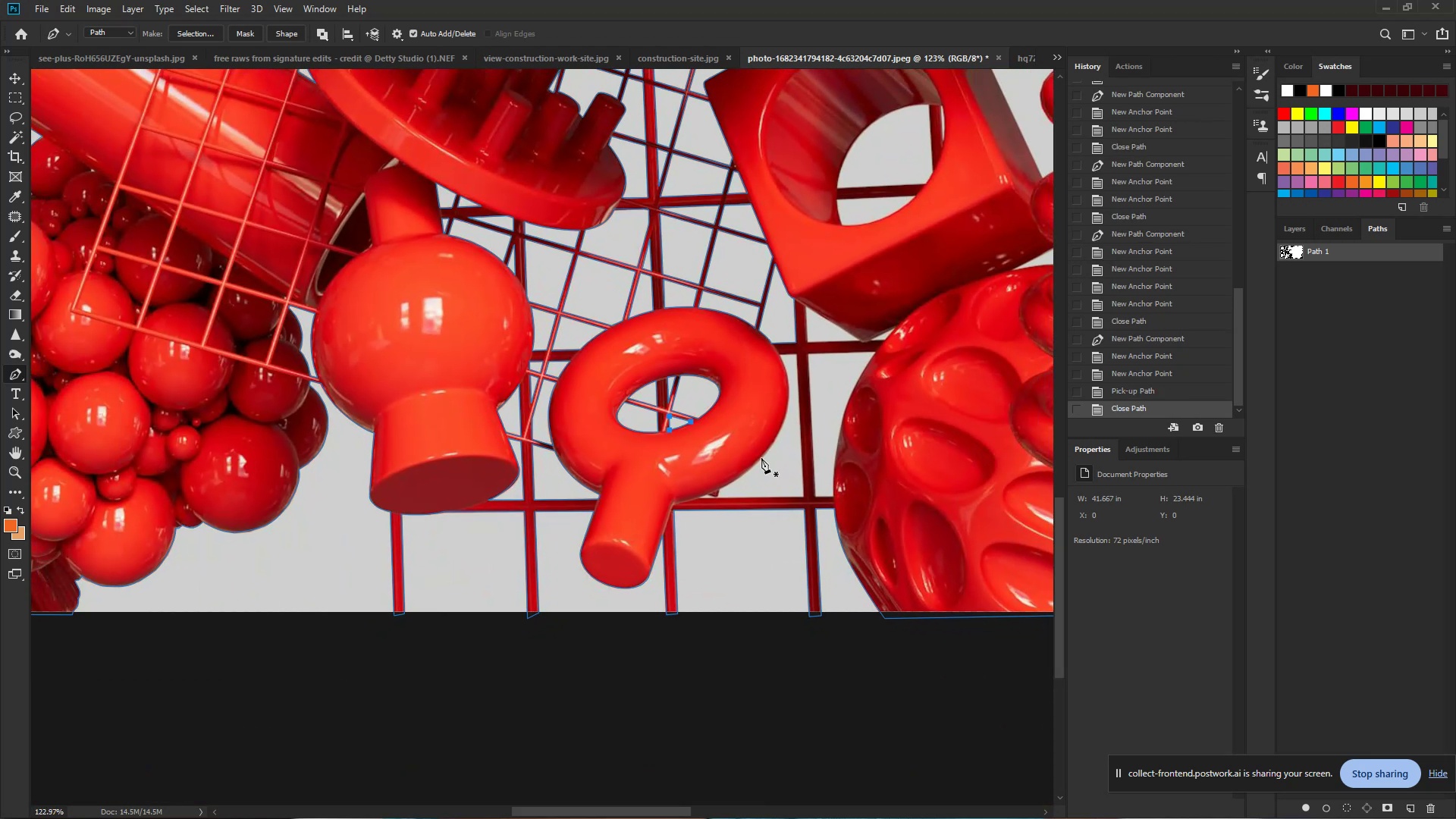 
left_click_drag(start_coordinate=[716, 431], to_coordinate=[613, 401])
 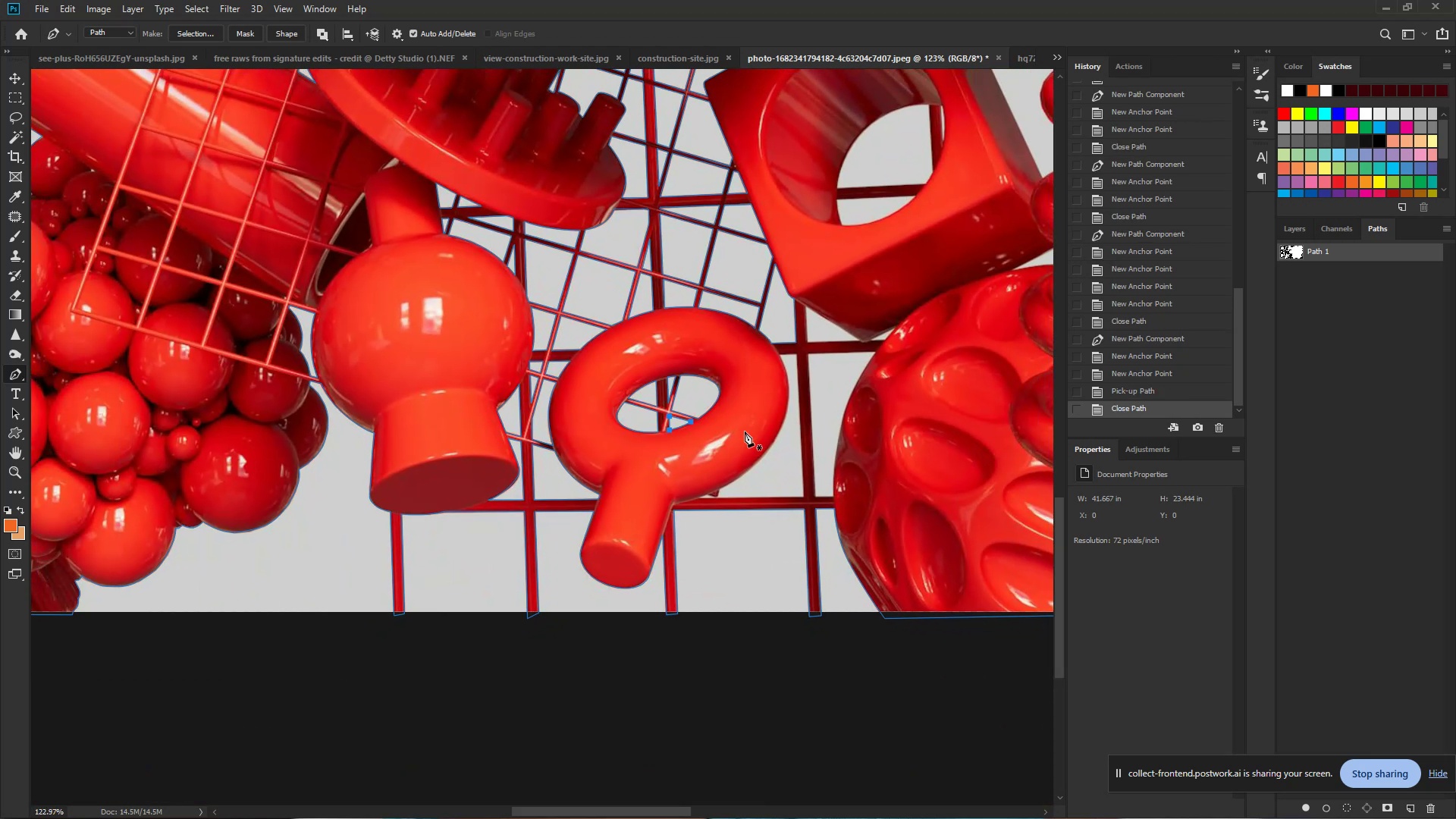 
hold_key(key=ControlLeft, duration=0.86)
 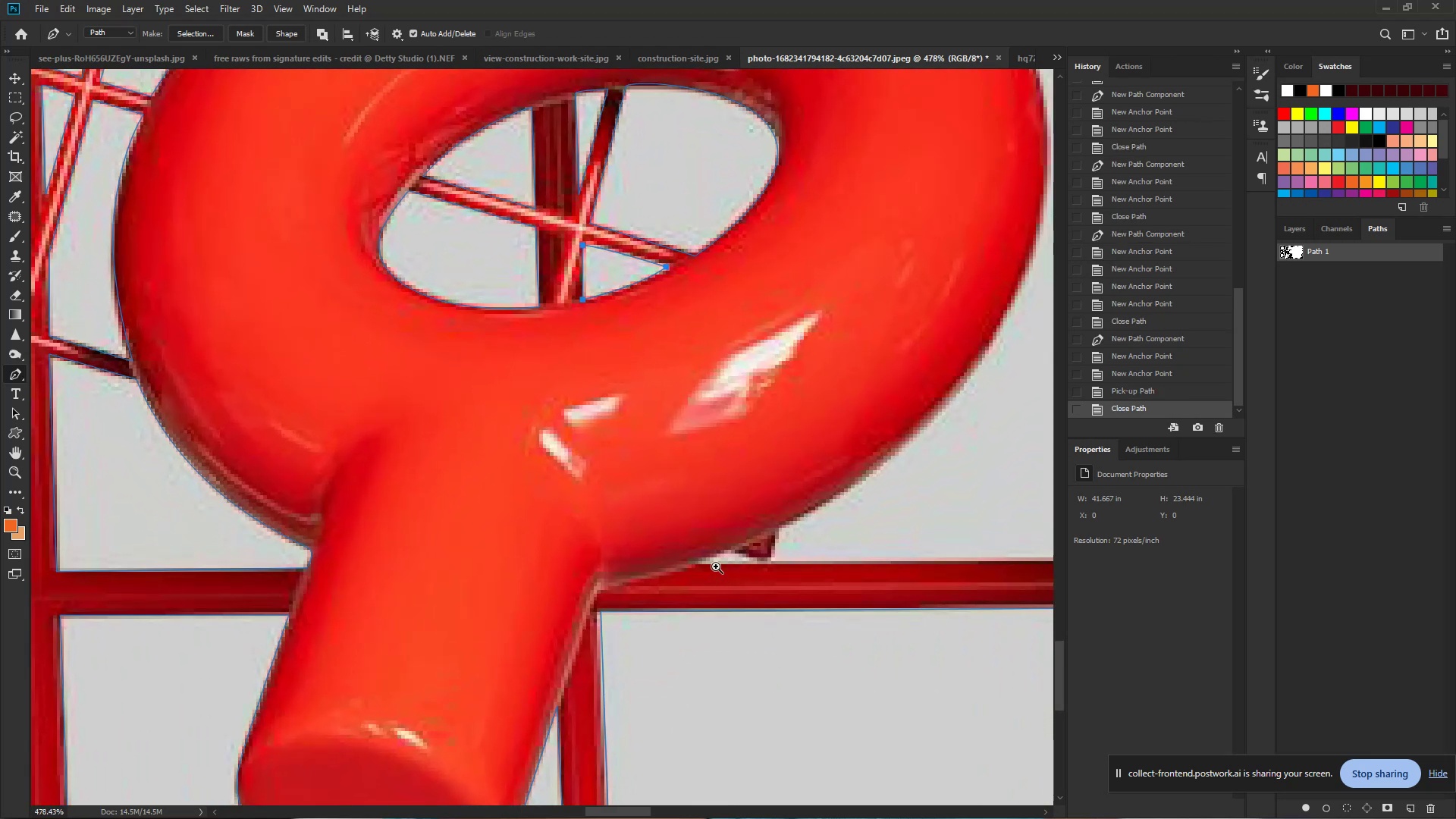 
hold_key(key=Space, duration=0.66)
 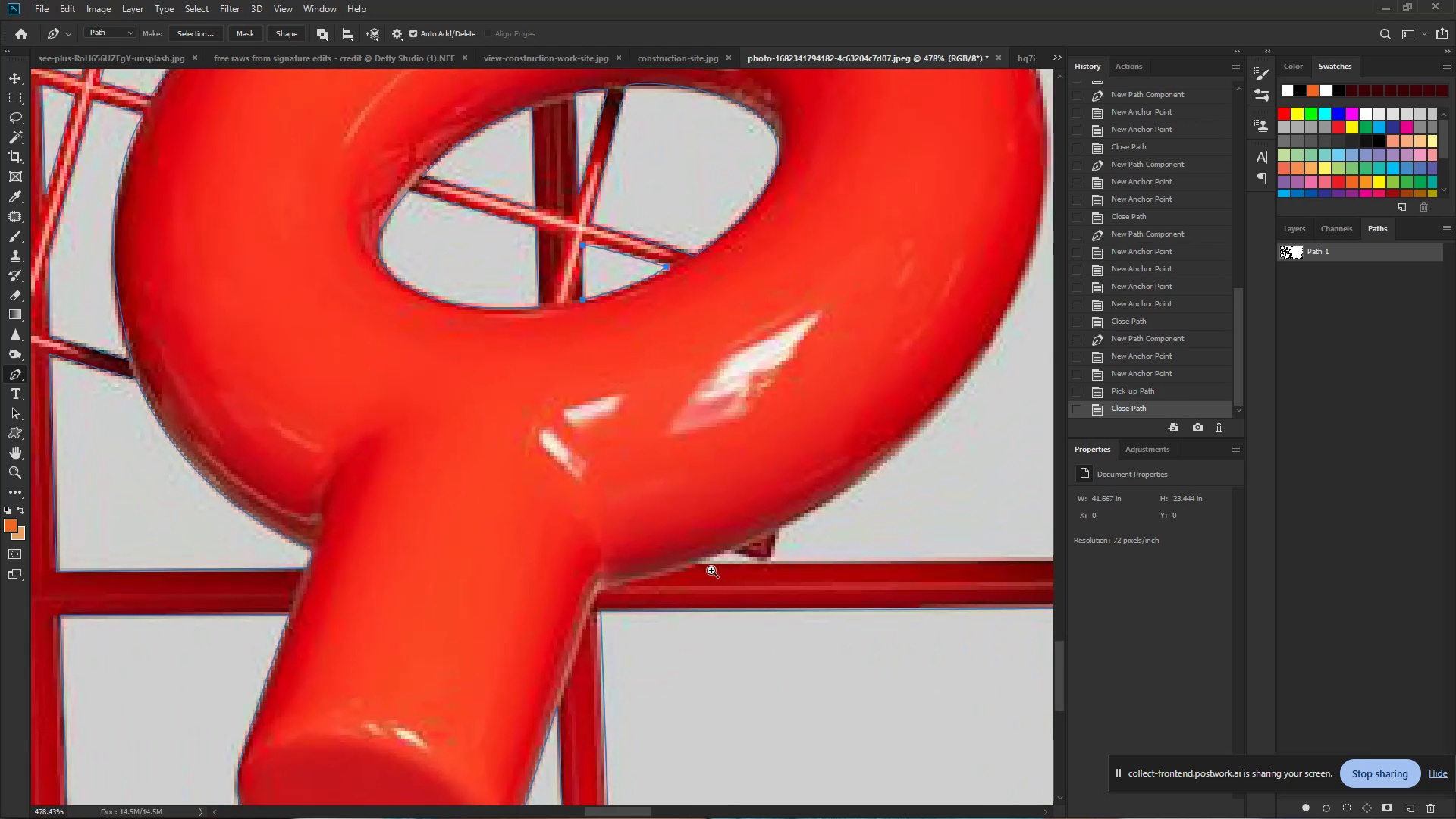 
left_click_drag(start_coordinate=[699, 475], to_coordinate=[783, 495])
 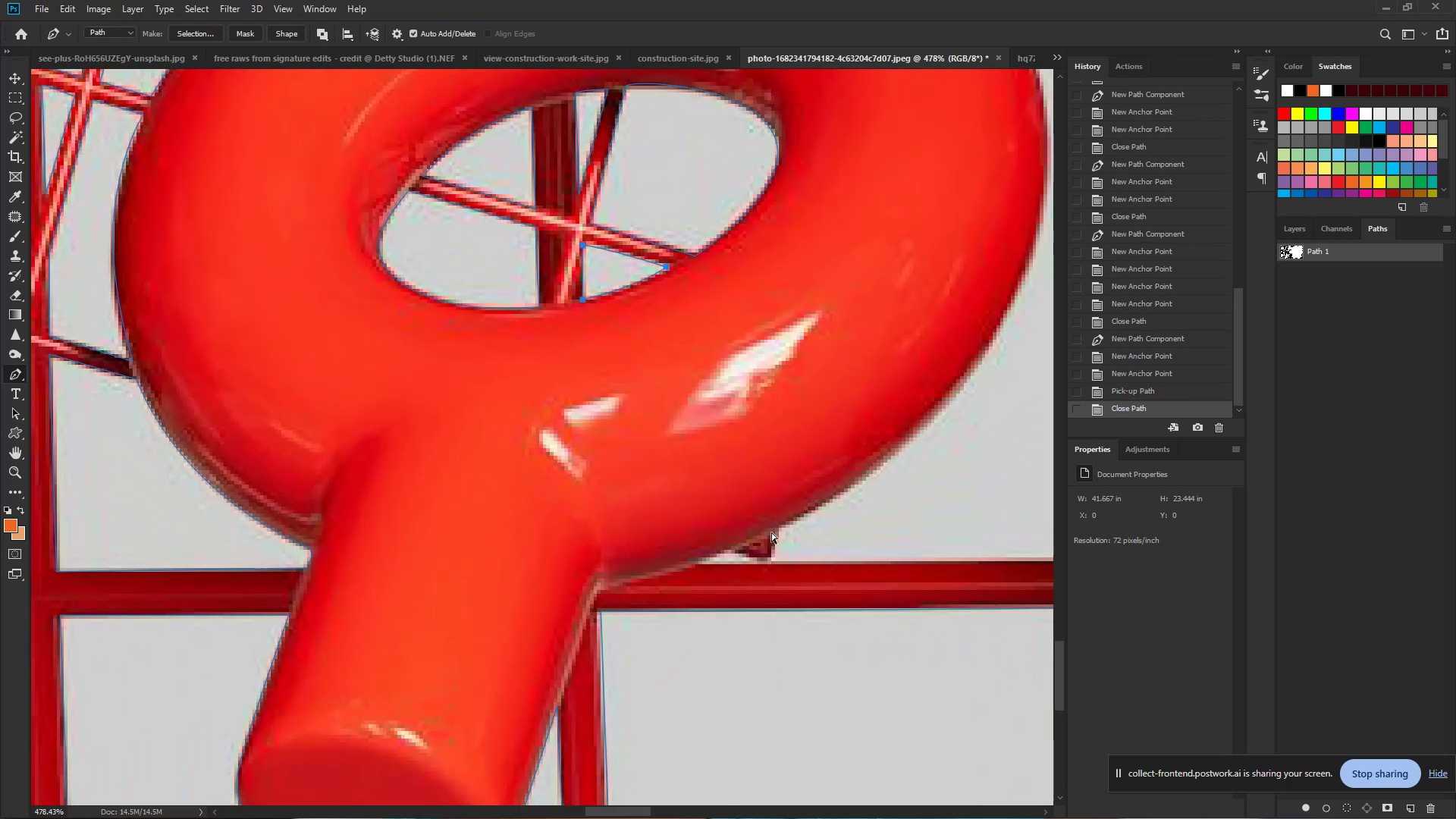 
hold_key(key=ControlLeft, duration=0.66)
 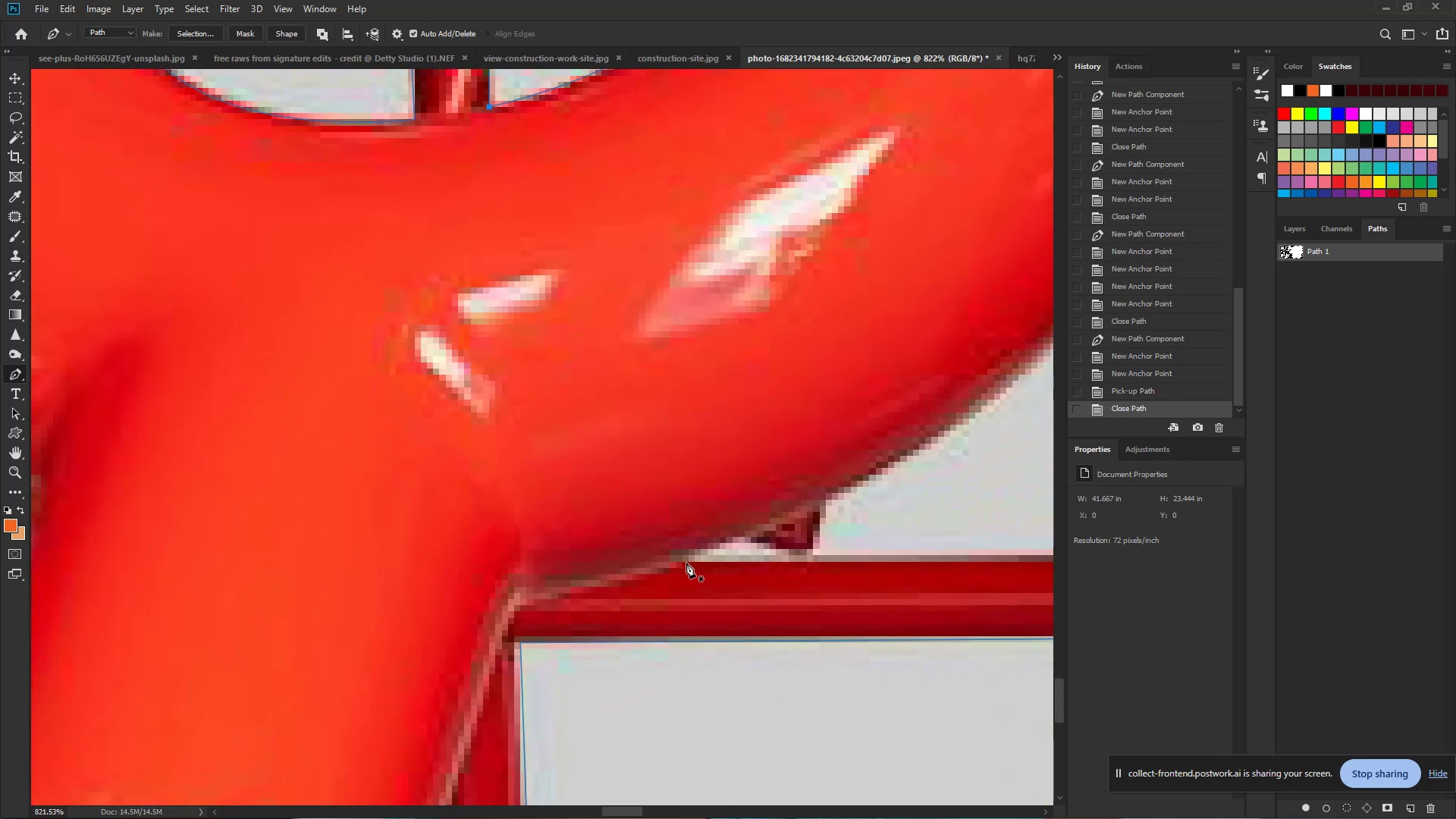 
hold_key(key=Space, duration=0.5)
 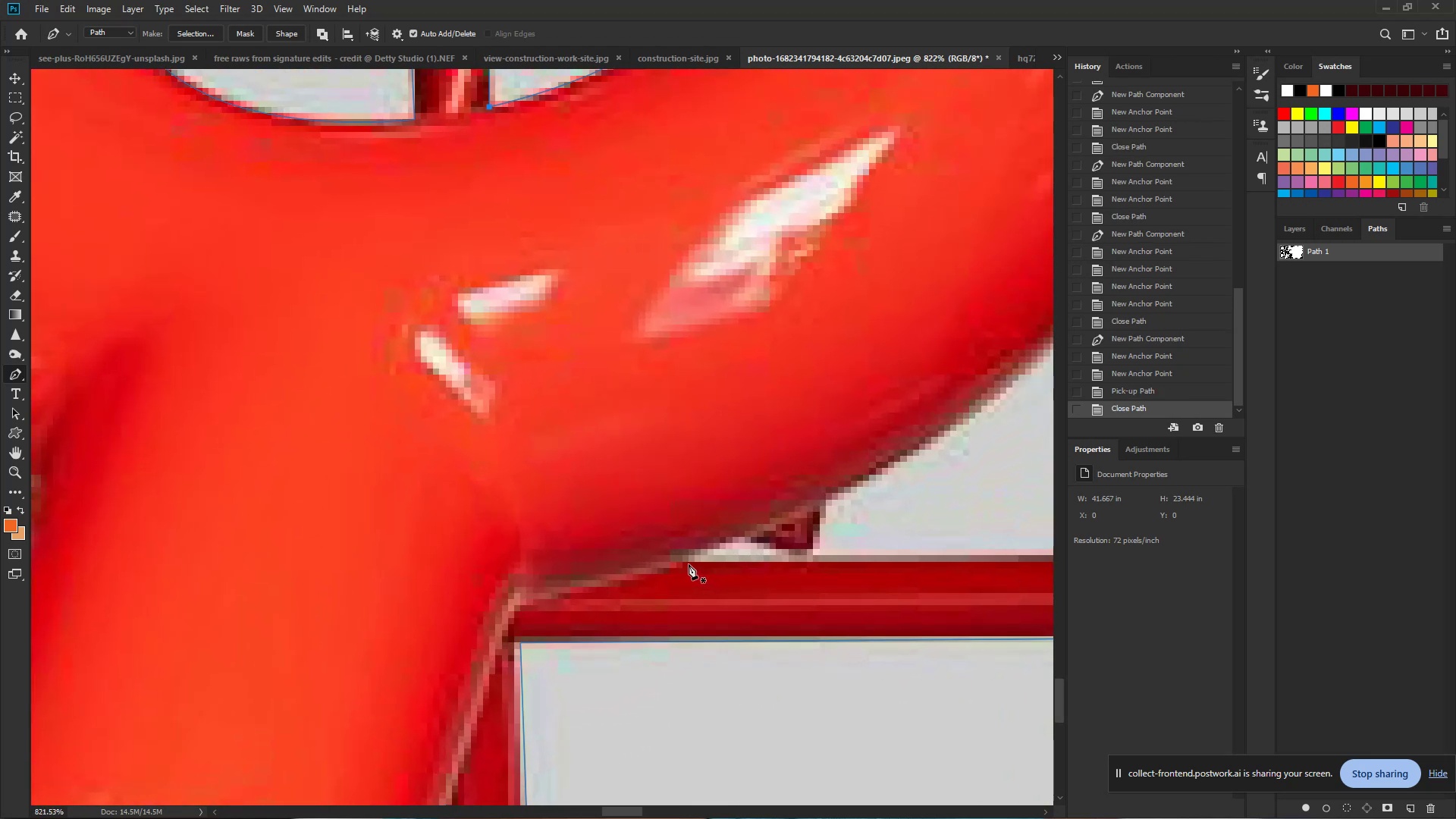 
left_click_drag(start_coordinate=[713, 568], to_coordinate=[754, 566])
 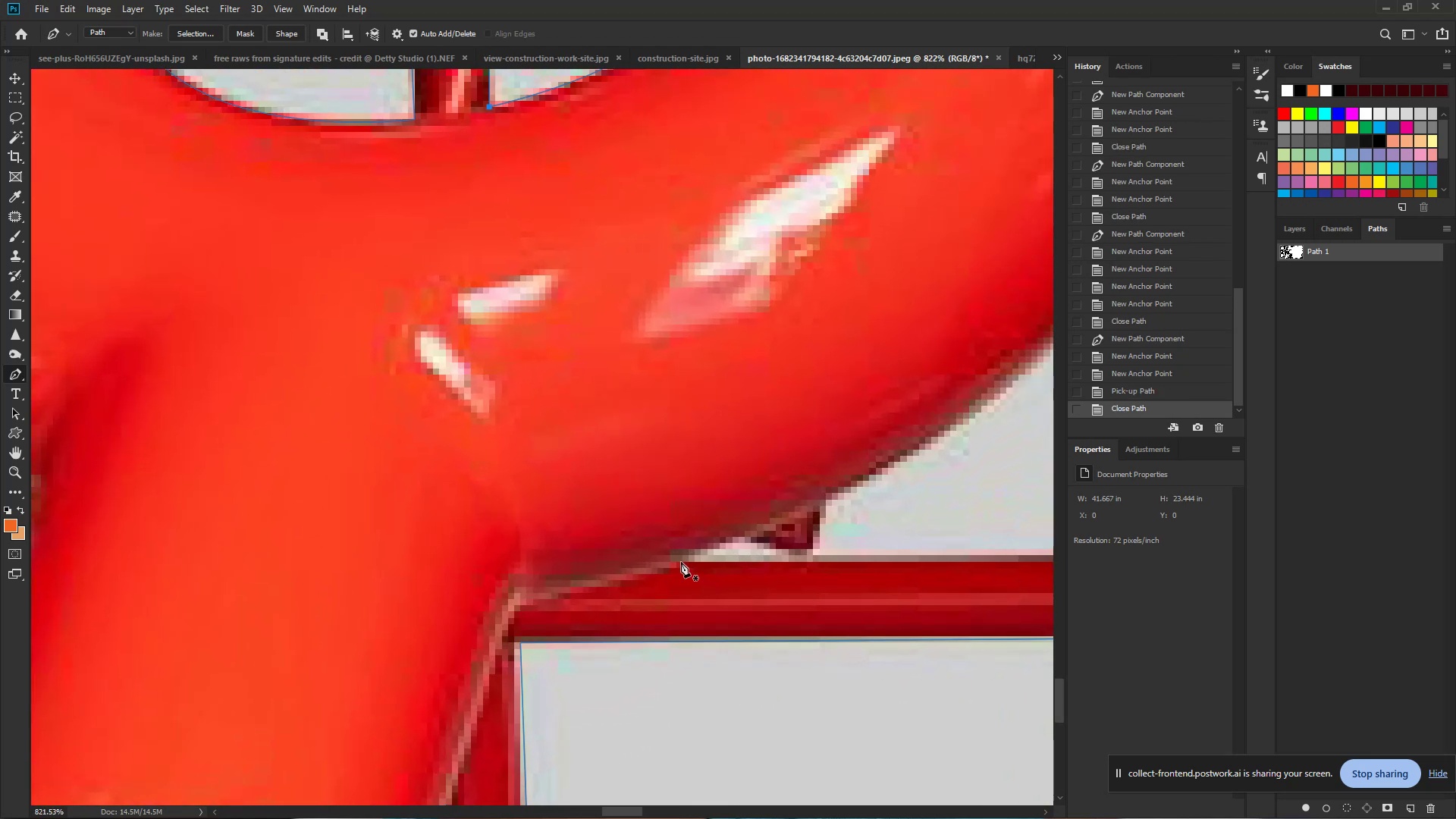 
left_click([678, 562])
 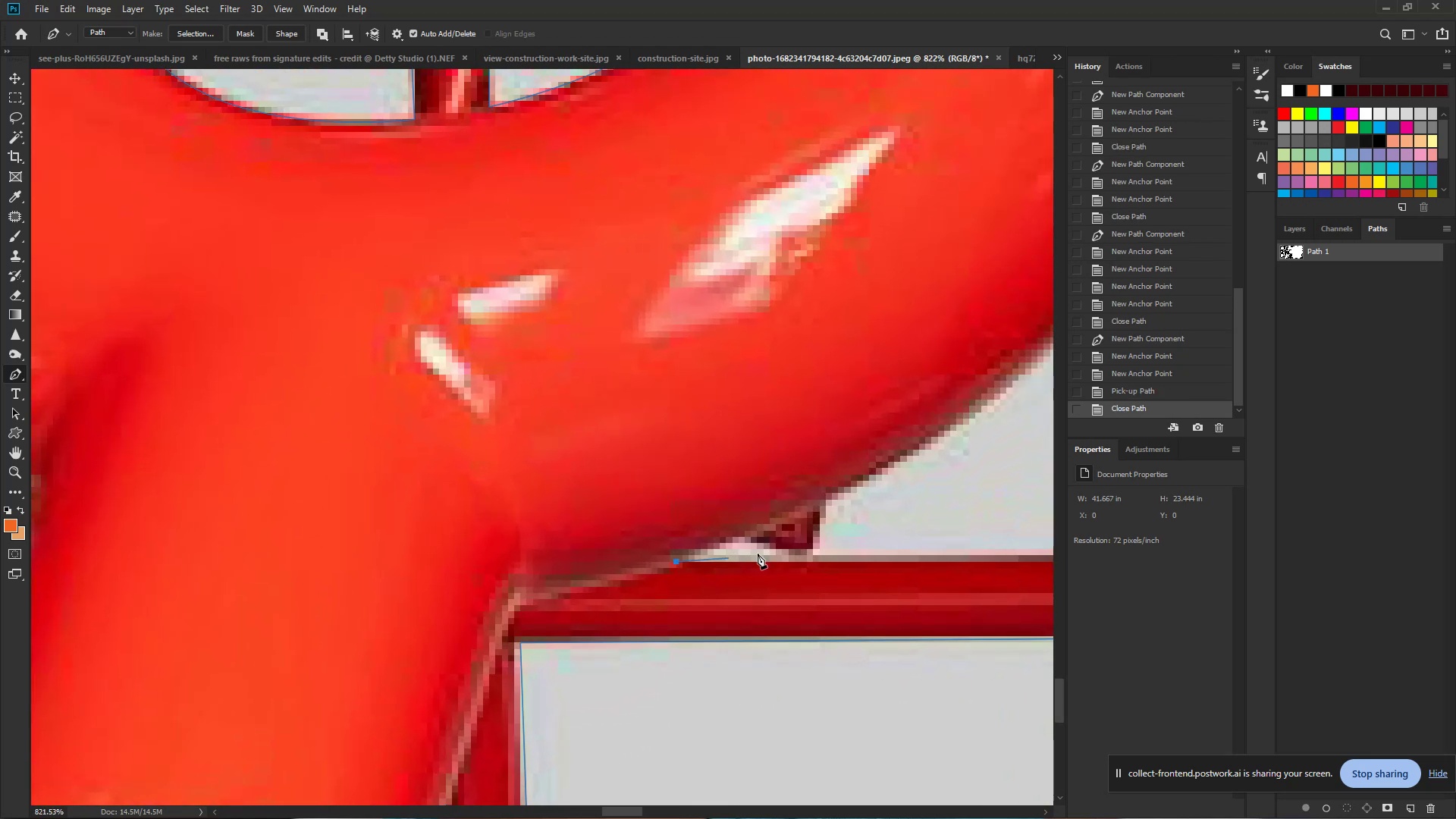 
hold_key(key=Space, duration=0.72)
 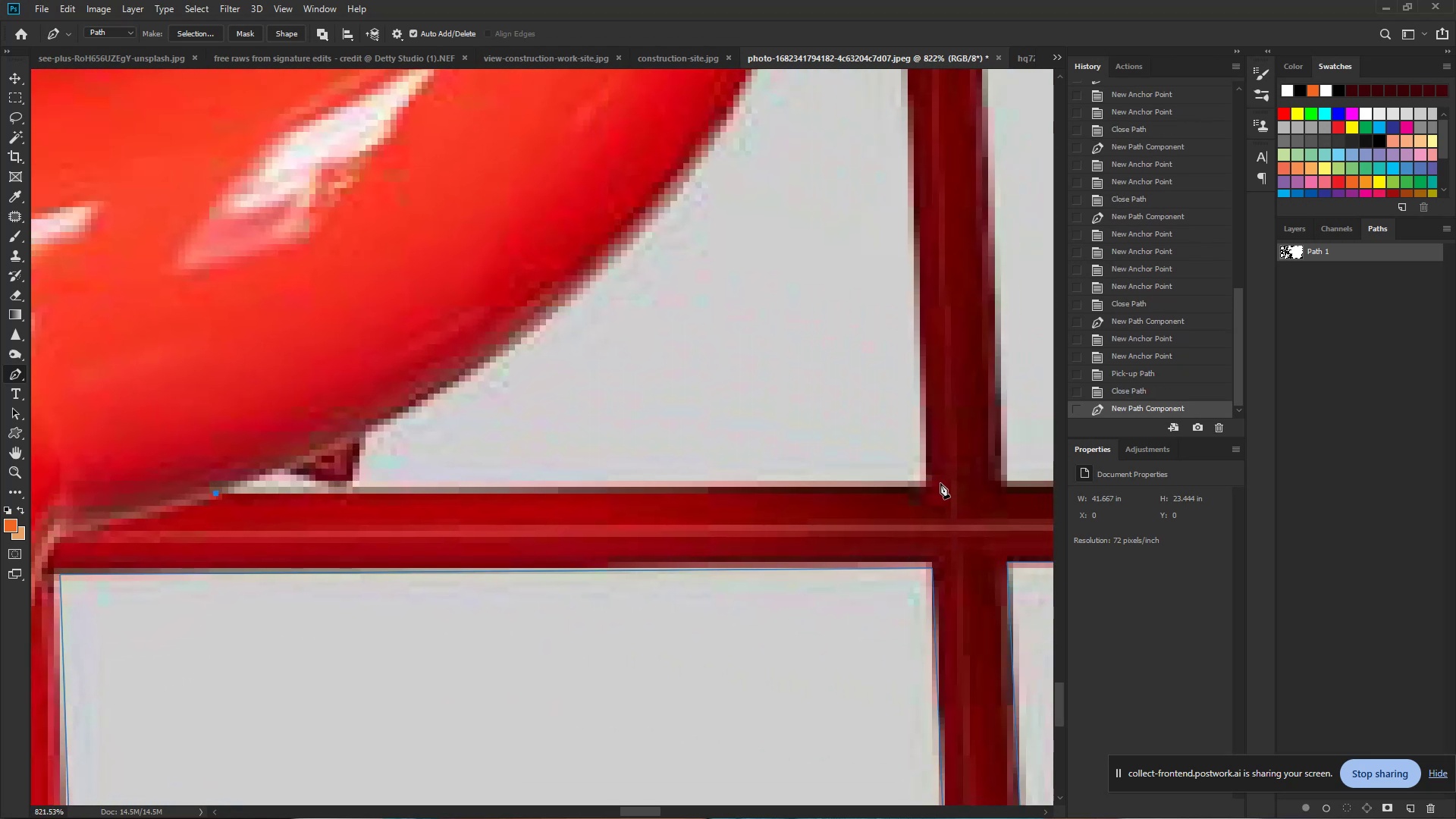 
left_click_drag(start_coordinate=[834, 551], to_coordinate=[374, 483])
 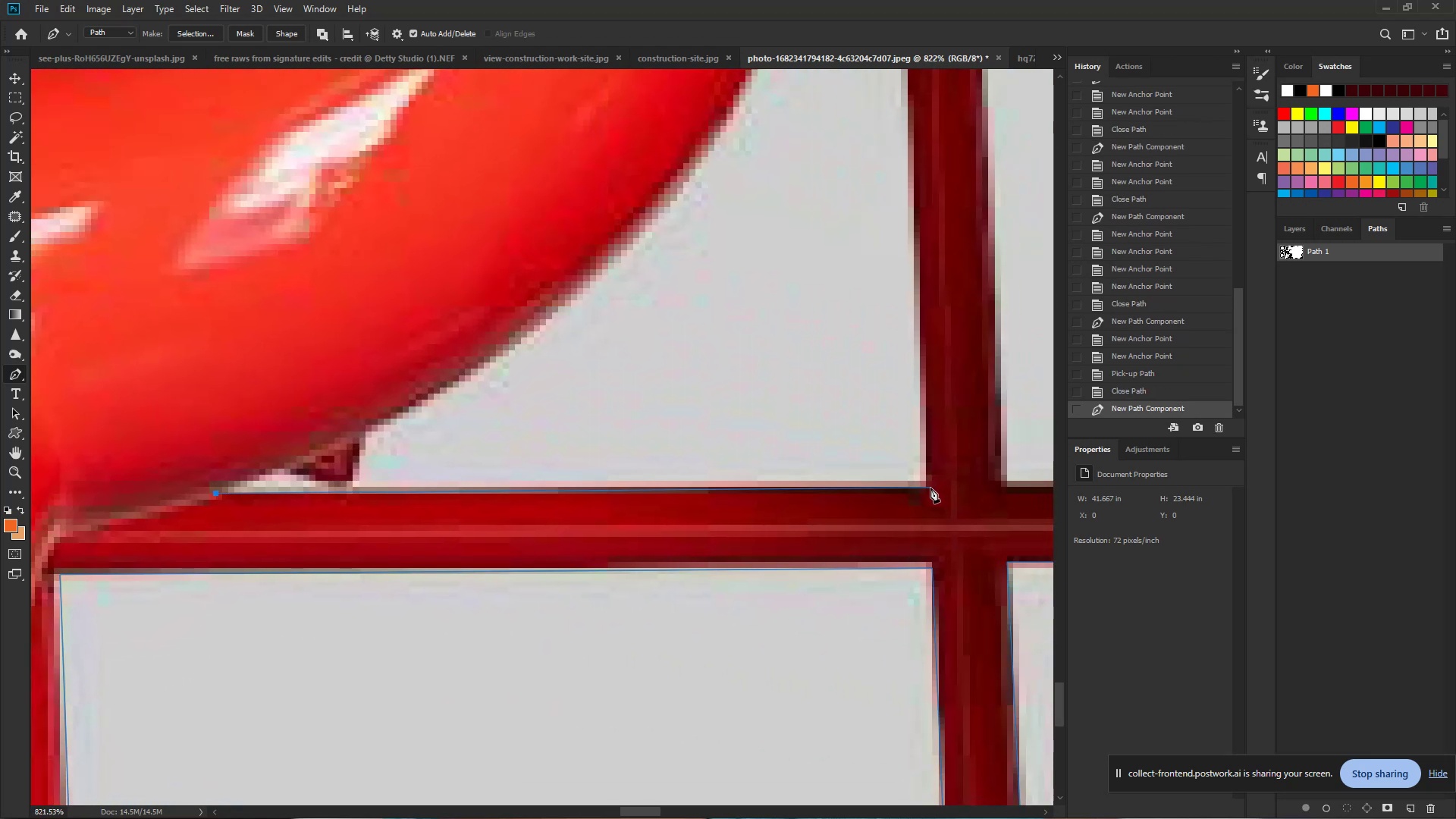 
left_click([930, 488])
 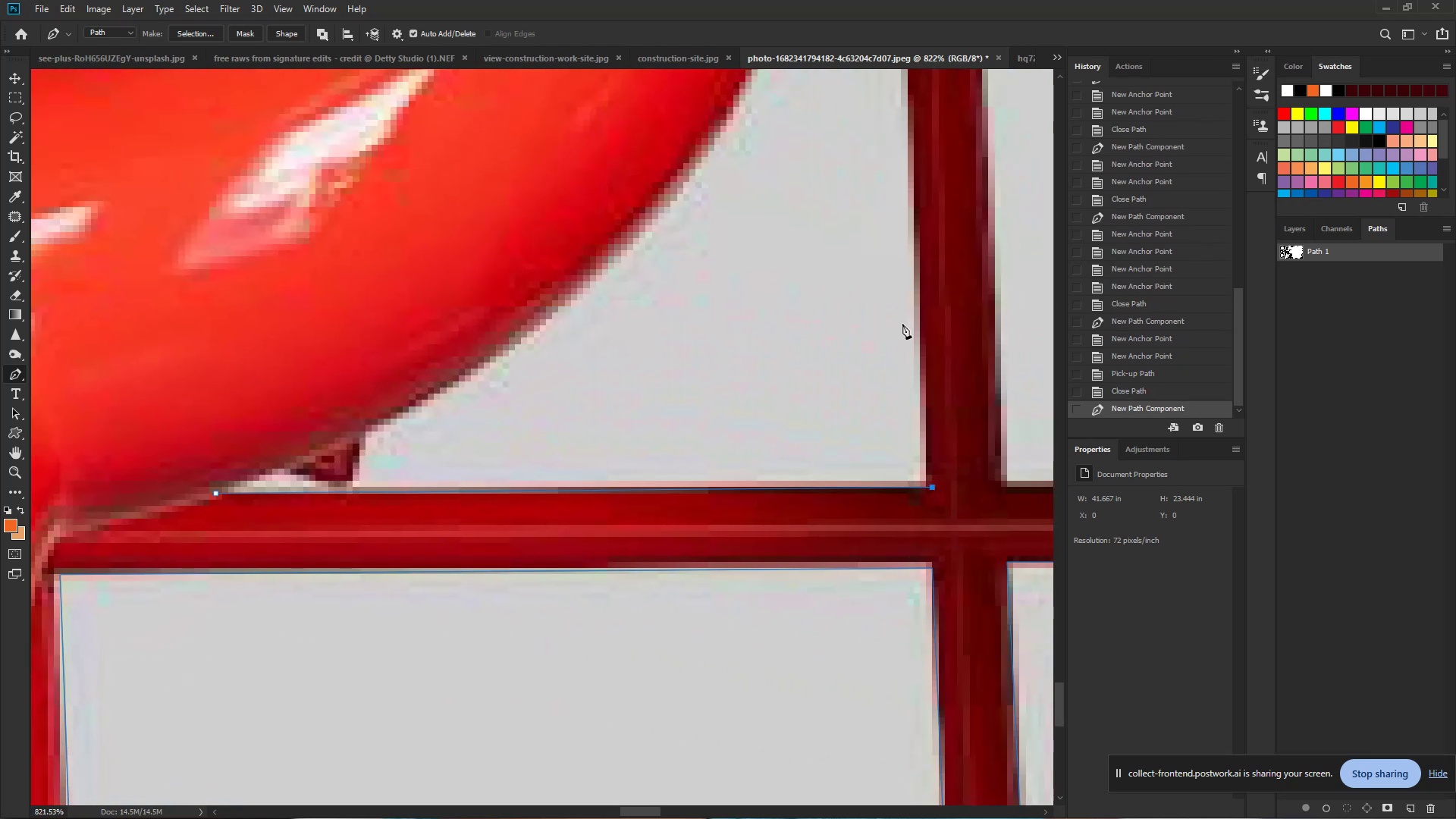 
hold_key(key=Space, duration=0.36)
 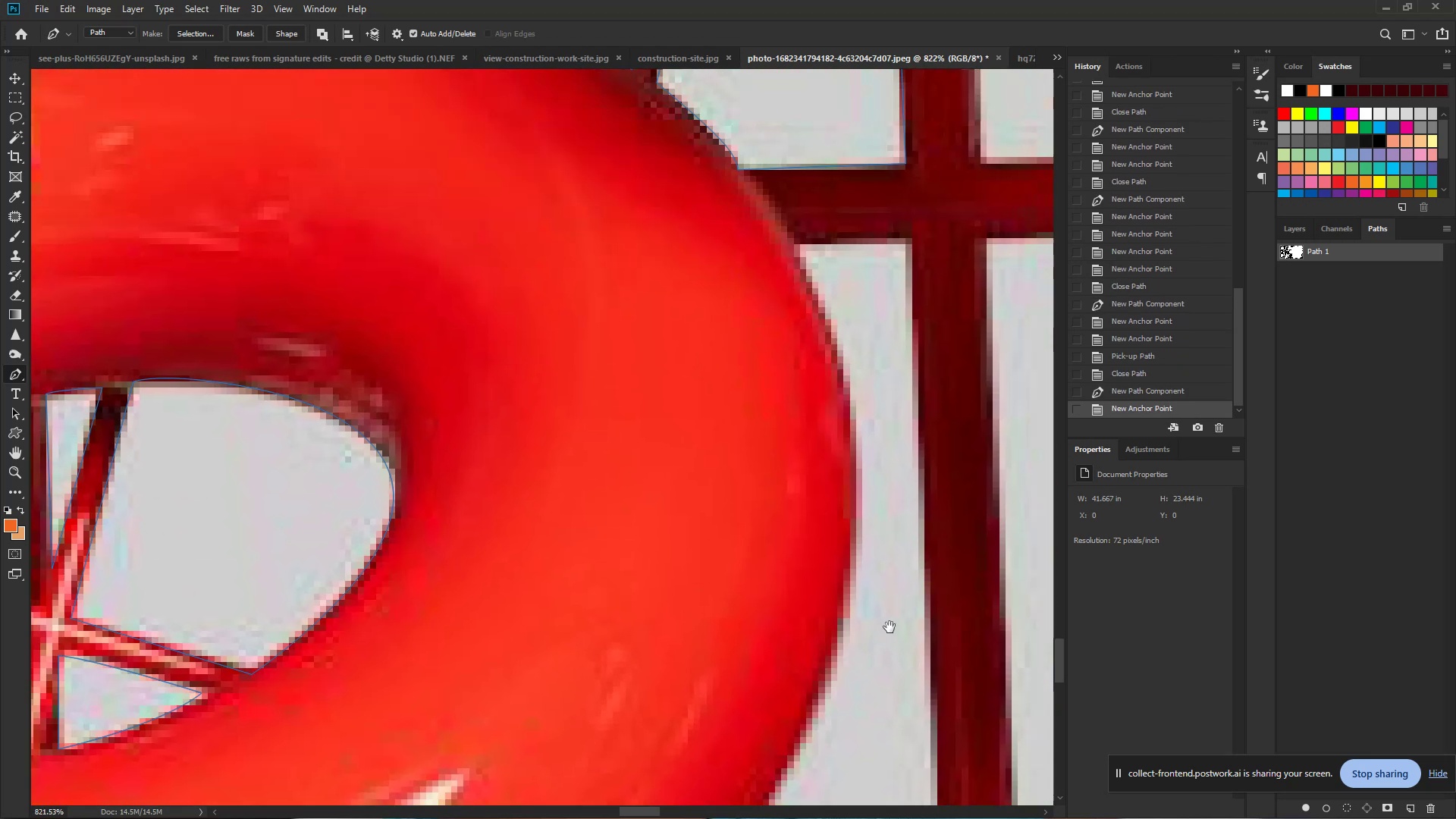 
left_click_drag(start_coordinate=[899, 282], to_coordinate=[927, 513])
 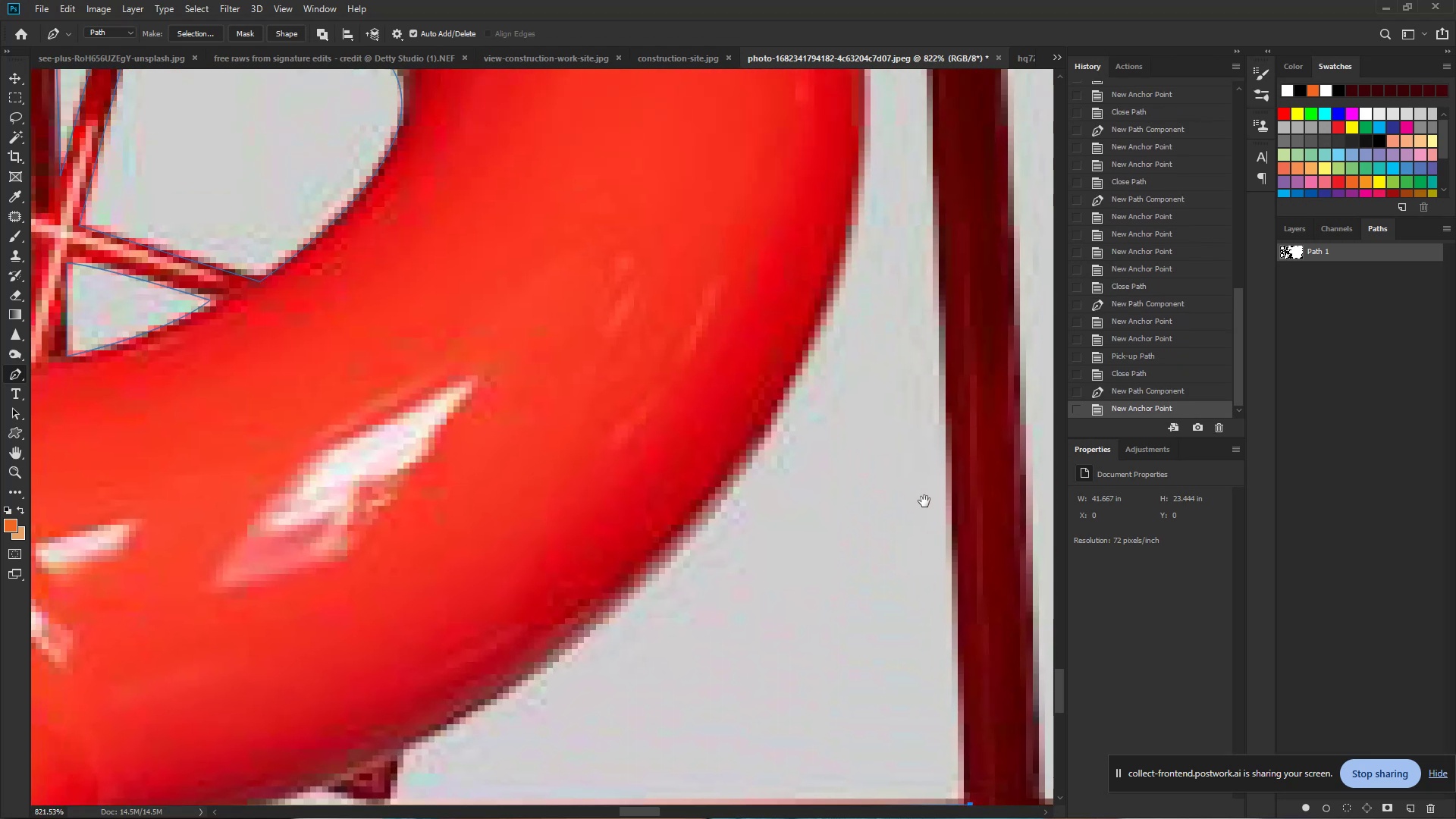 
hold_key(key=Space, duration=0.43)
 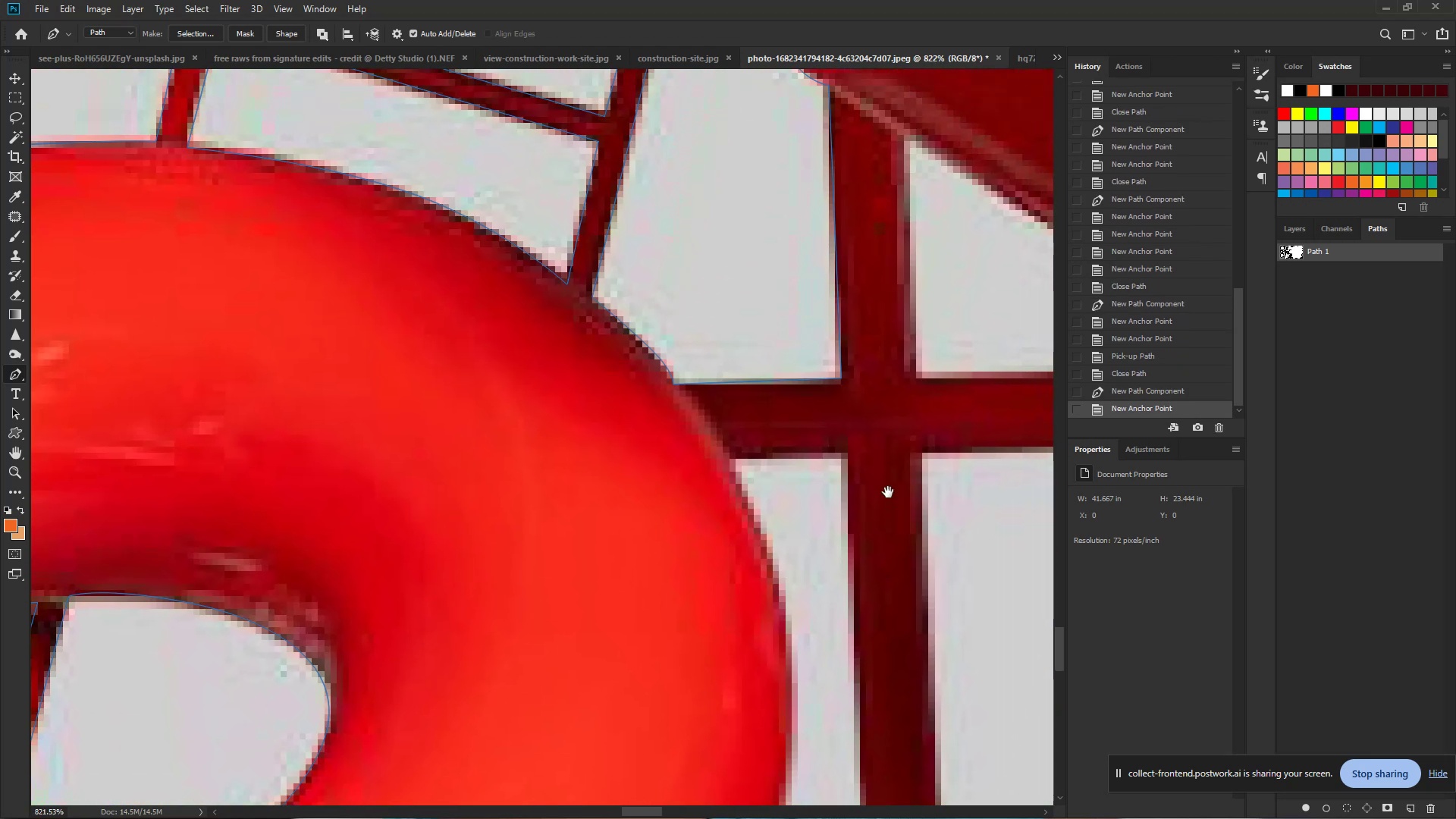 
left_click_drag(start_coordinate=[934, 428], to_coordinate=[883, 648])
 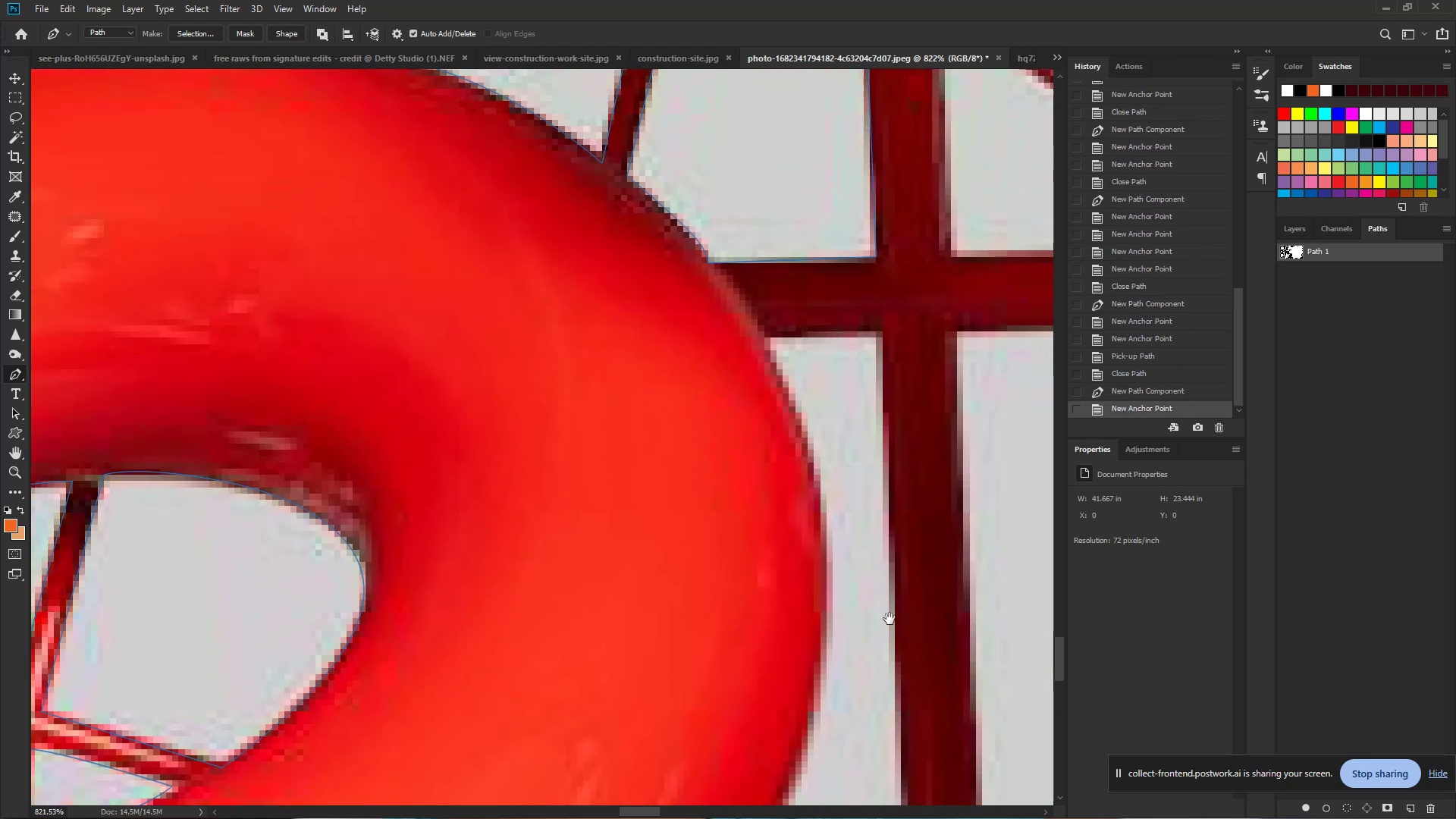 
key(Space)
 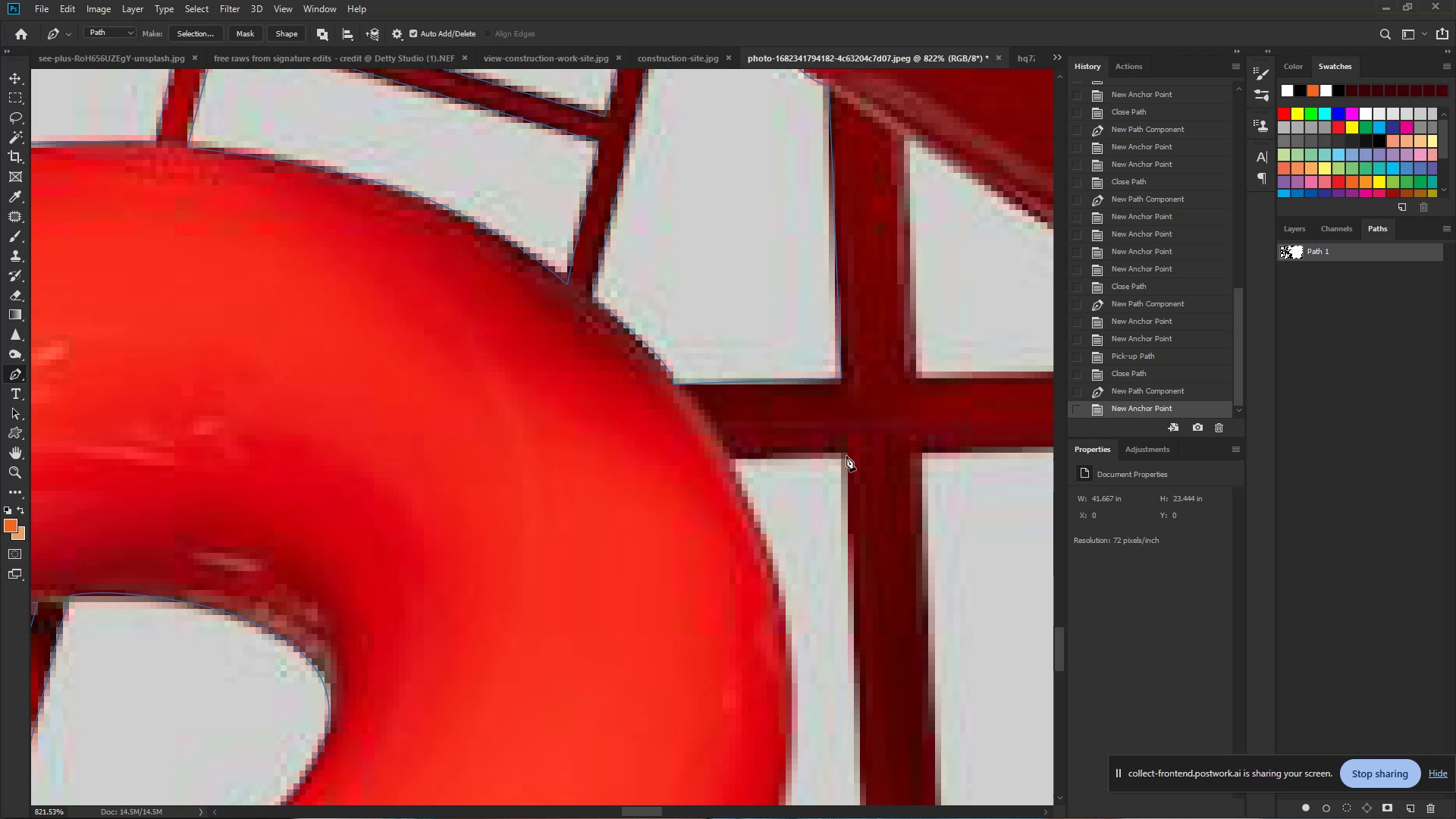 
left_click([846, 456])
 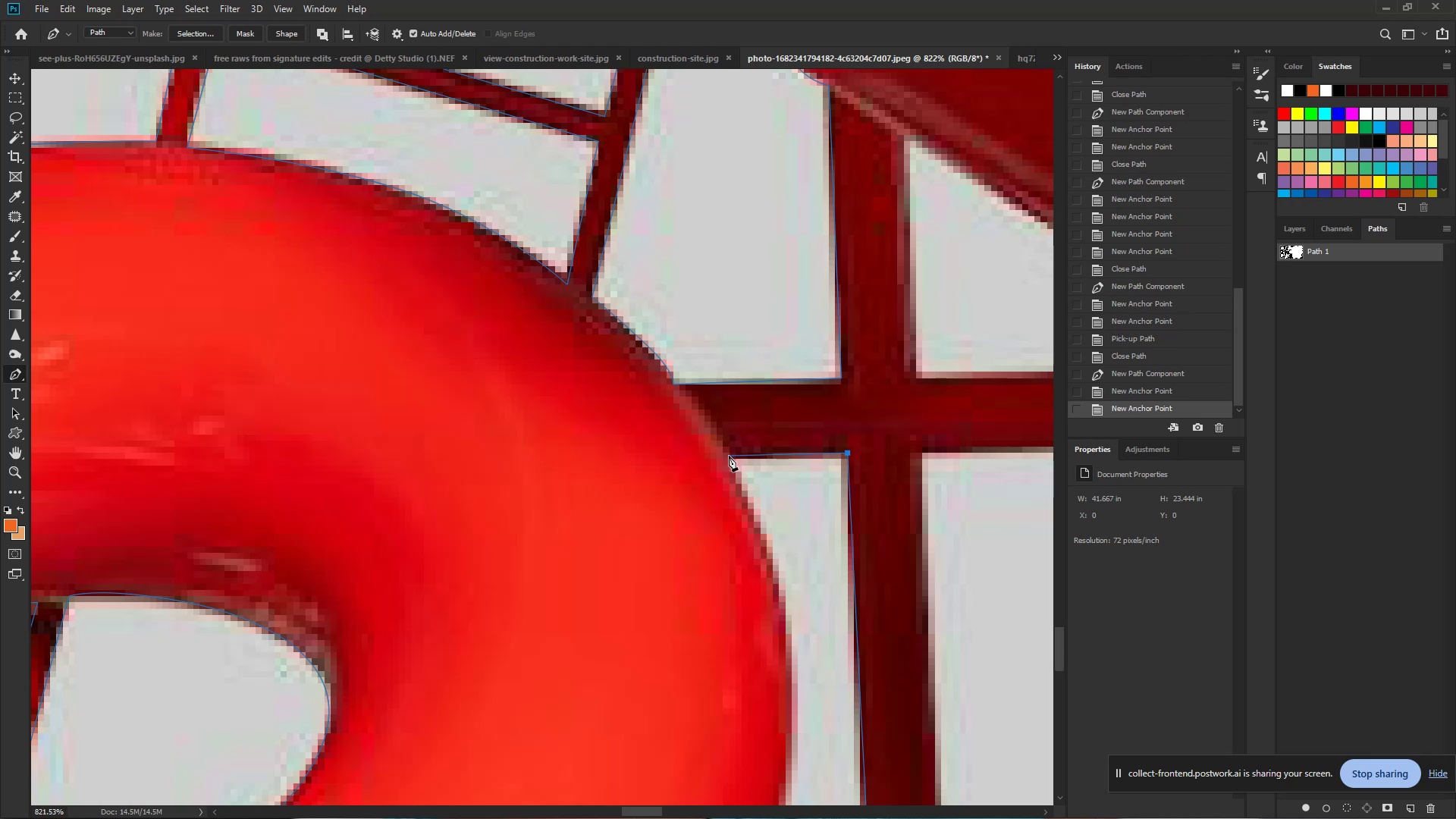 
left_click([726, 457])
 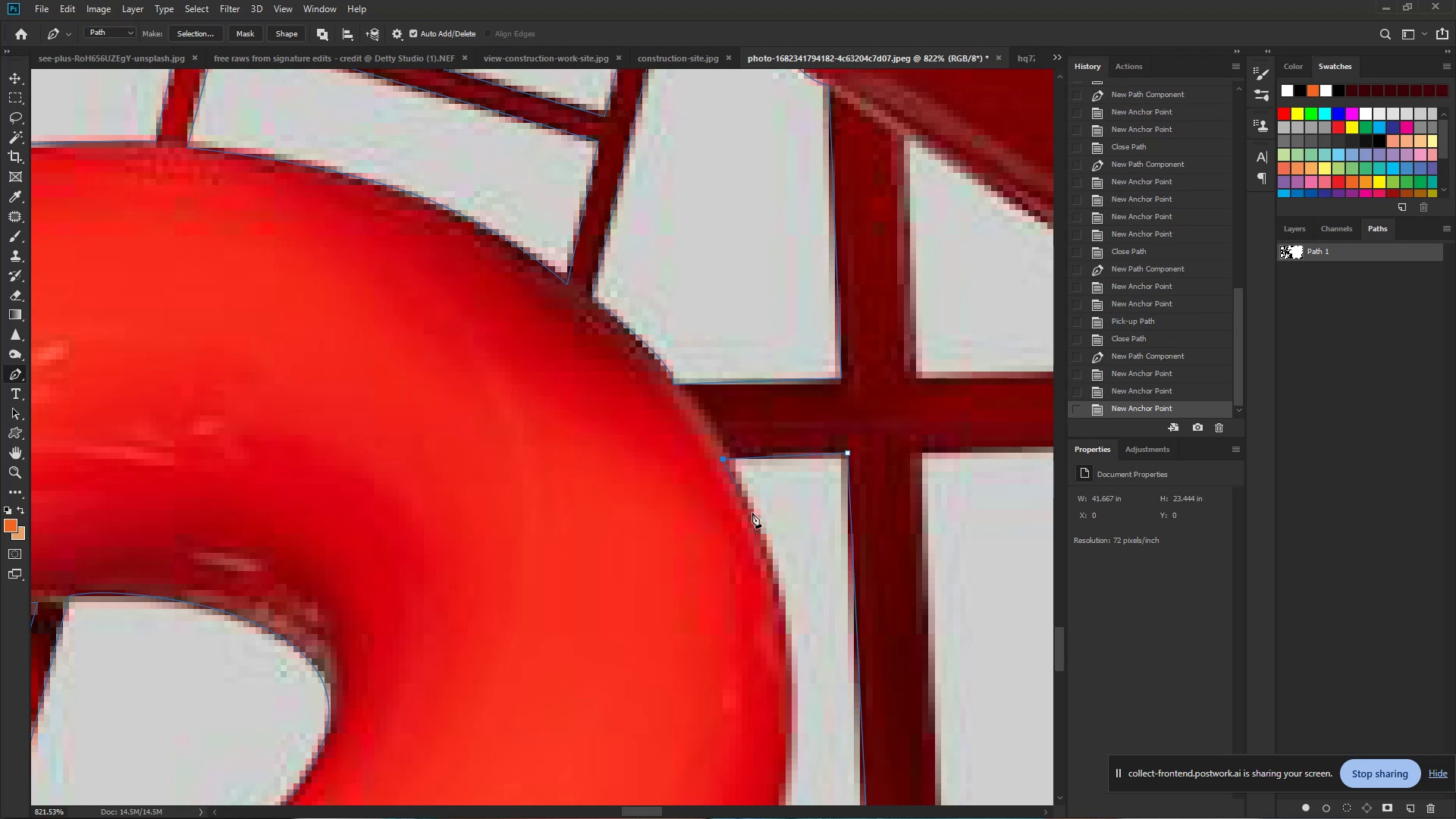 
hold_key(key=Space, duration=0.66)
 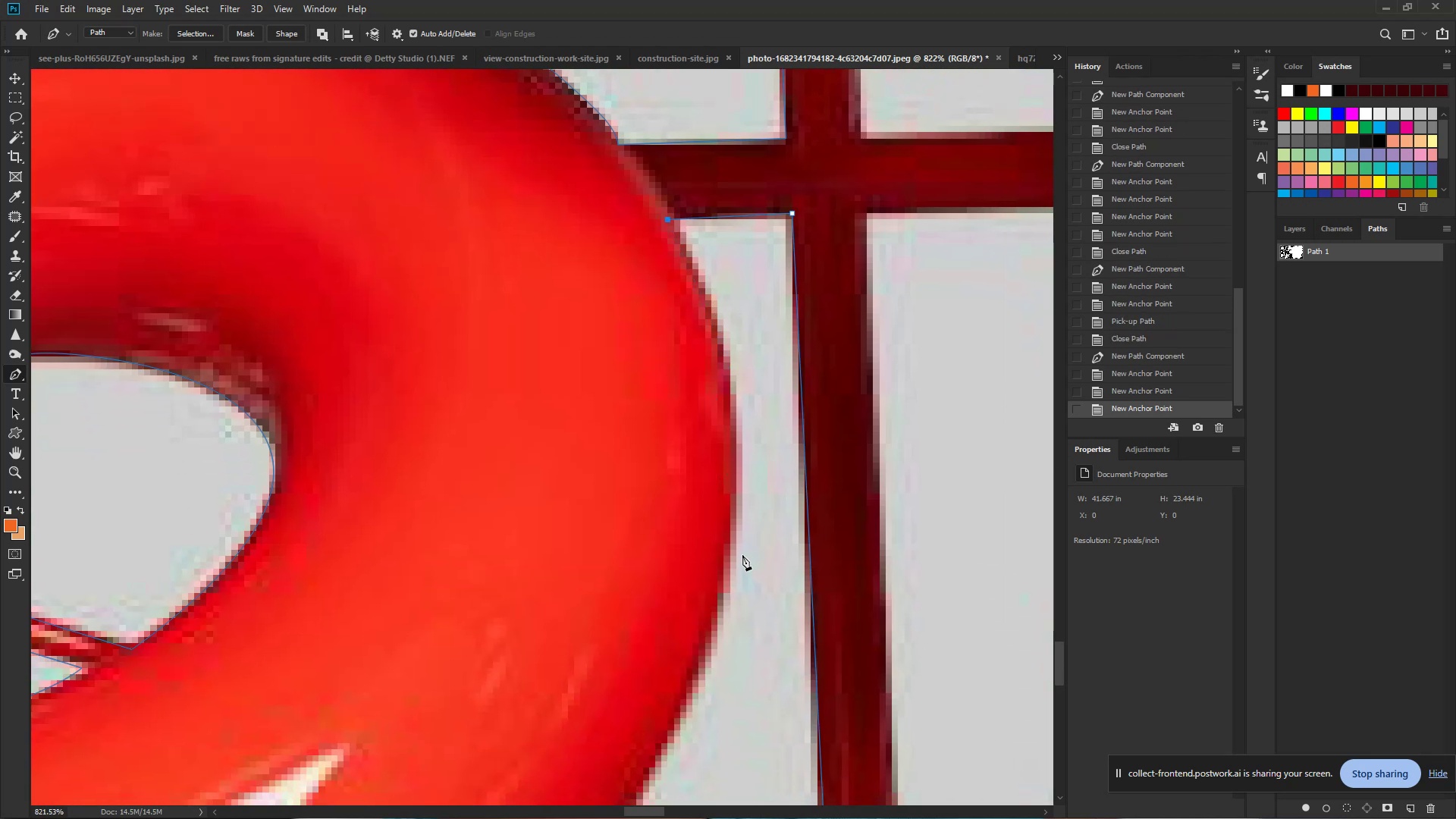 
left_click_drag(start_coordinate=[777, 563], to_coordinate=[721, 324])
 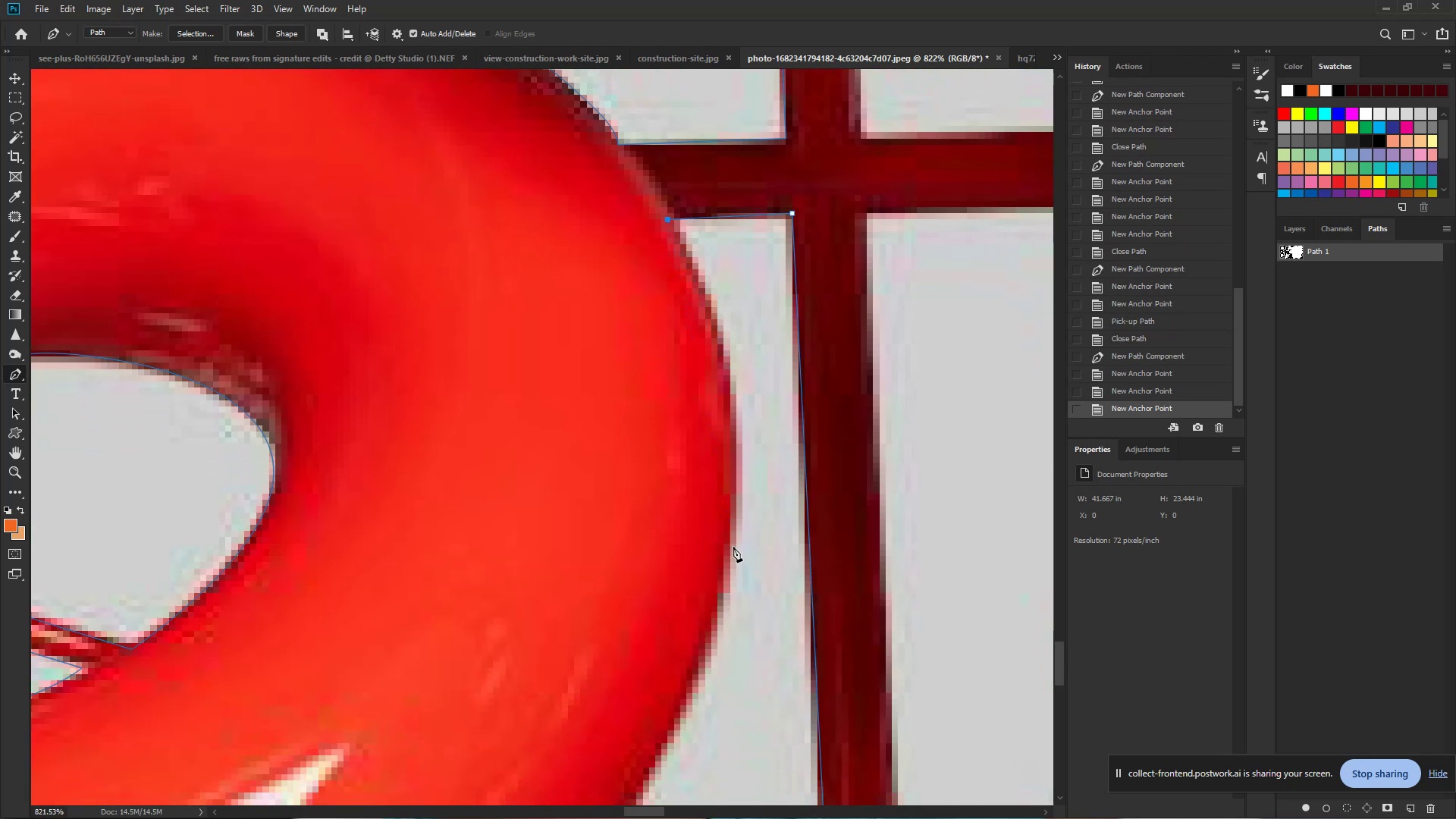 
left_click_drag(start_coordinate=[732, 548], to_coordinate=[695, 742])
 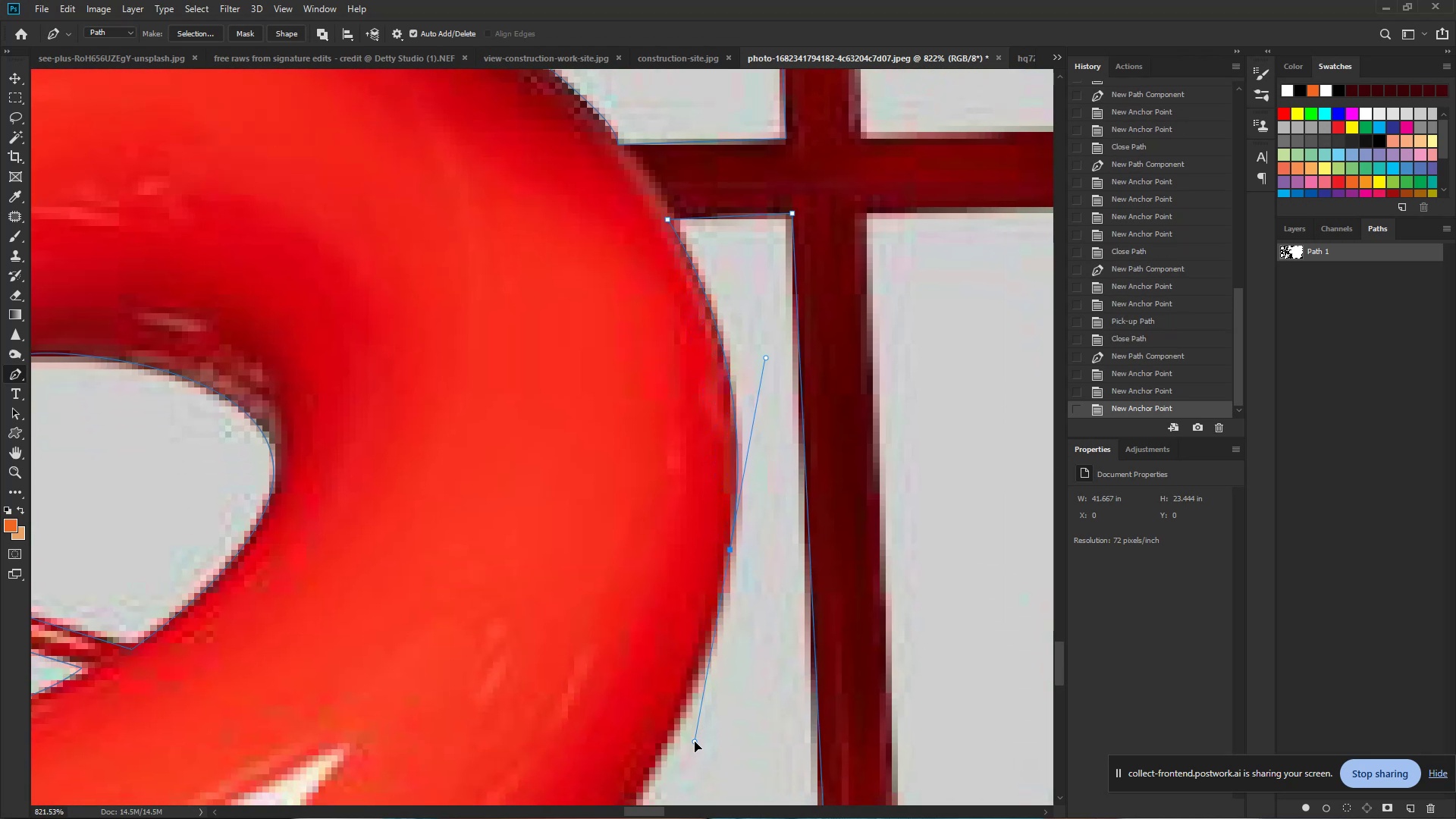 
hold_key(key=Space, duration=0.86)
 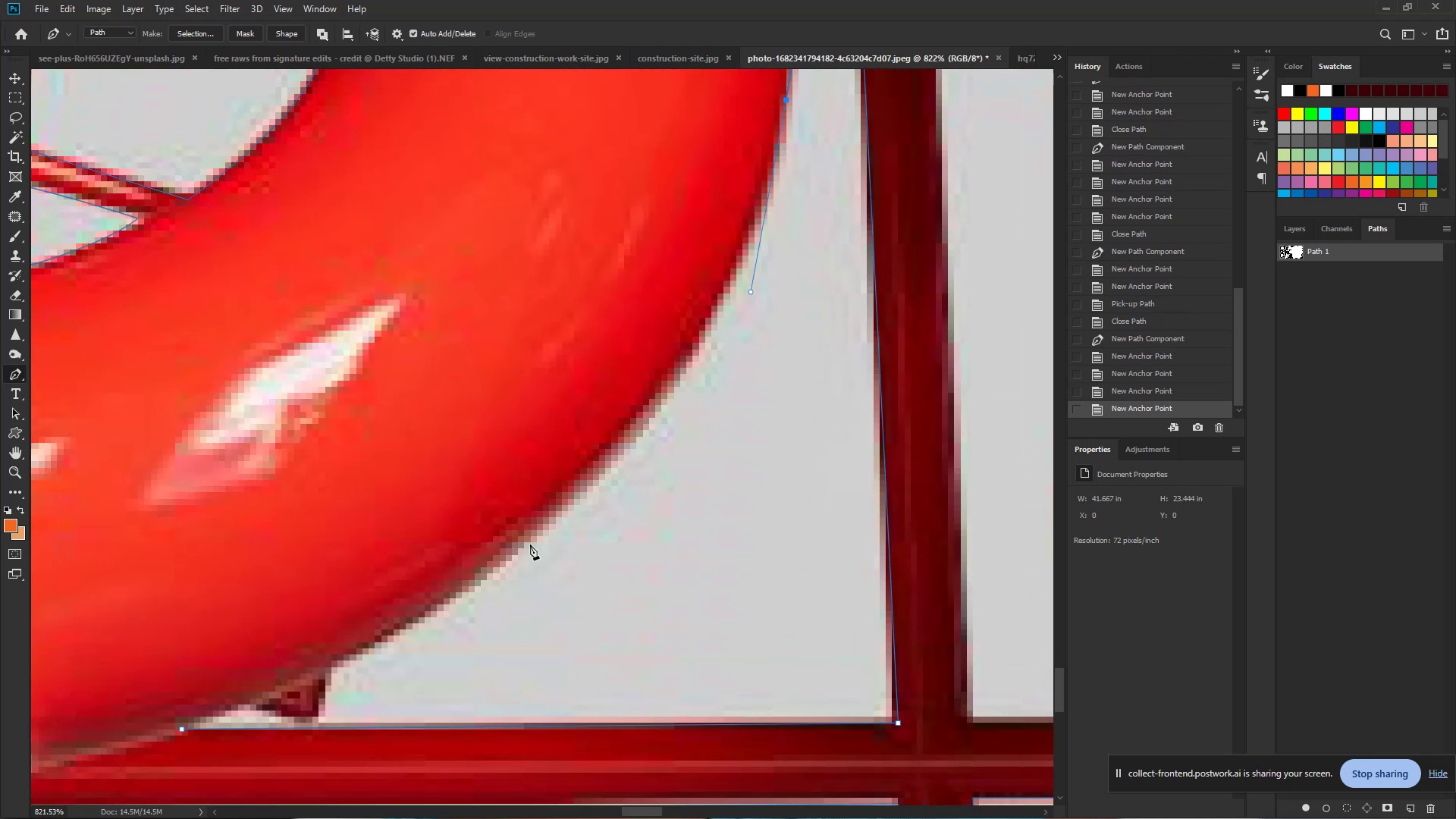 
left_click_drag(start_coordinate=[695, 742], to_coordinate=[751, 292])
 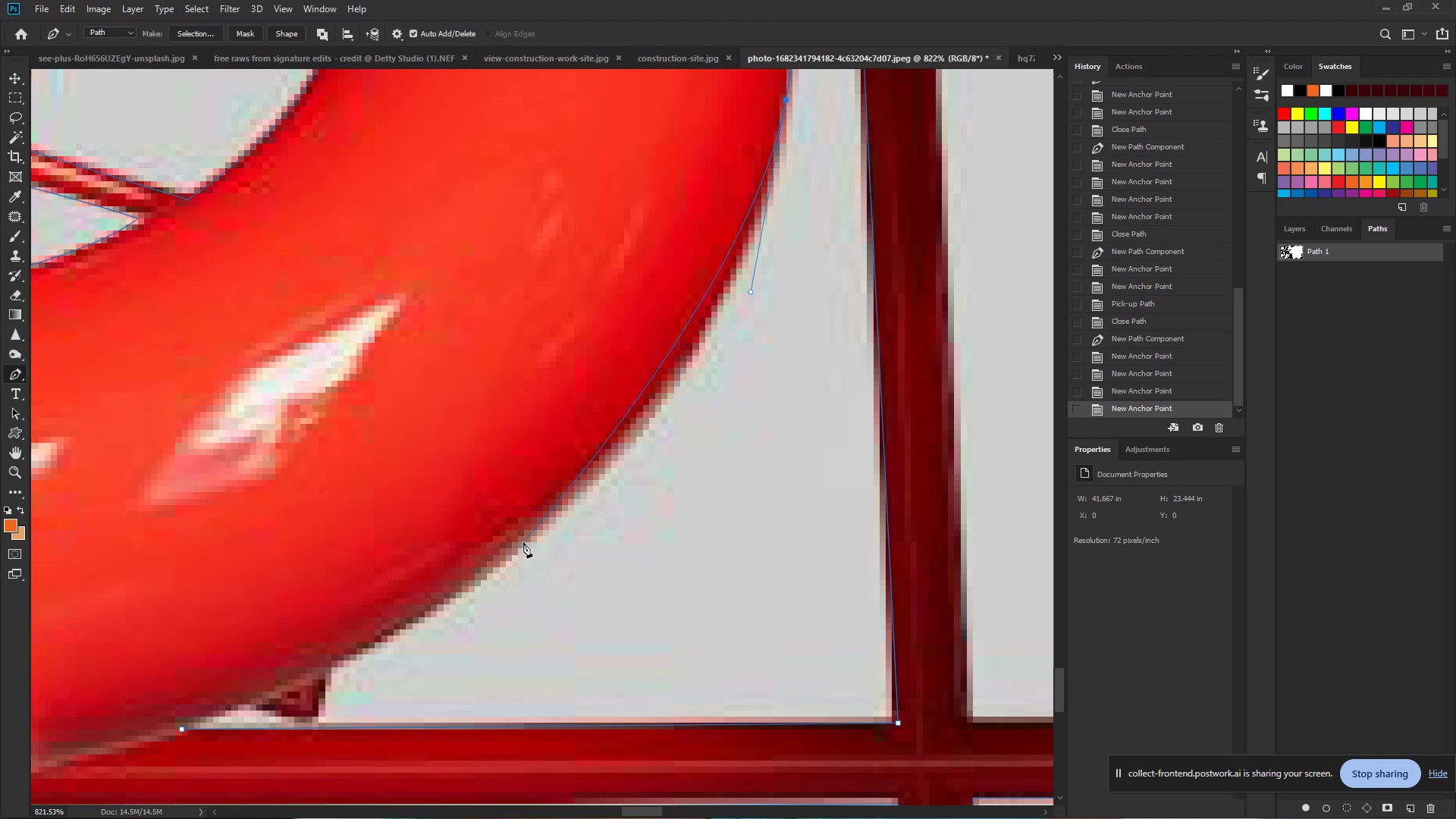 
left_click_drag(start_coordinate=[520, 544], to_coordinate=[384, 639])
 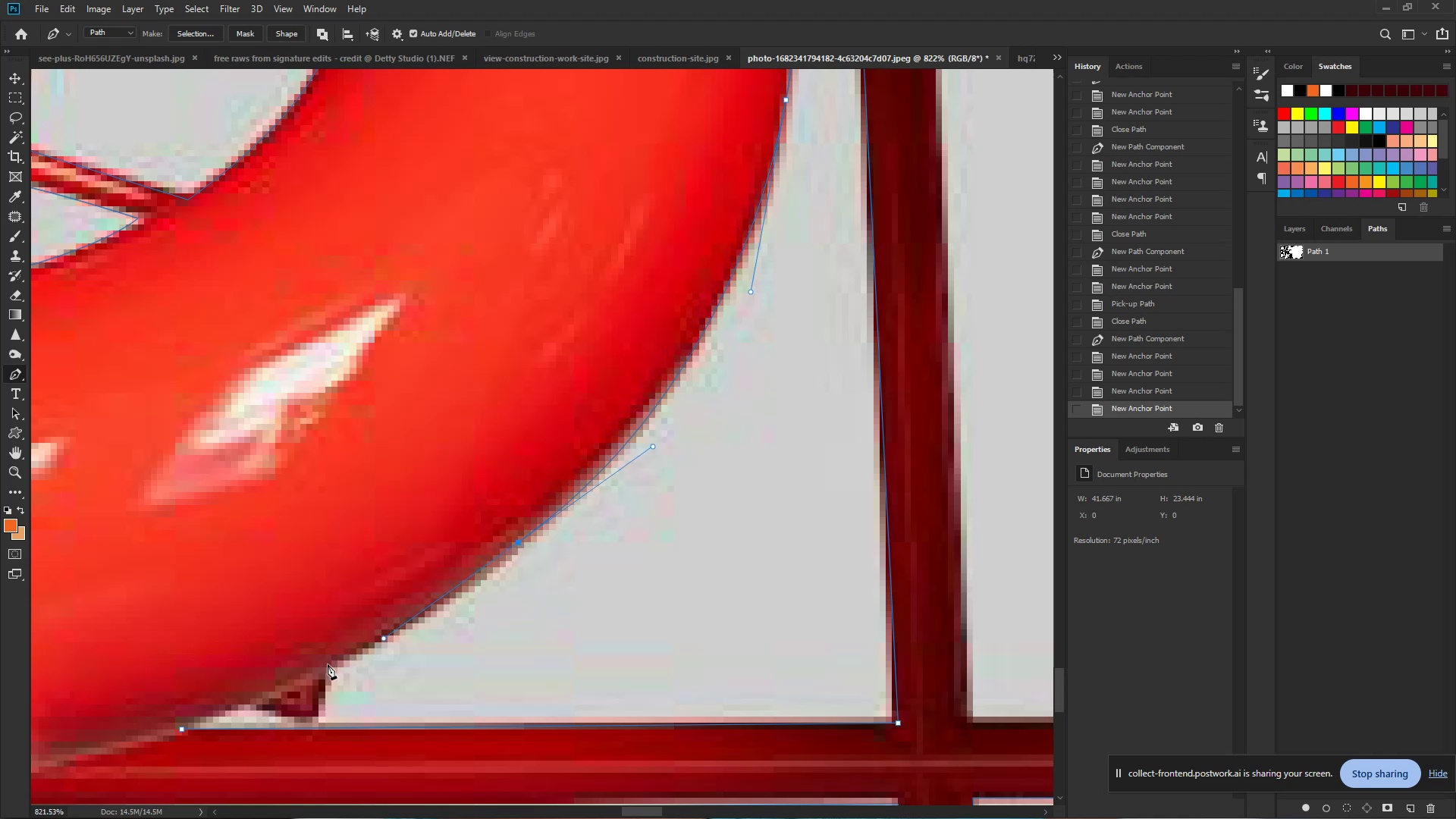 
left_click([328, 664])
 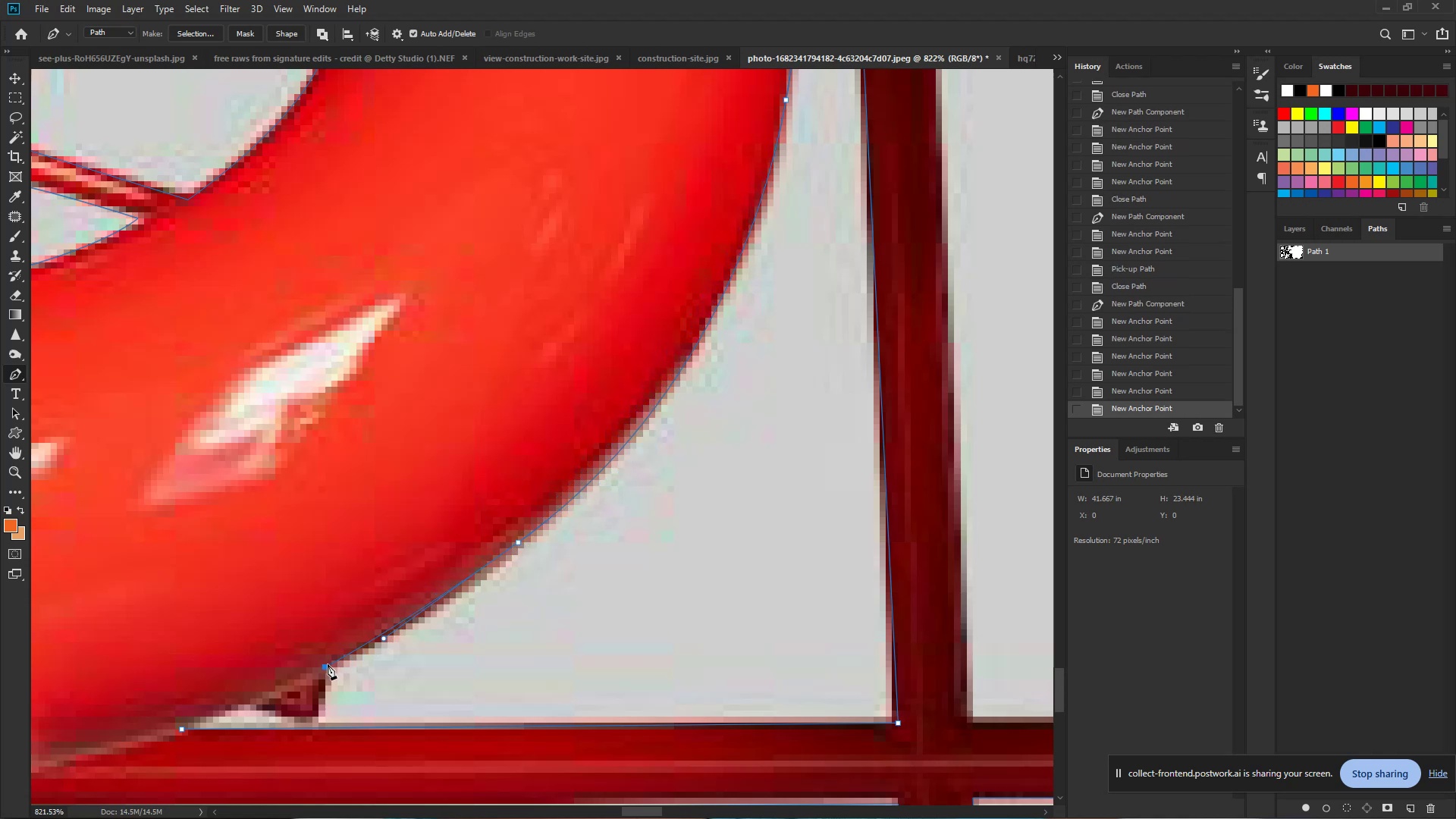 
hold_key(key=Space, duration=0.79)
 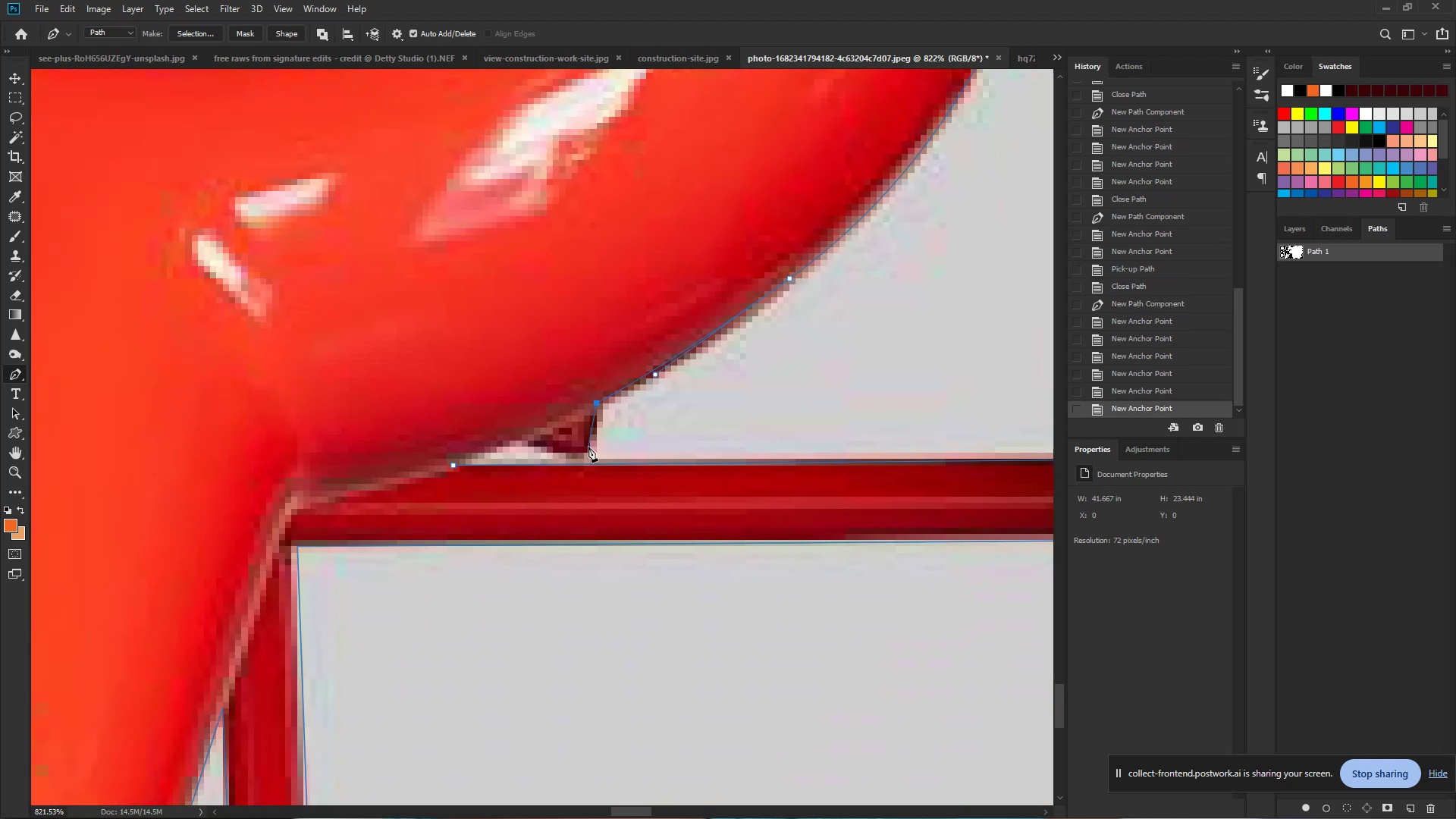 
left_click_drag(start_coordinate=[328, 664], to_coordinate=[599, 400])
 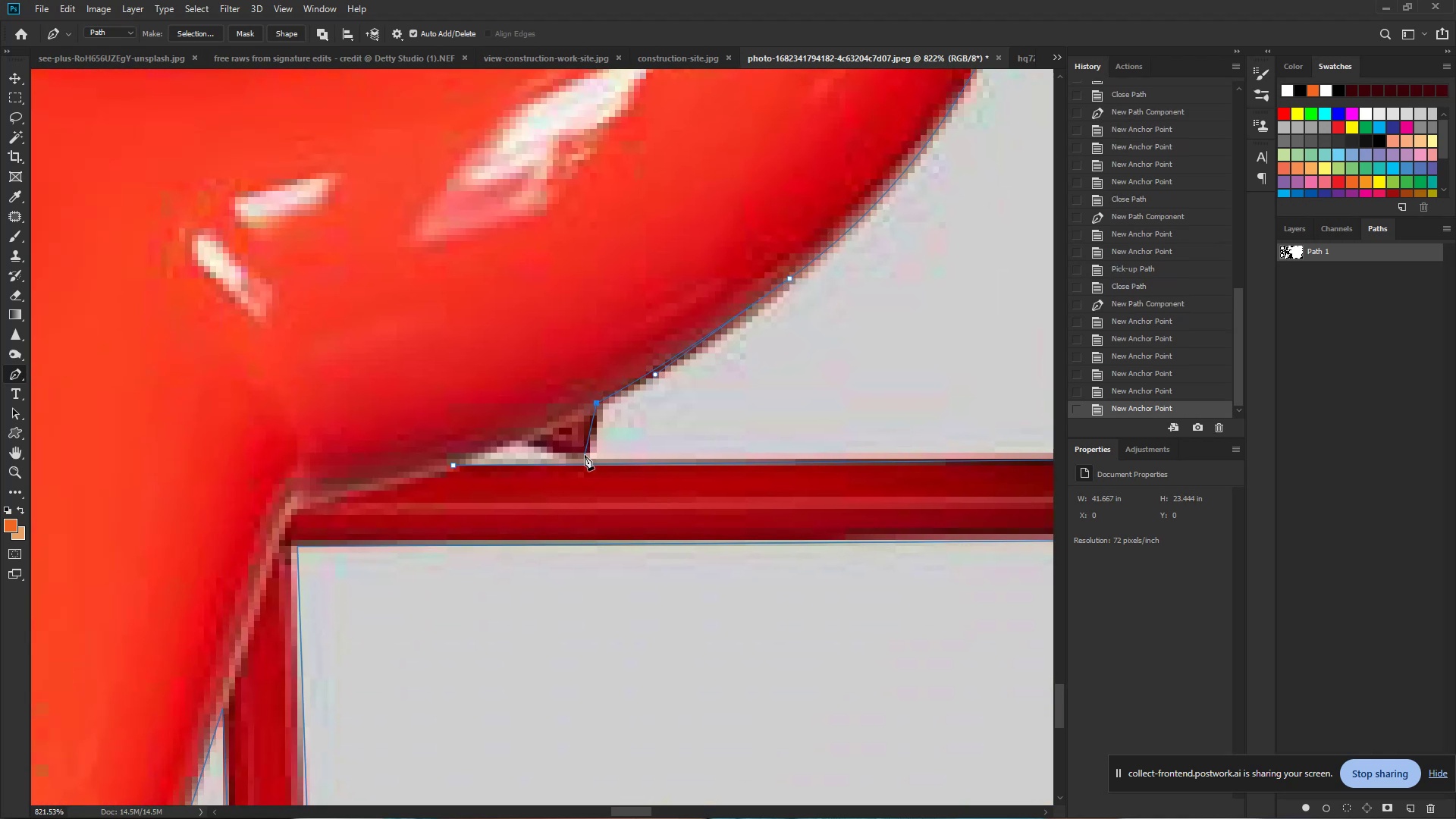 
left_click_drag(start_coordinate=[582, 454], to_coordinate=[568, 454])
 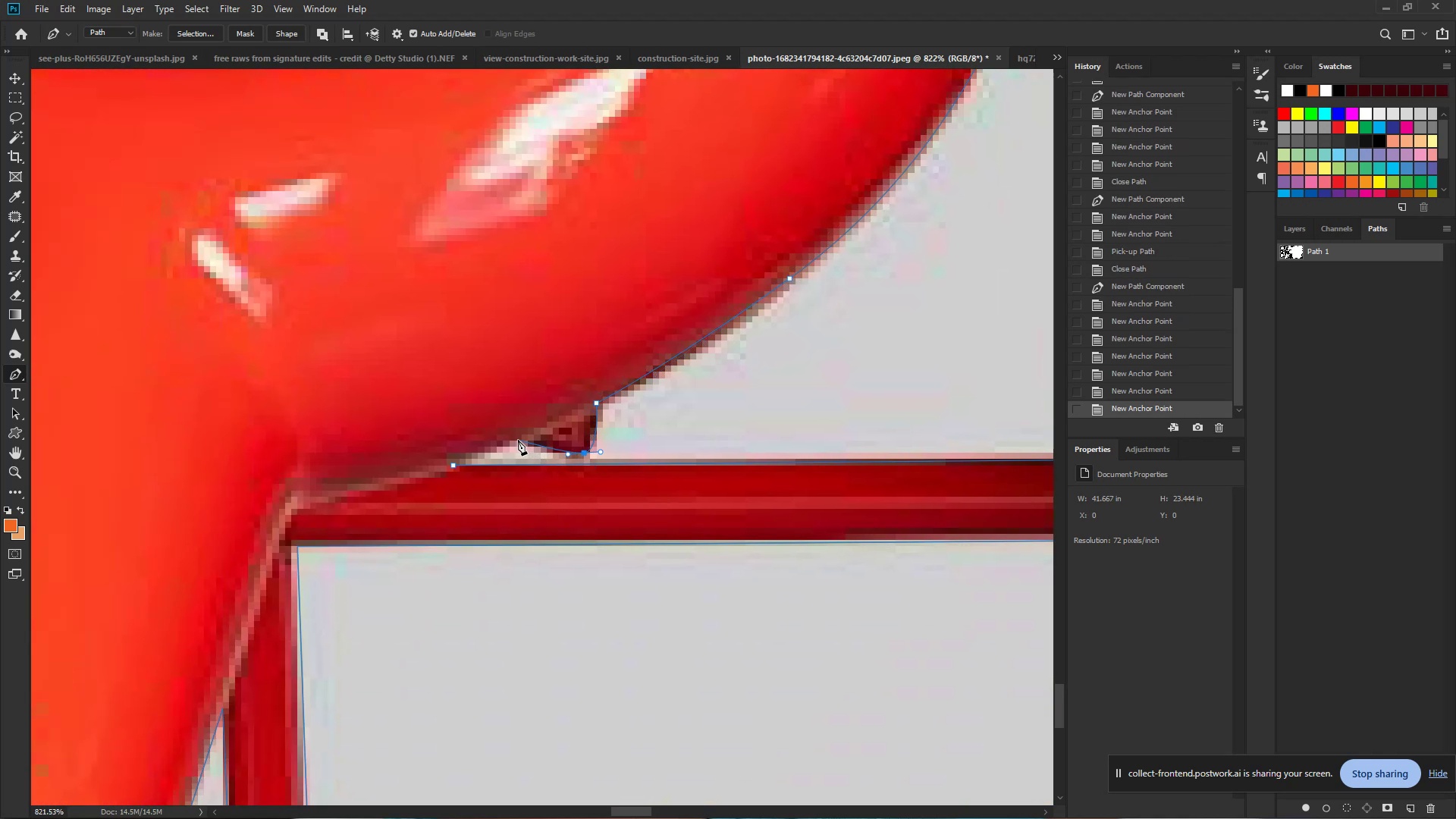 
left_click([516, 440])
 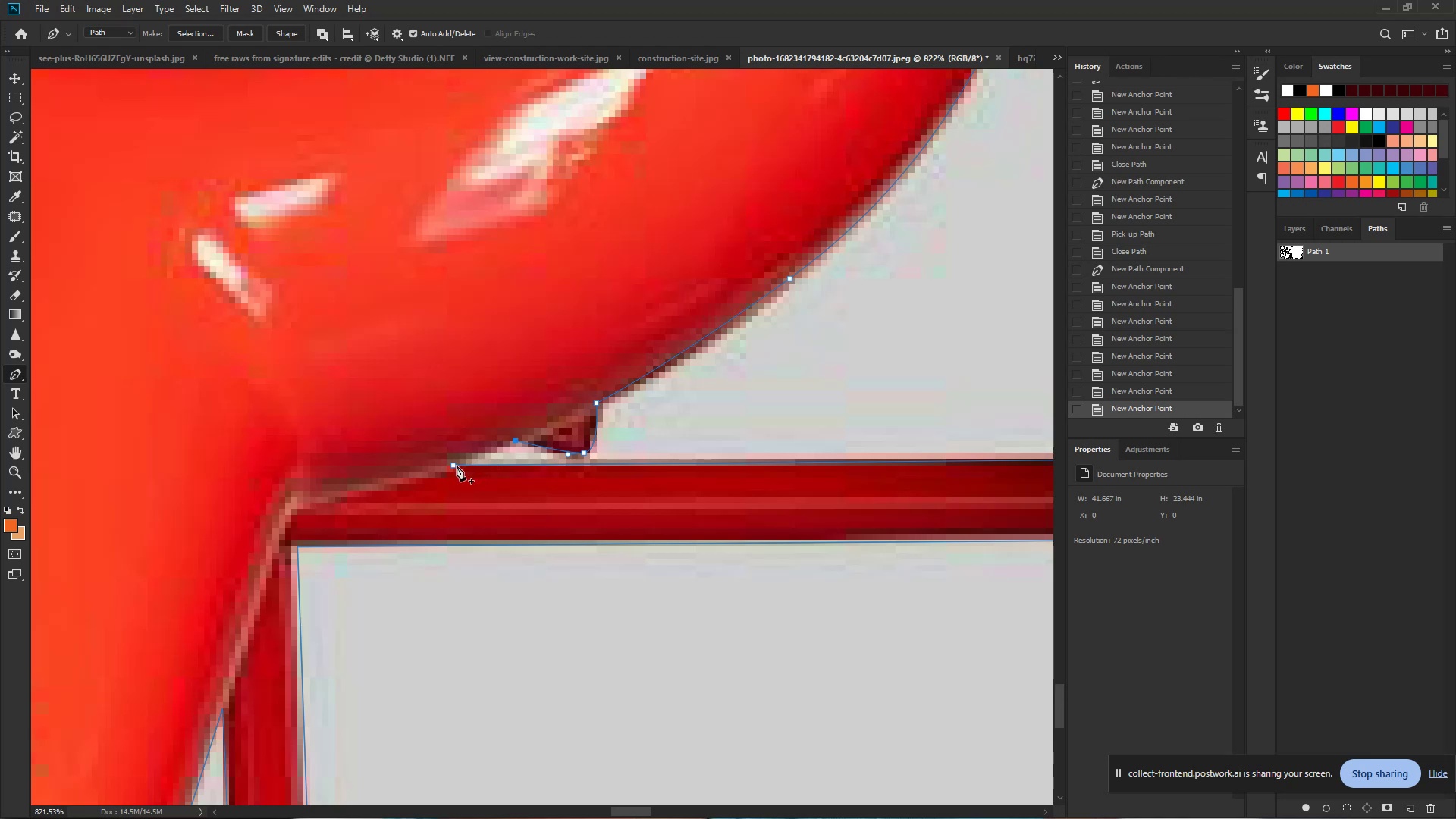 
left_click_drag(start_coordinate=[457, 466], to_coordinate=[434, 470])
 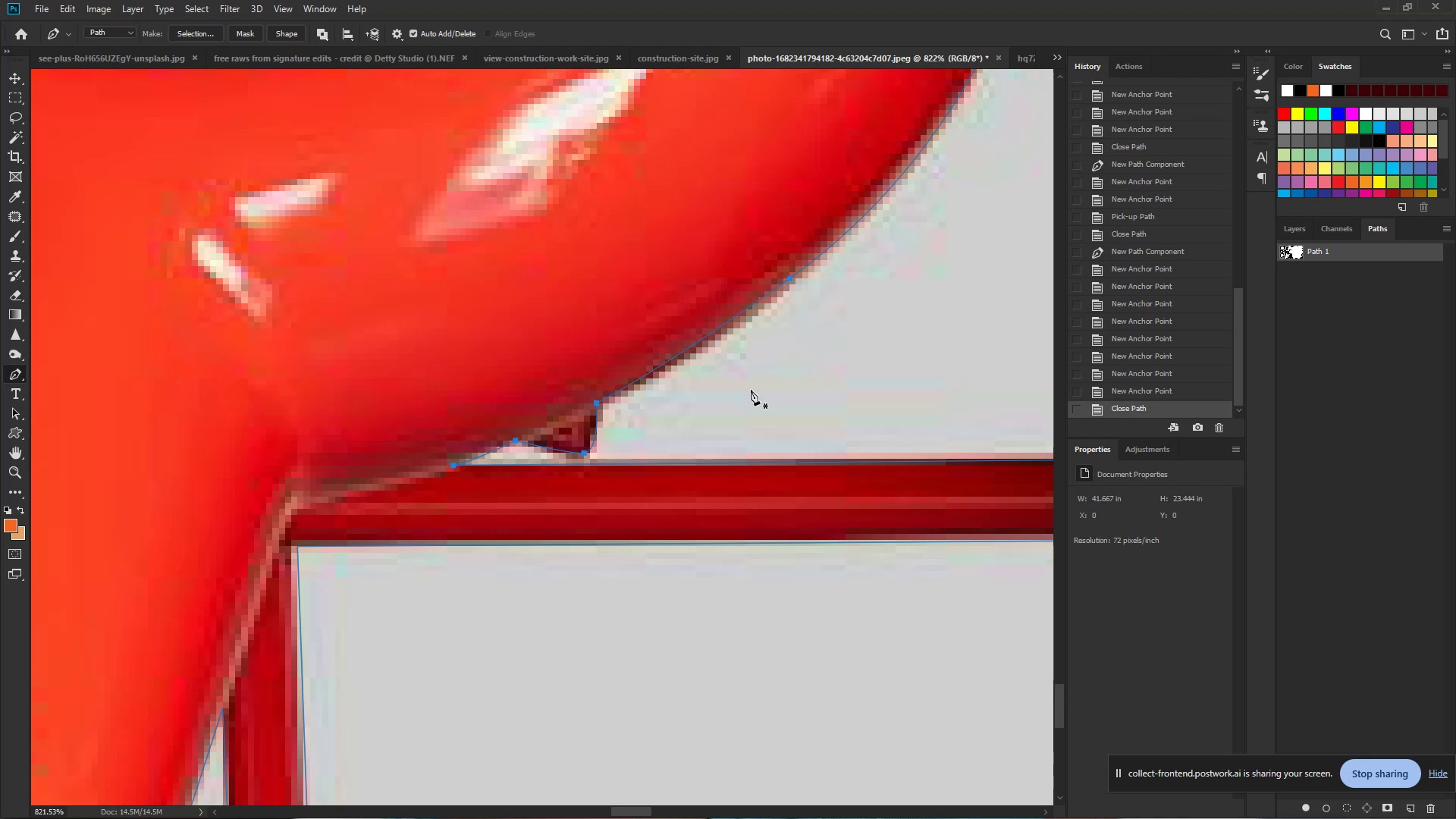 
hold_key(key=ControlLeft, duration=0.72)
 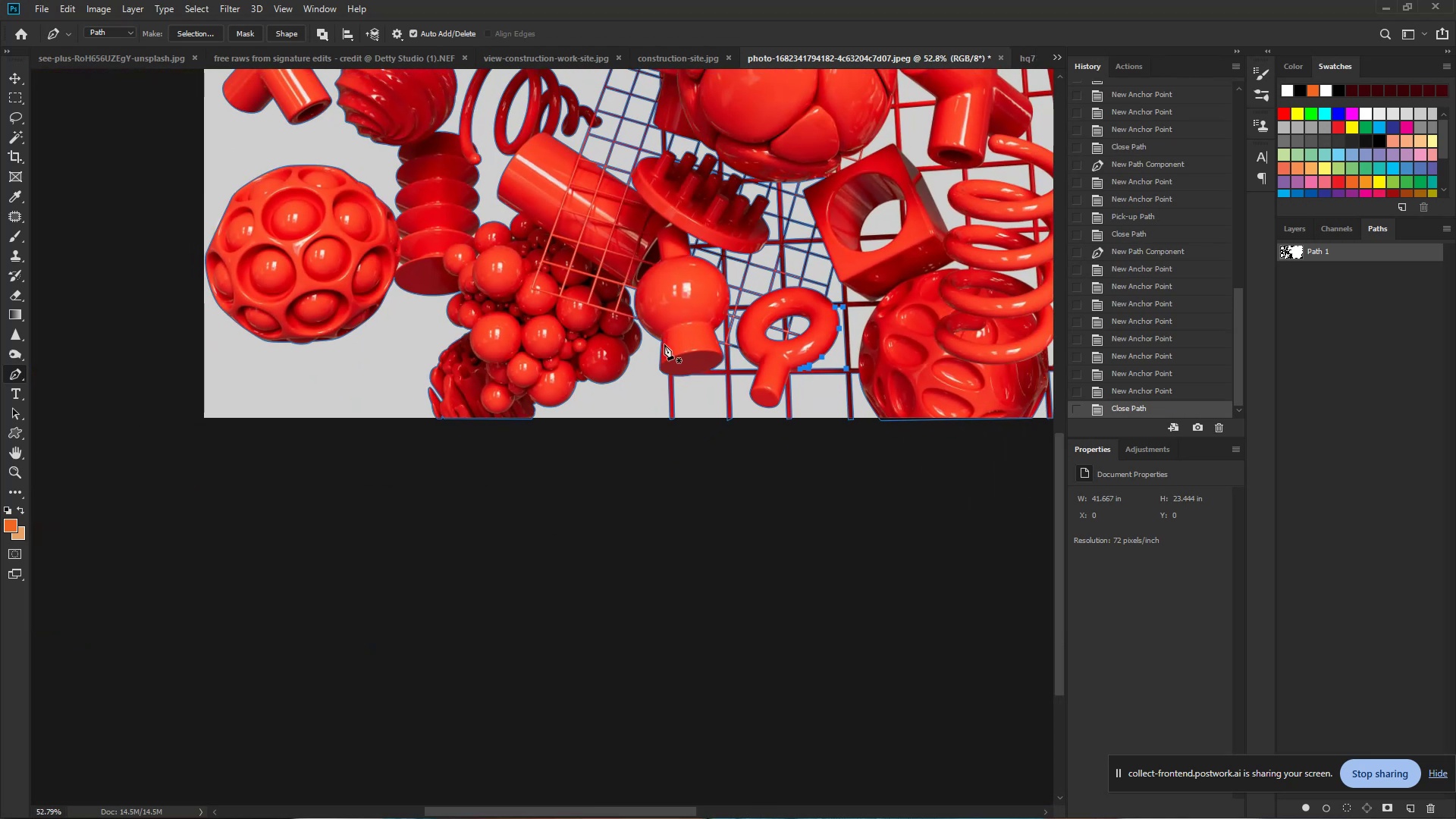 
hold_key(key=Space, duration=0.5)
 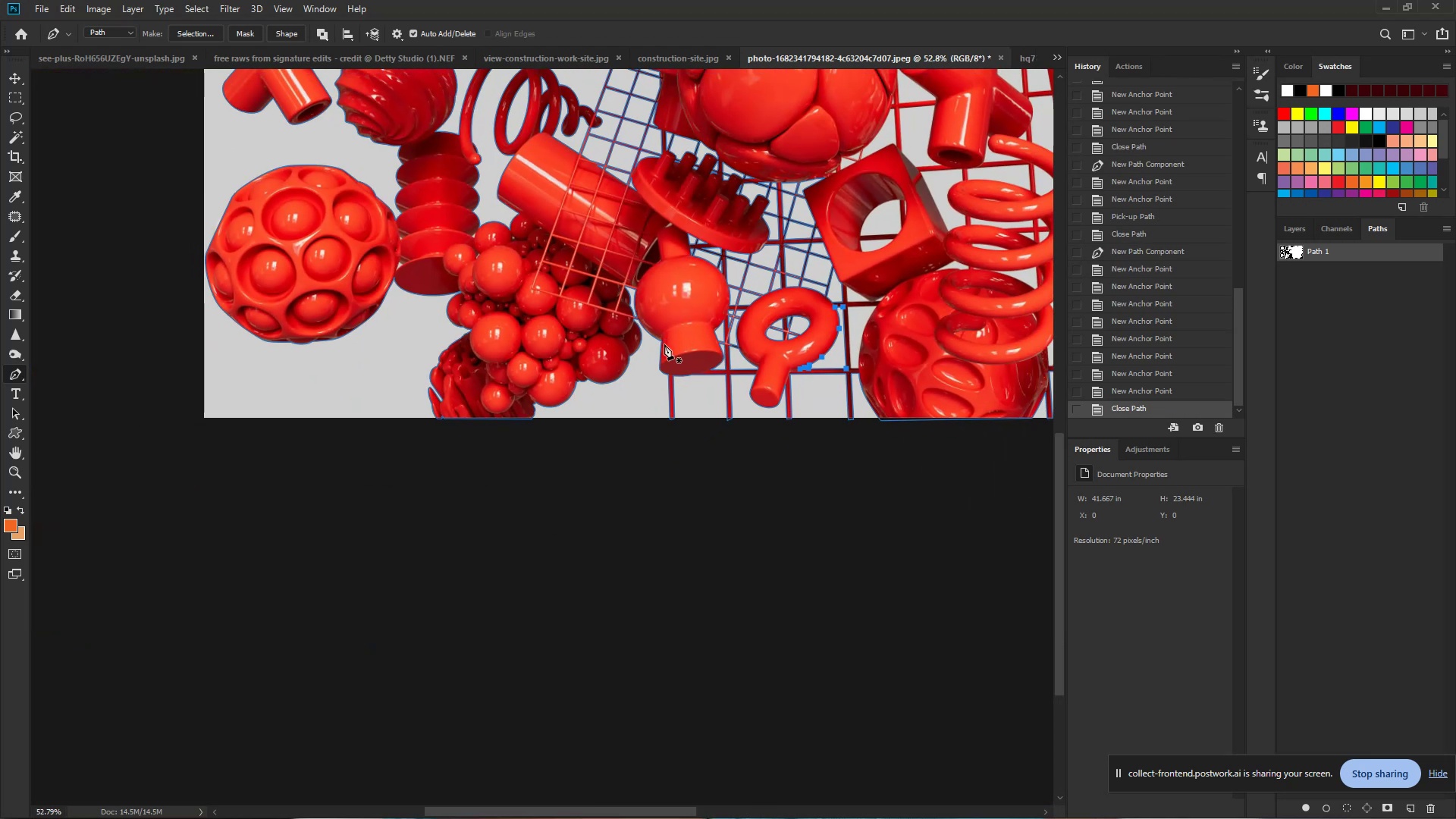 
left_click_drag(start_coordinate=[824, 362], to_coordinate=[665, 344])
 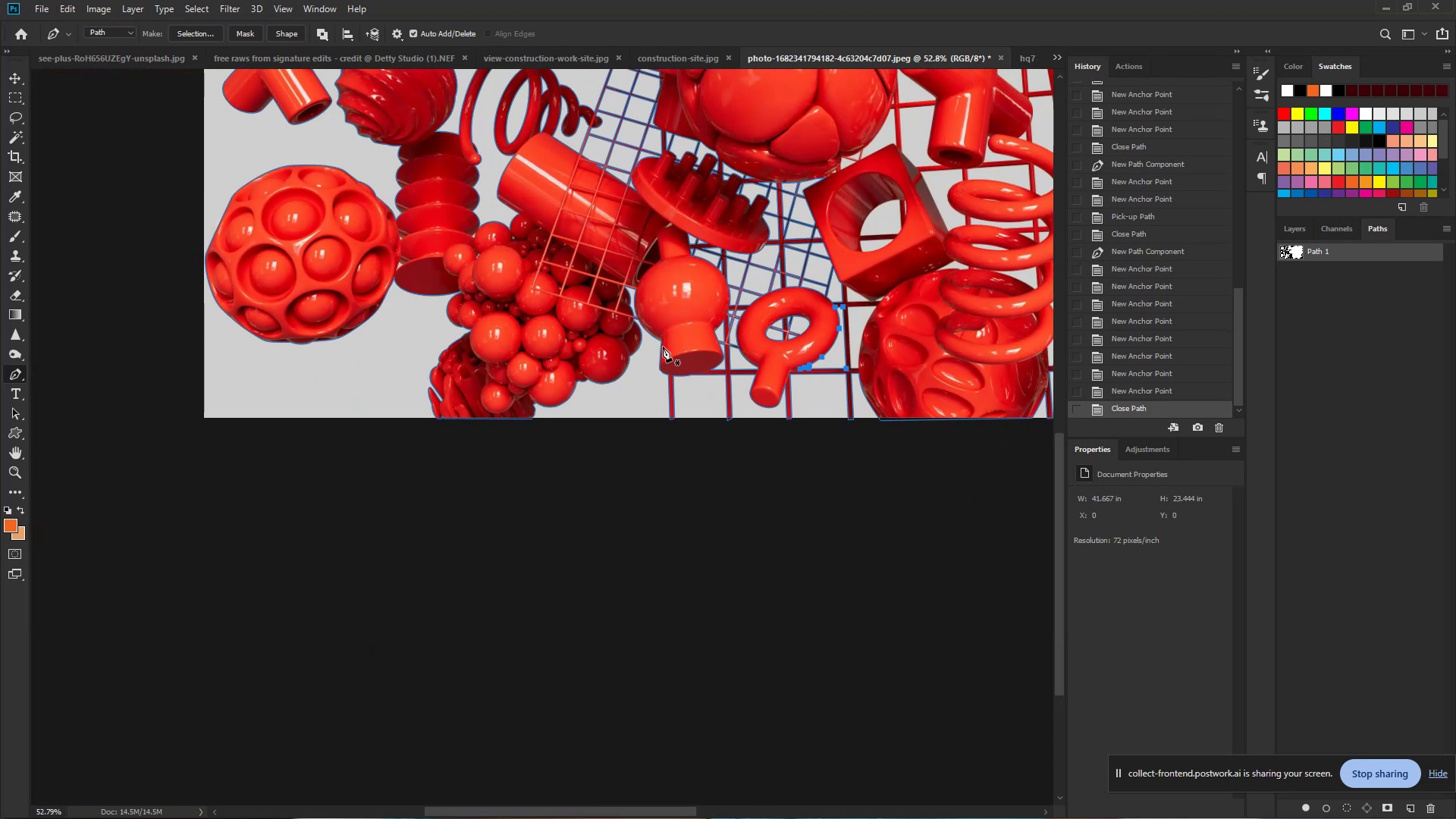 
wait(9.41)
 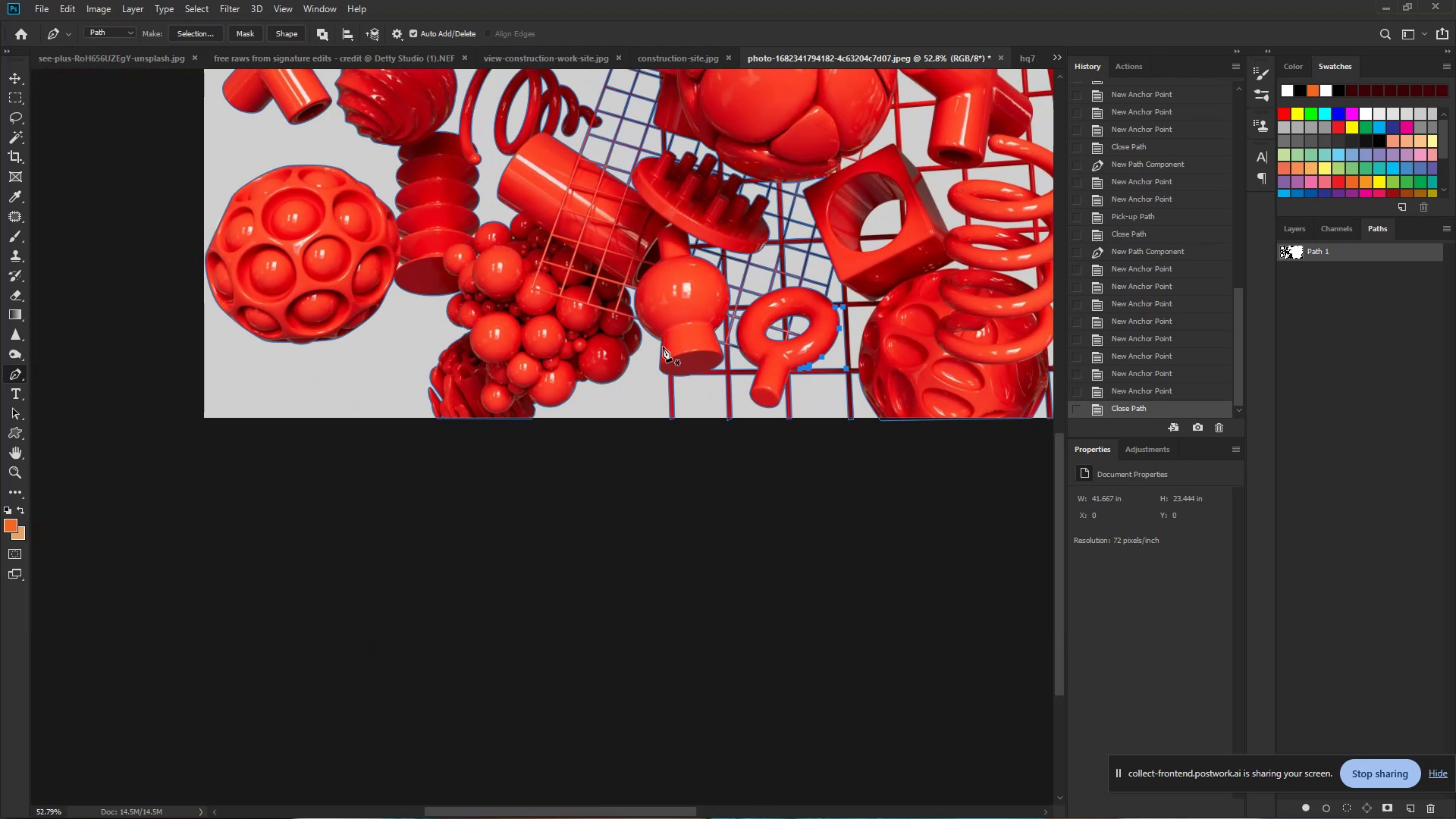 
hold_key(key=Space, duration=0.89)
 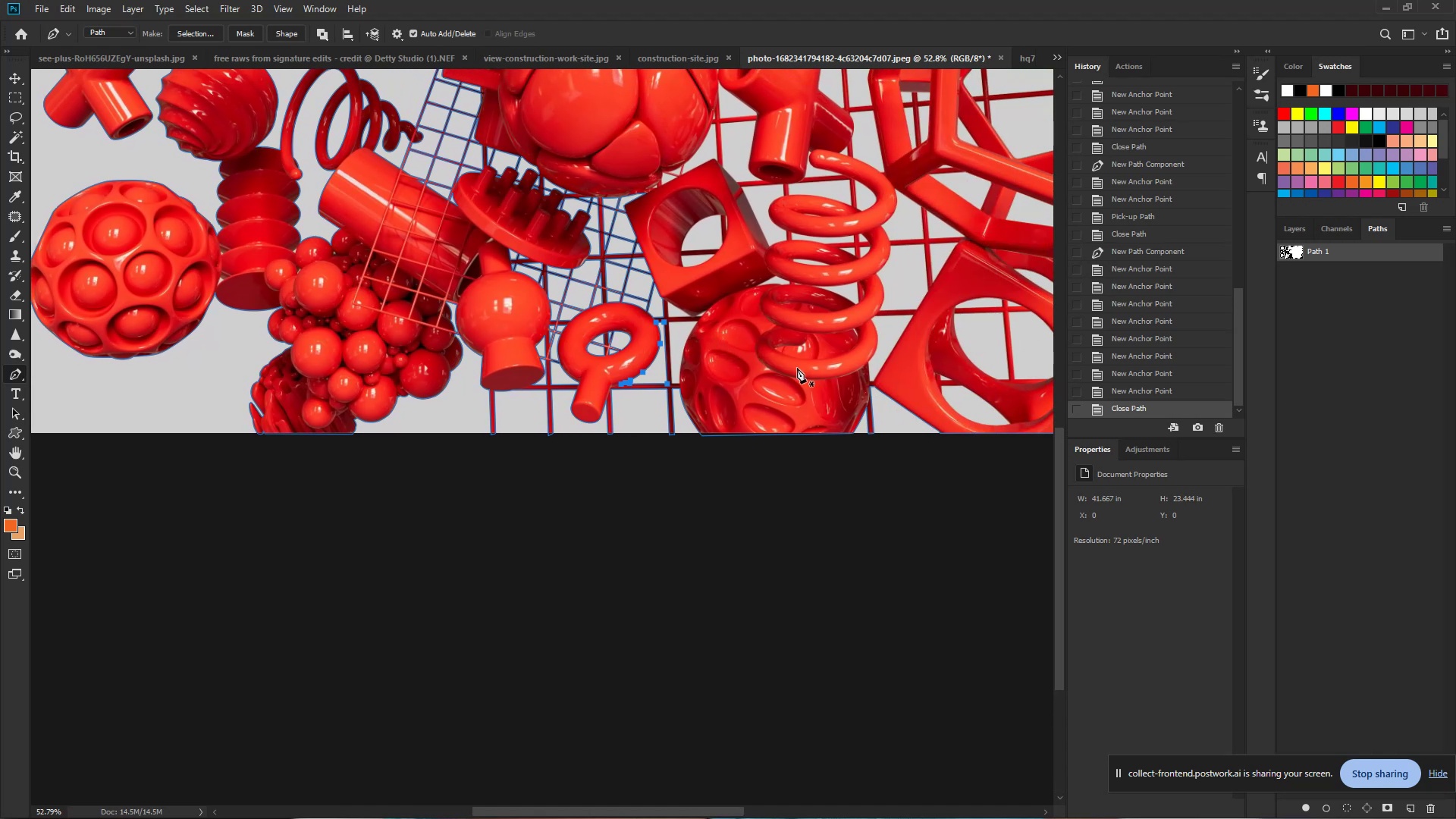 
left_click_drag(start_coordinate=[899, 325], to_coordinate=[720, 340])
 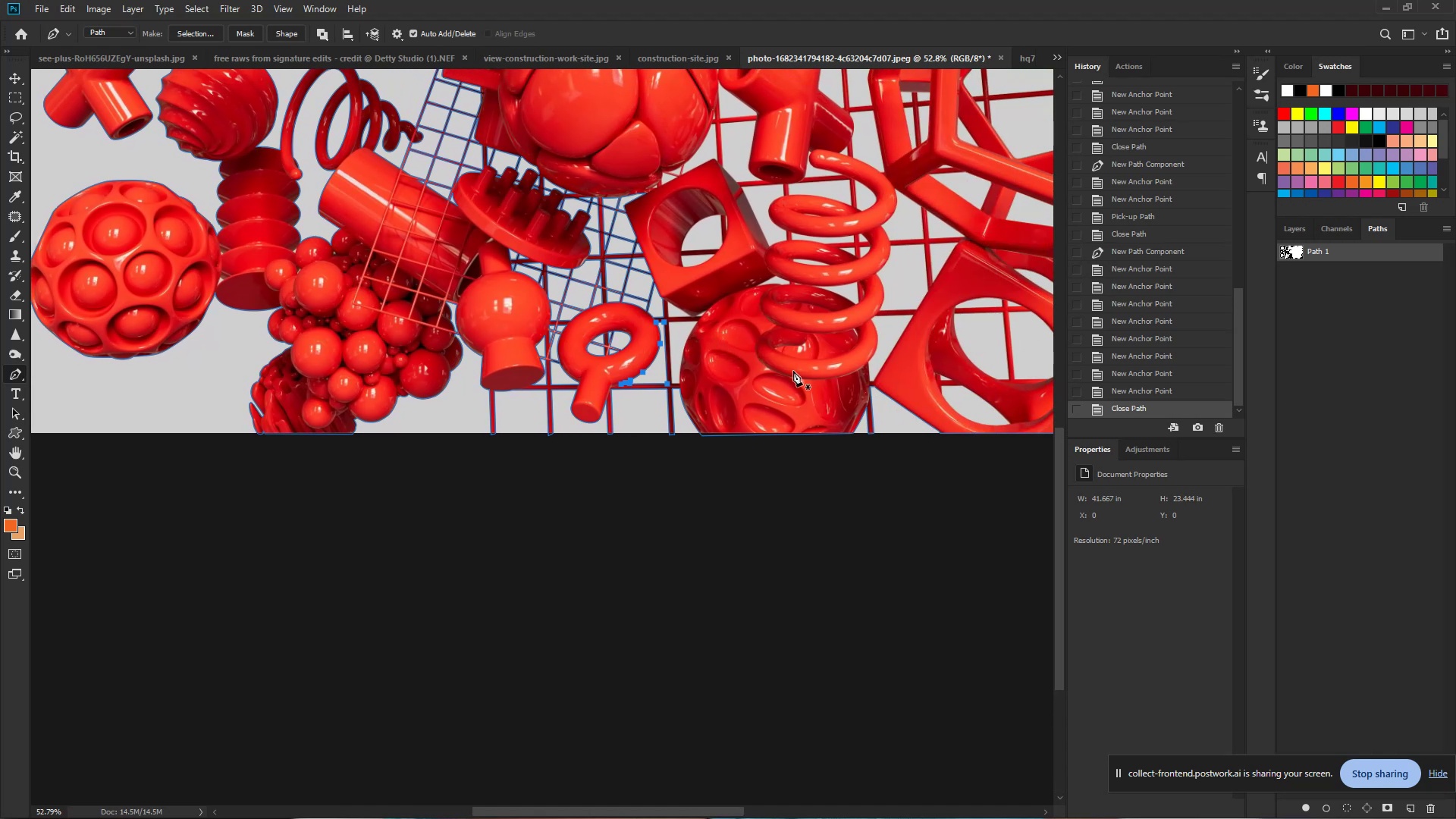 
hold_key(key=ControlLeft, duration=0.95)
 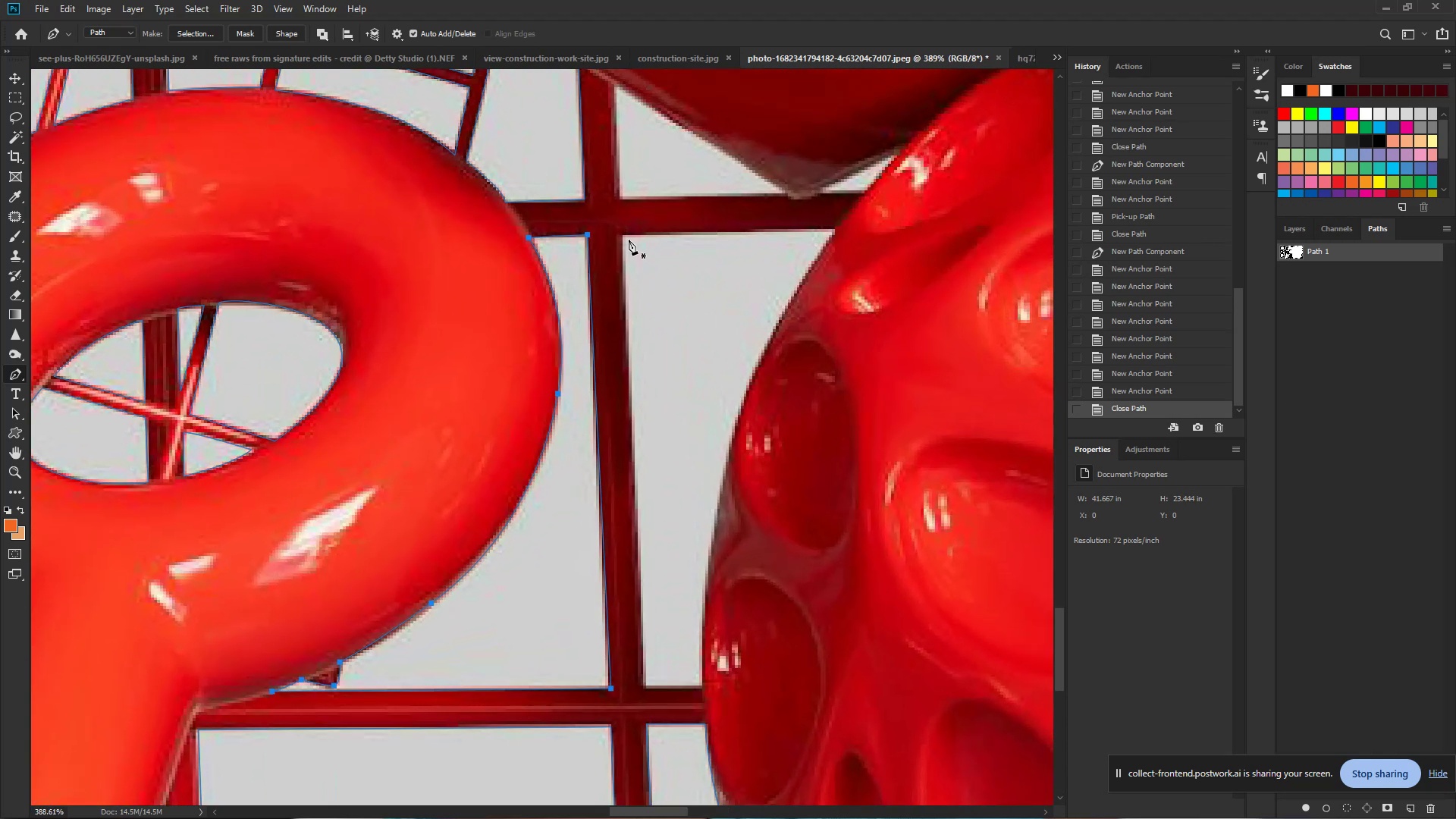 
hold_key(key=Space, duration=0.76)
 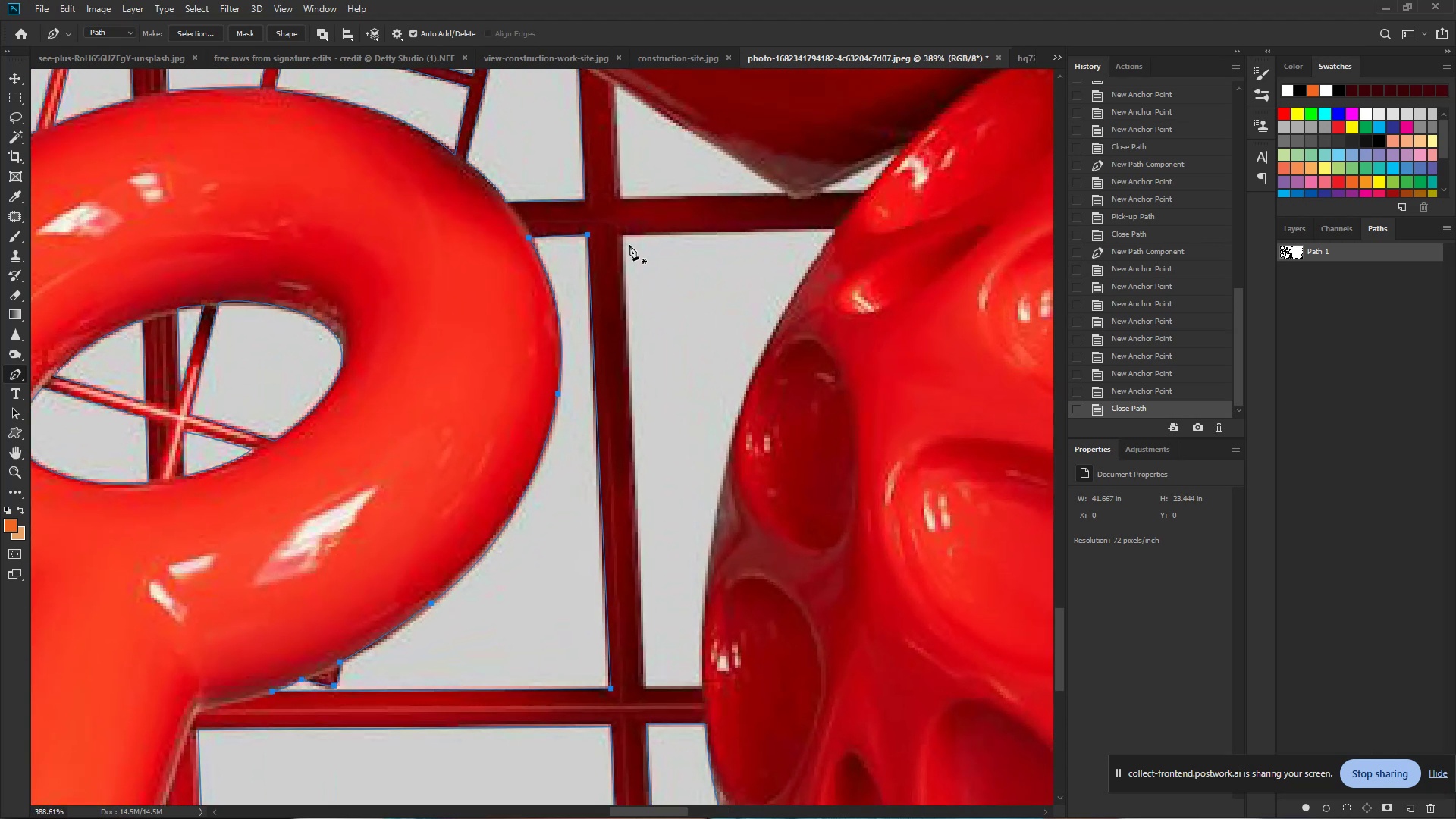 
left_click_drag(start_coordinate=[676, 336], to_coordinate=[795, 353])
 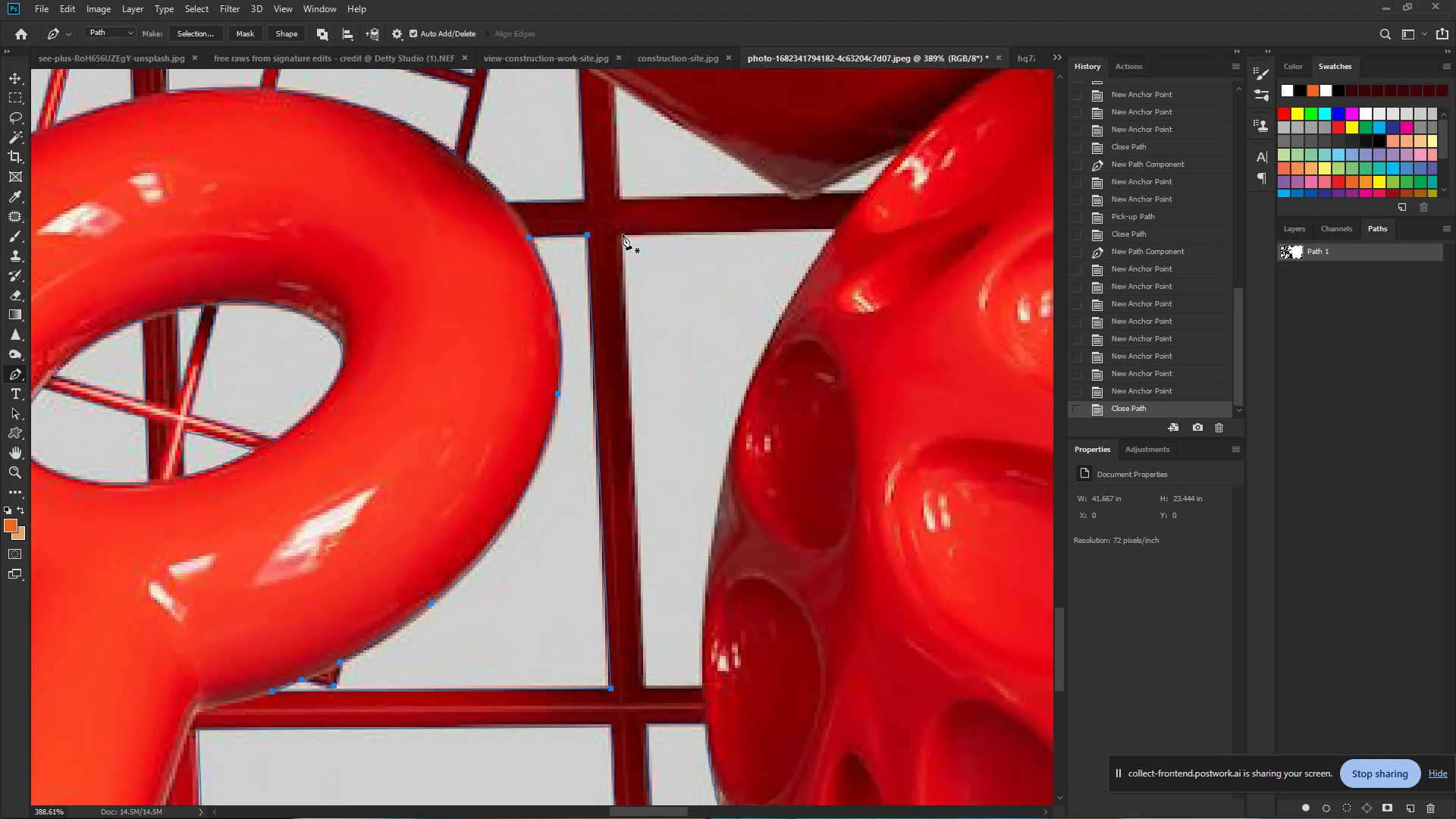 
left_click([623, 234])
 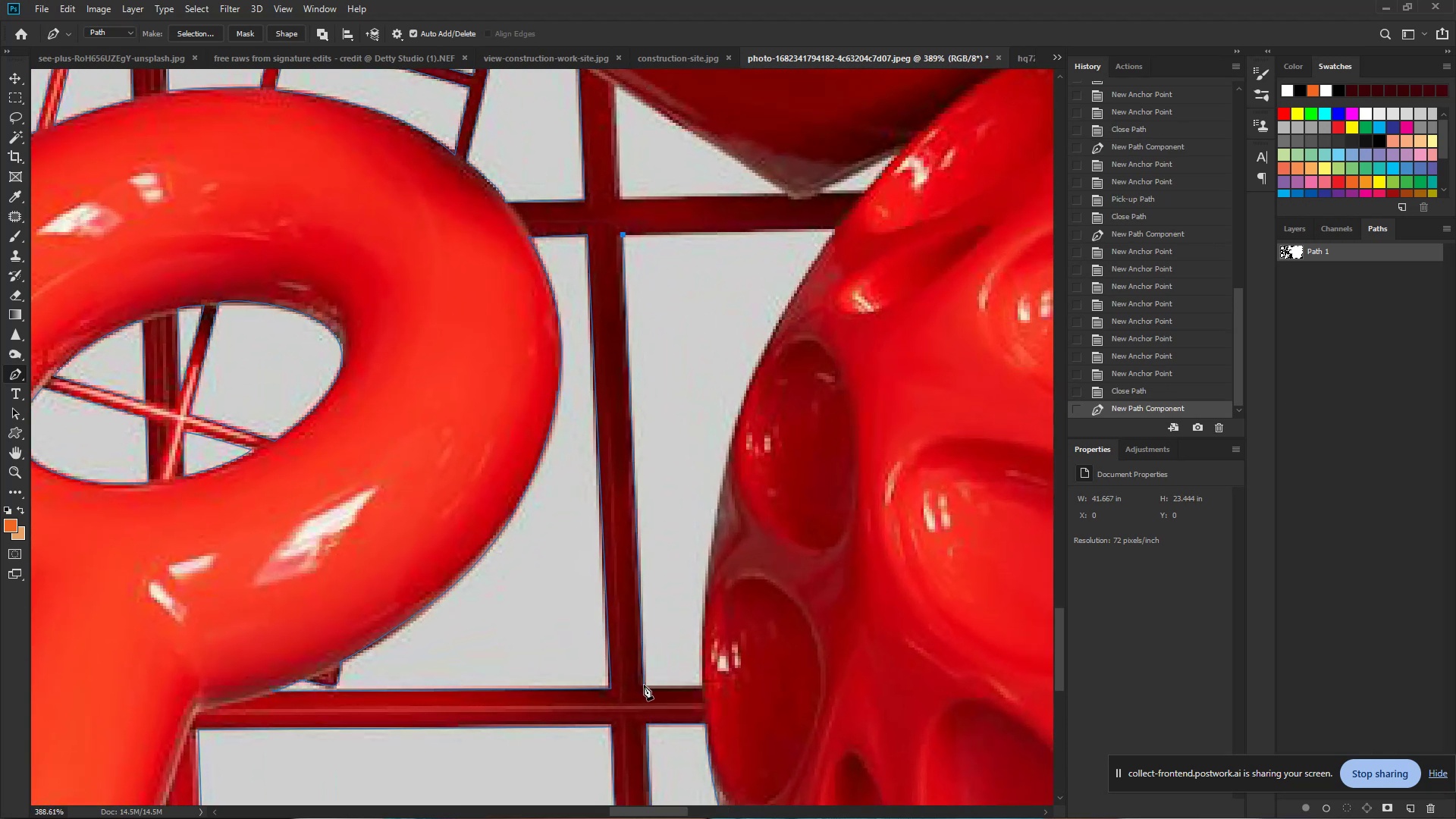 
left_click([645, 688])
 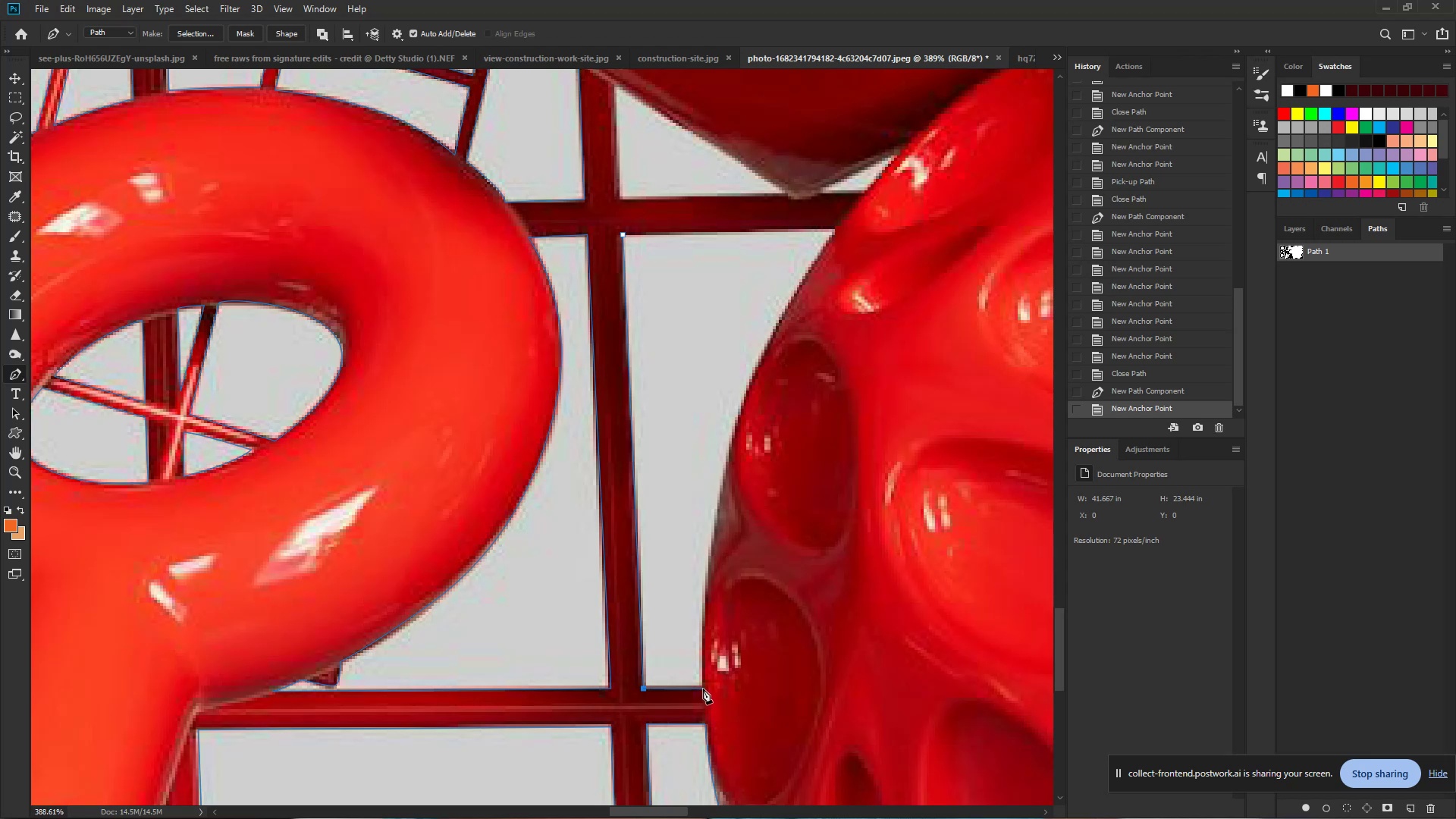 
left_click([704, 687])
 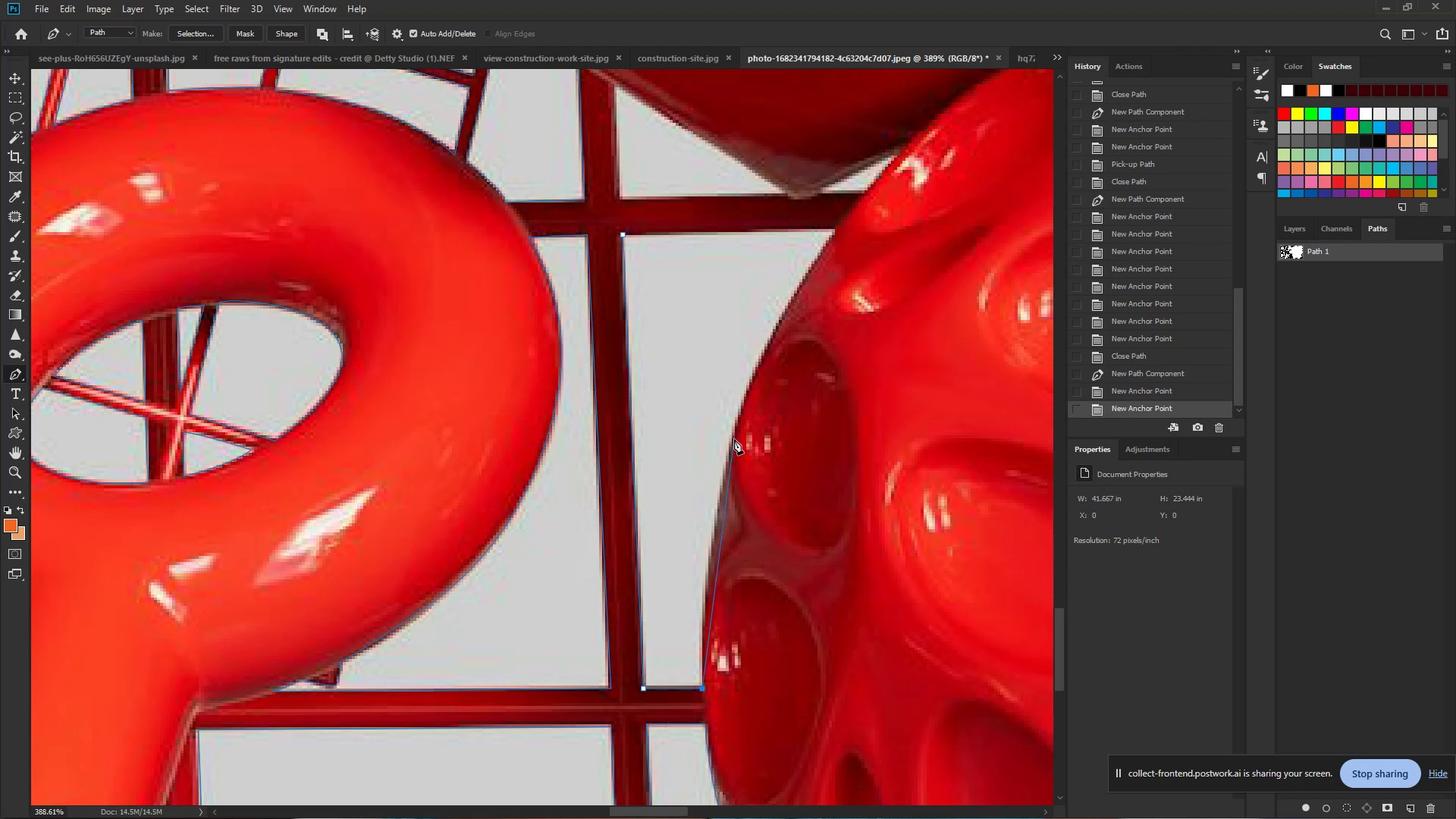 
left_click_drag(start_coordinate=[732, 438], to_coordinate=[765, 303])
 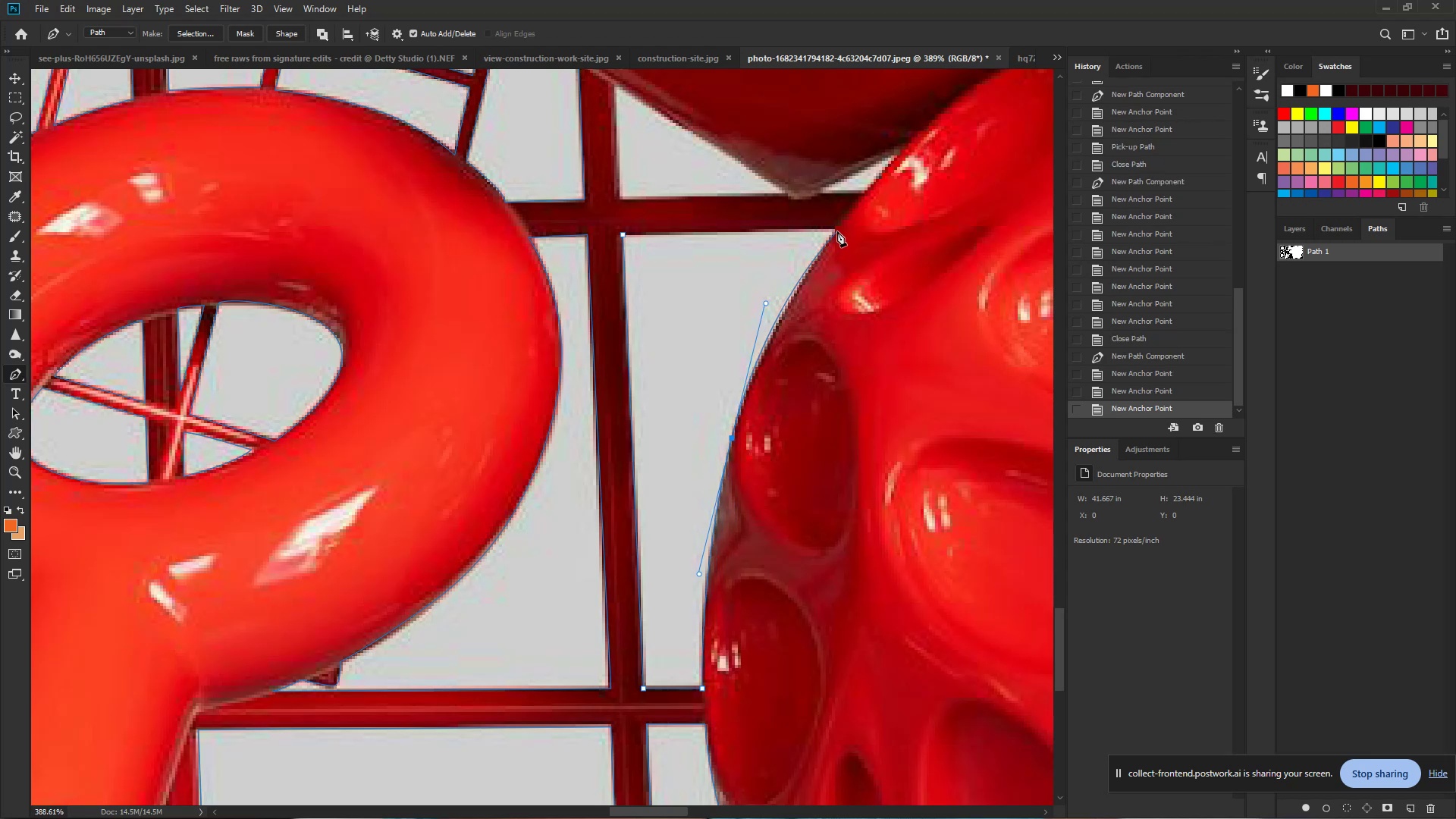 
hold_key(key=AltLeft, duration=1.53)
left_click([733, 437])
 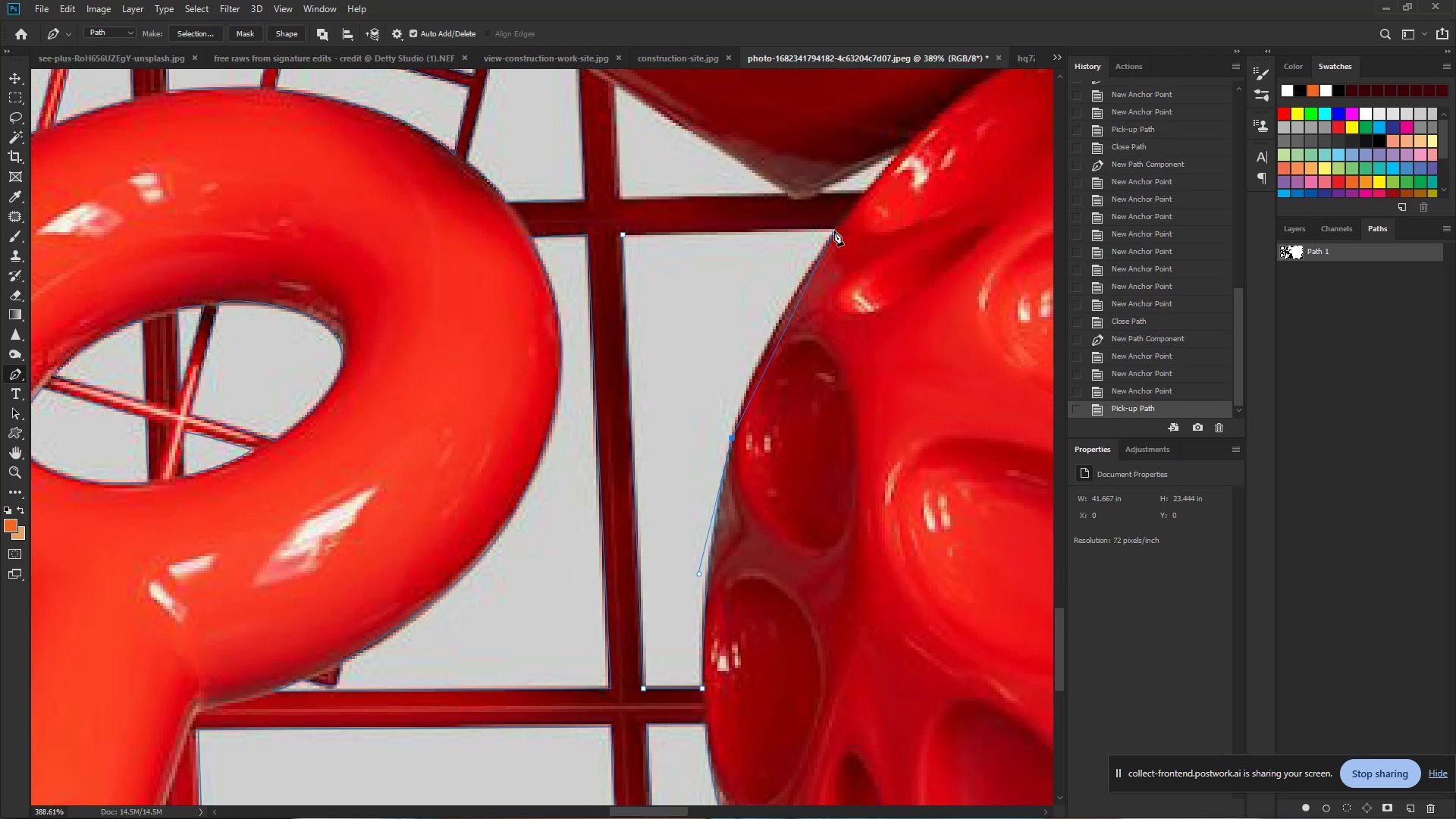 
left_click_drag(start_coordinate=[834, 231], to_coordinate=[908, 134])
 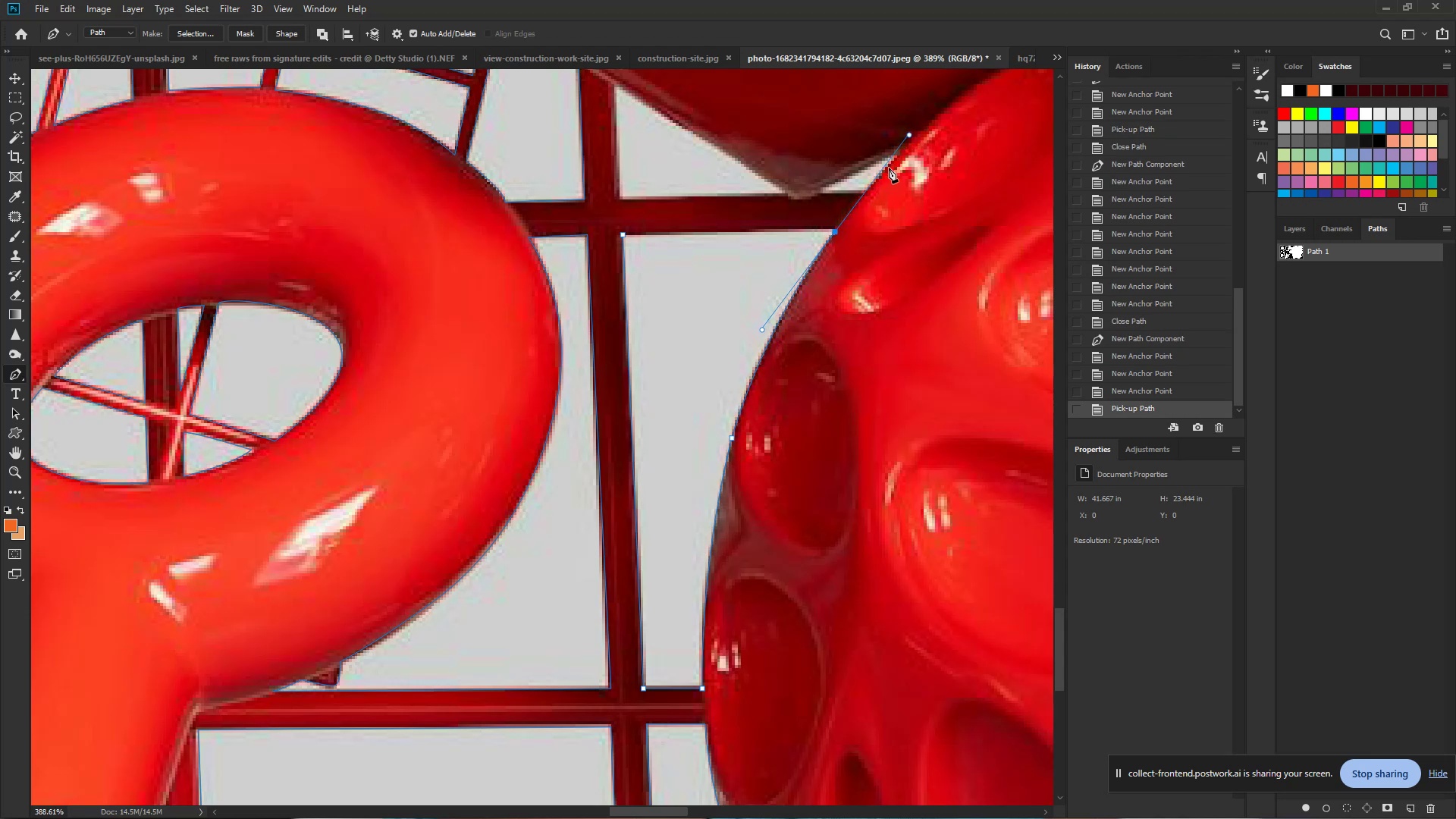 
hold_key(key=AltLeft, duration=1.53)
left_click([833, 234])
 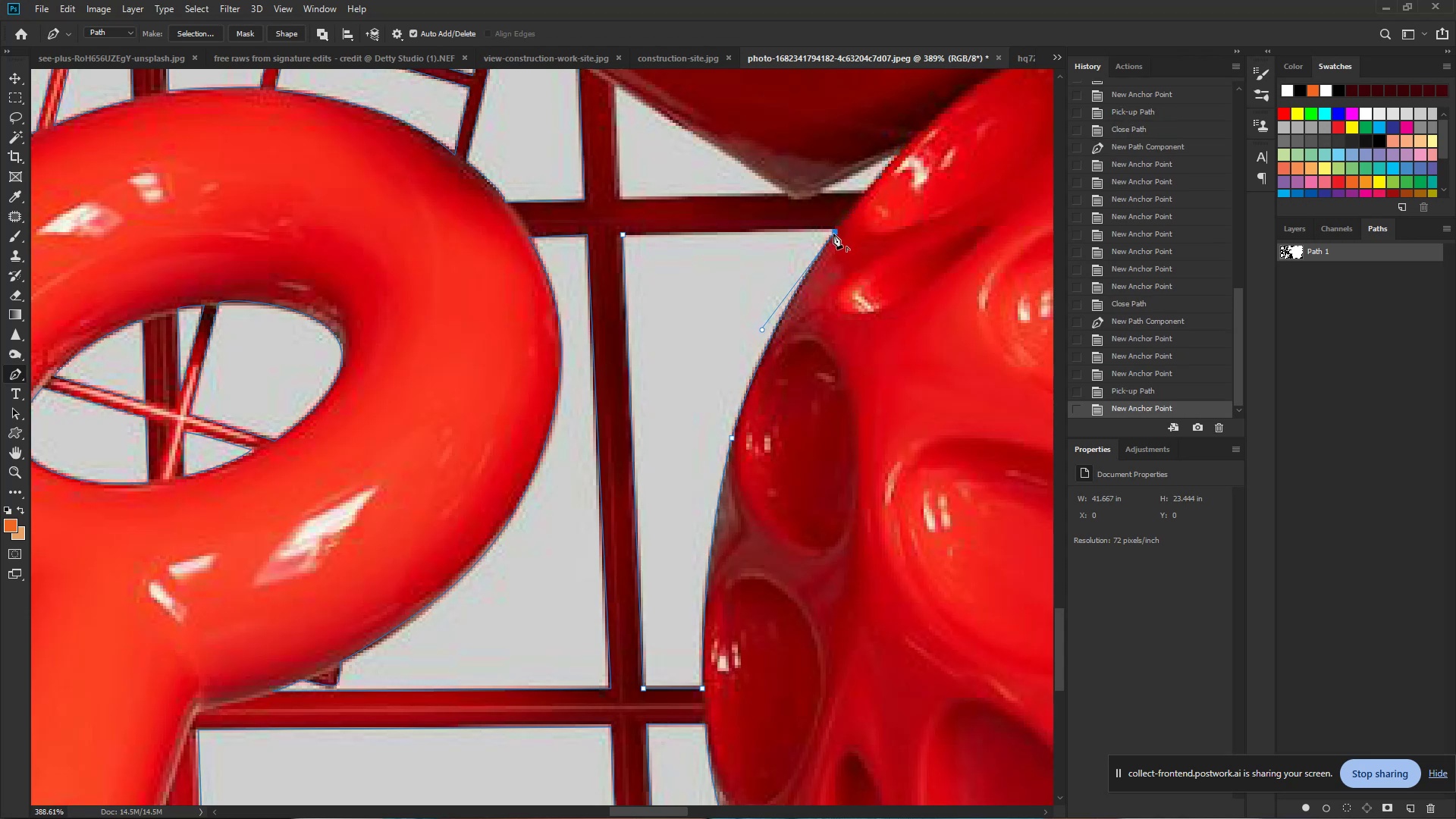 
key(Alt+AltLeft)
 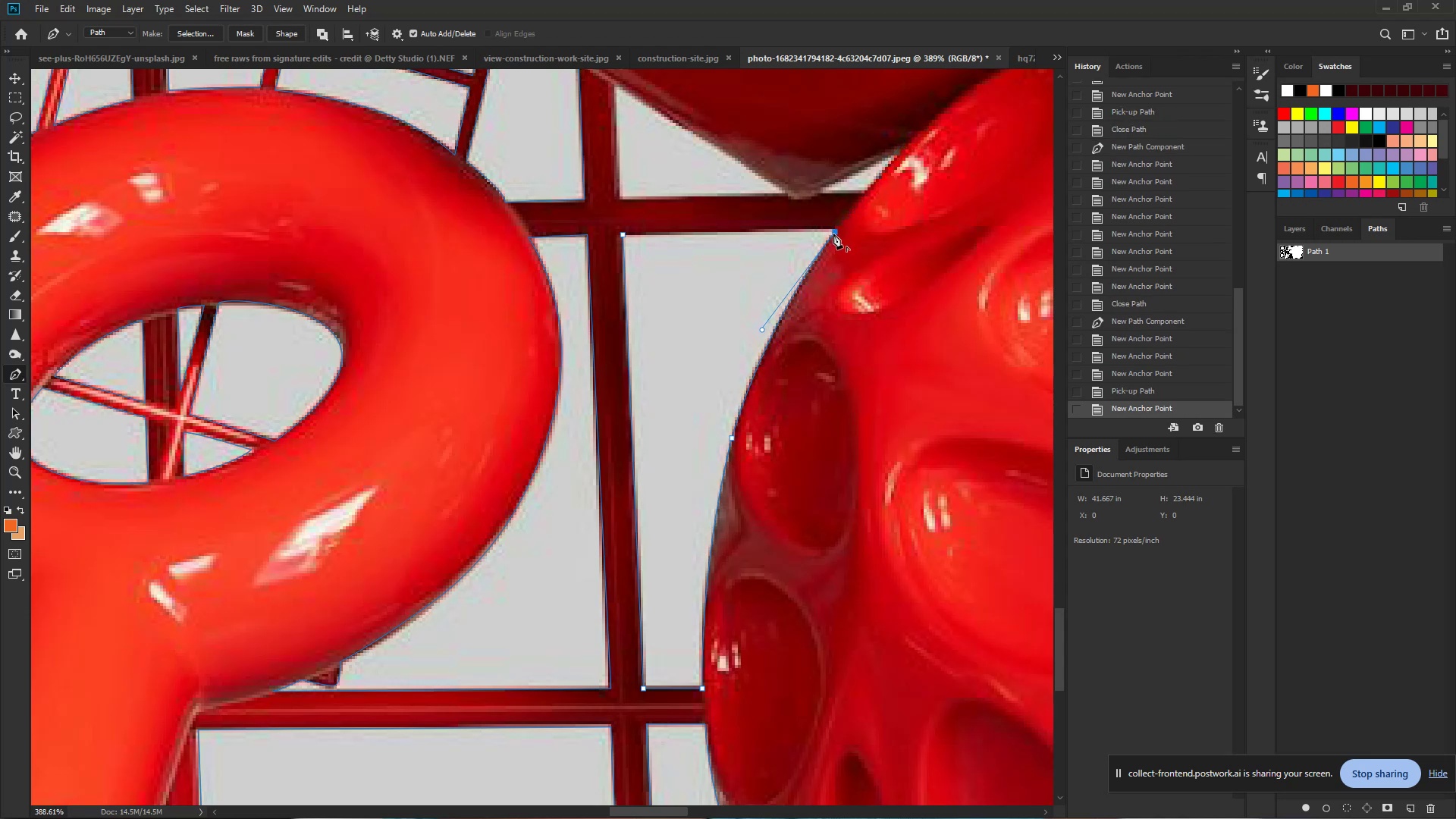 
key(Alt+AltLeft)
 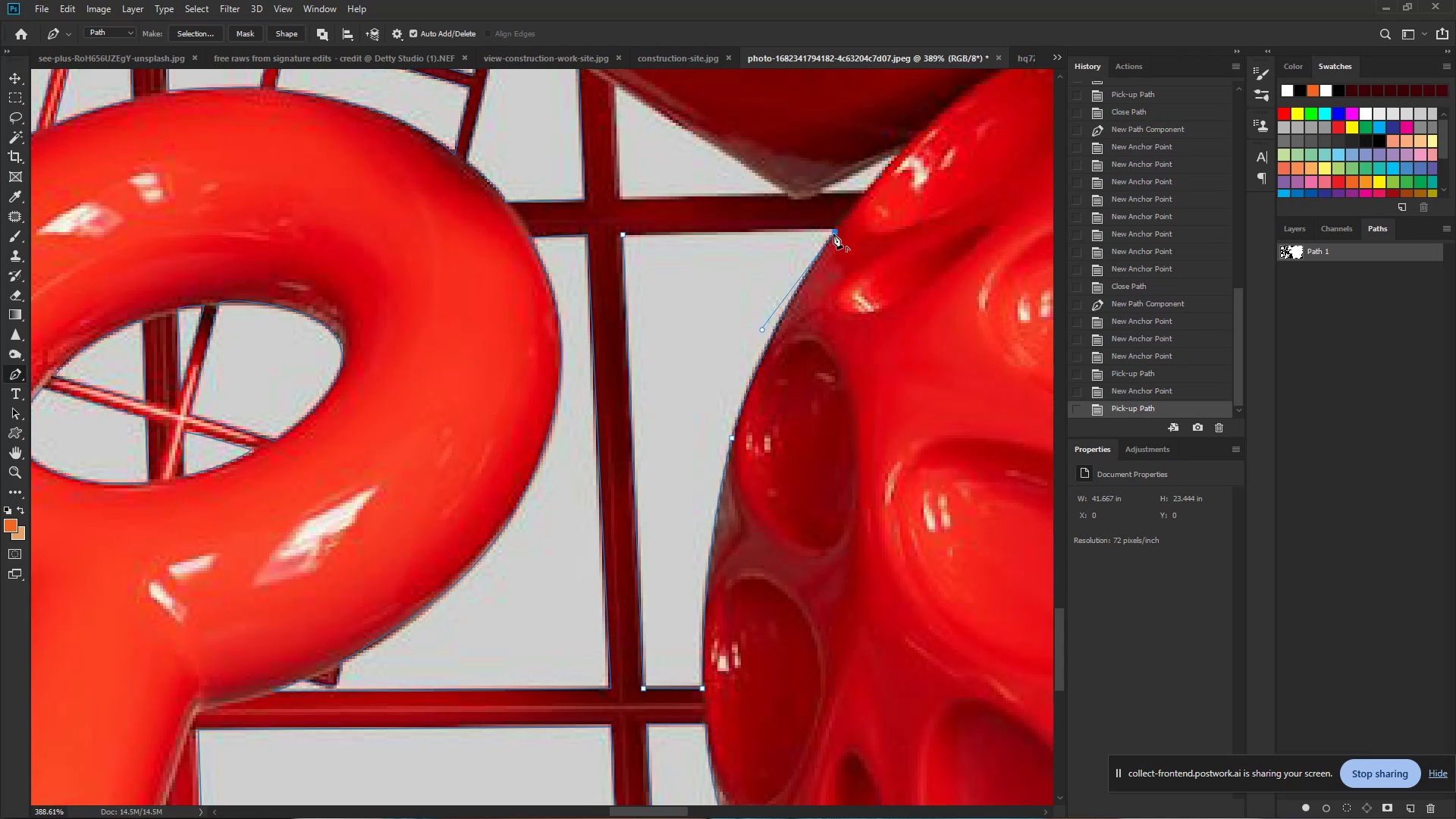 
key(Alt+AltLeft)
 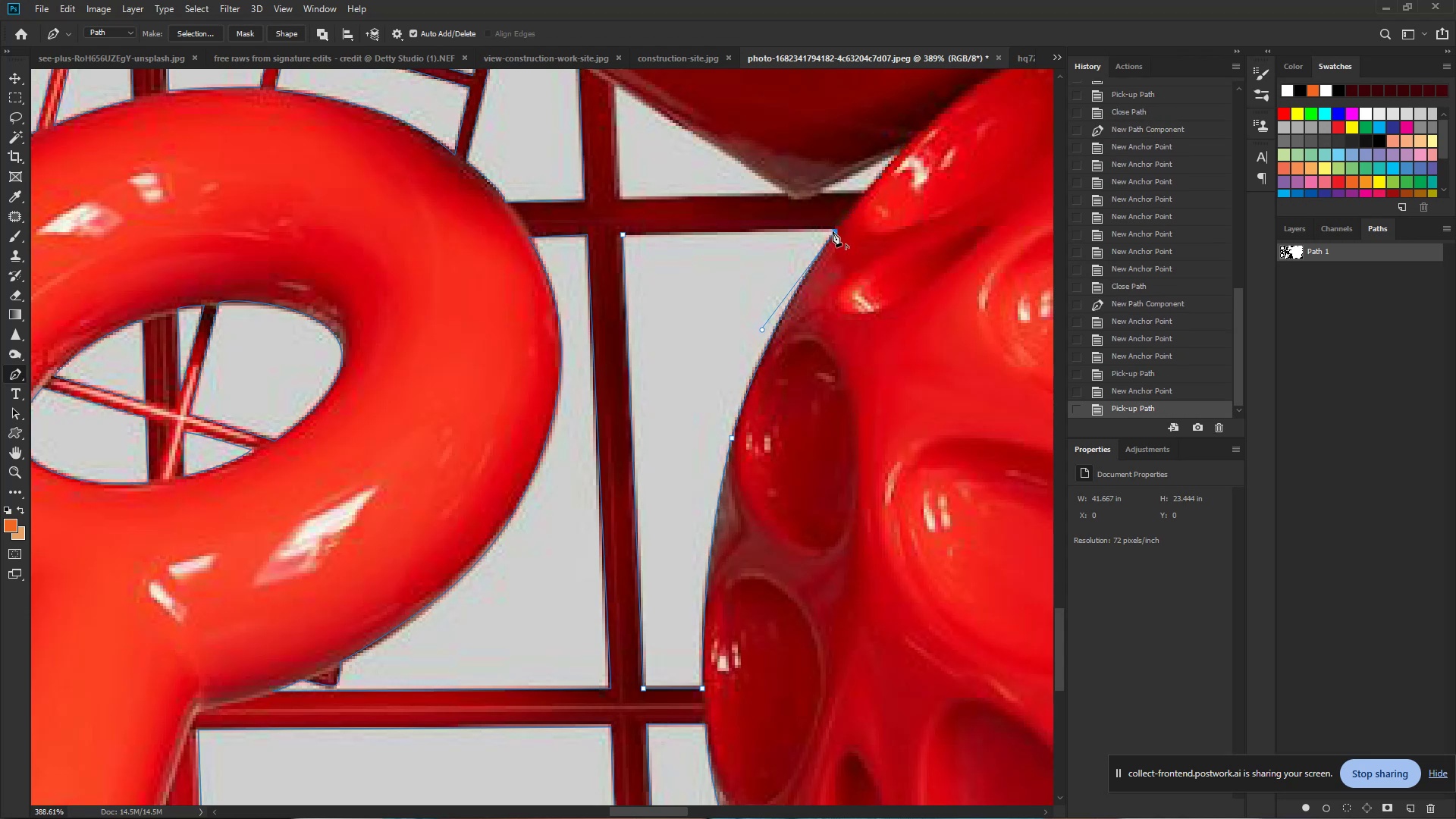 
key(Alt+AltLeft)
 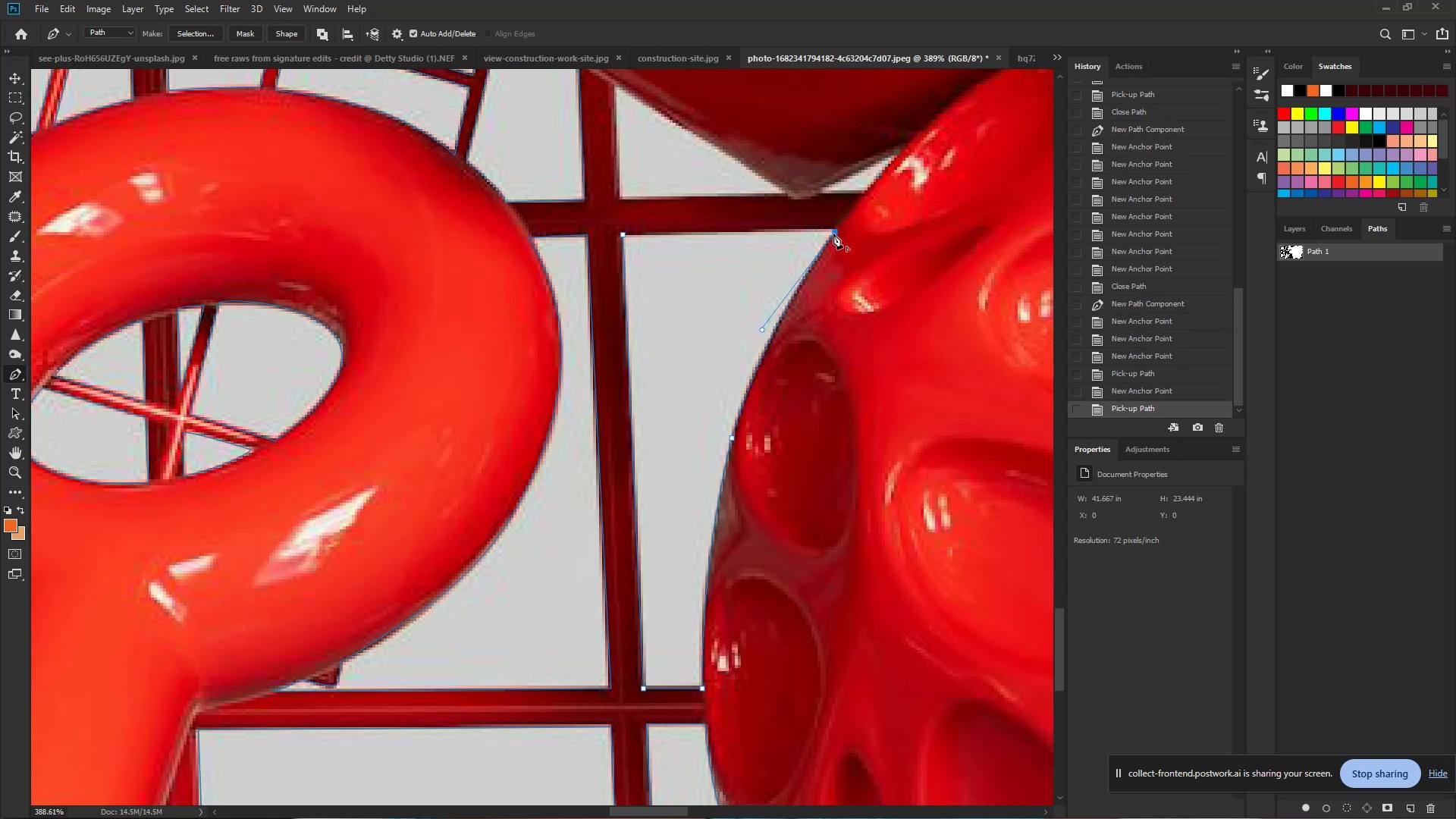 
key(Alt+AltLeft)
 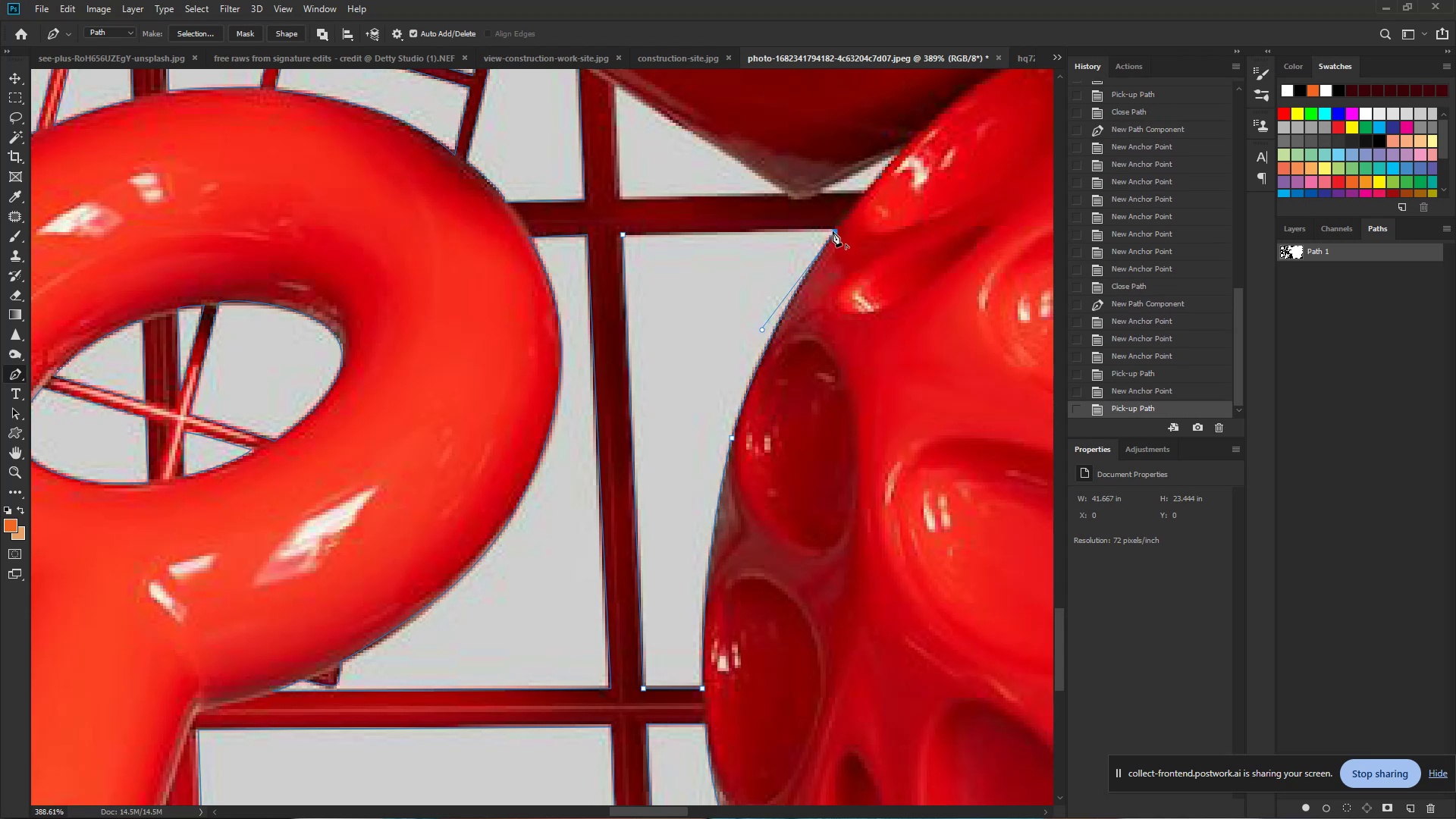 
key(Alt+AltLeft)
 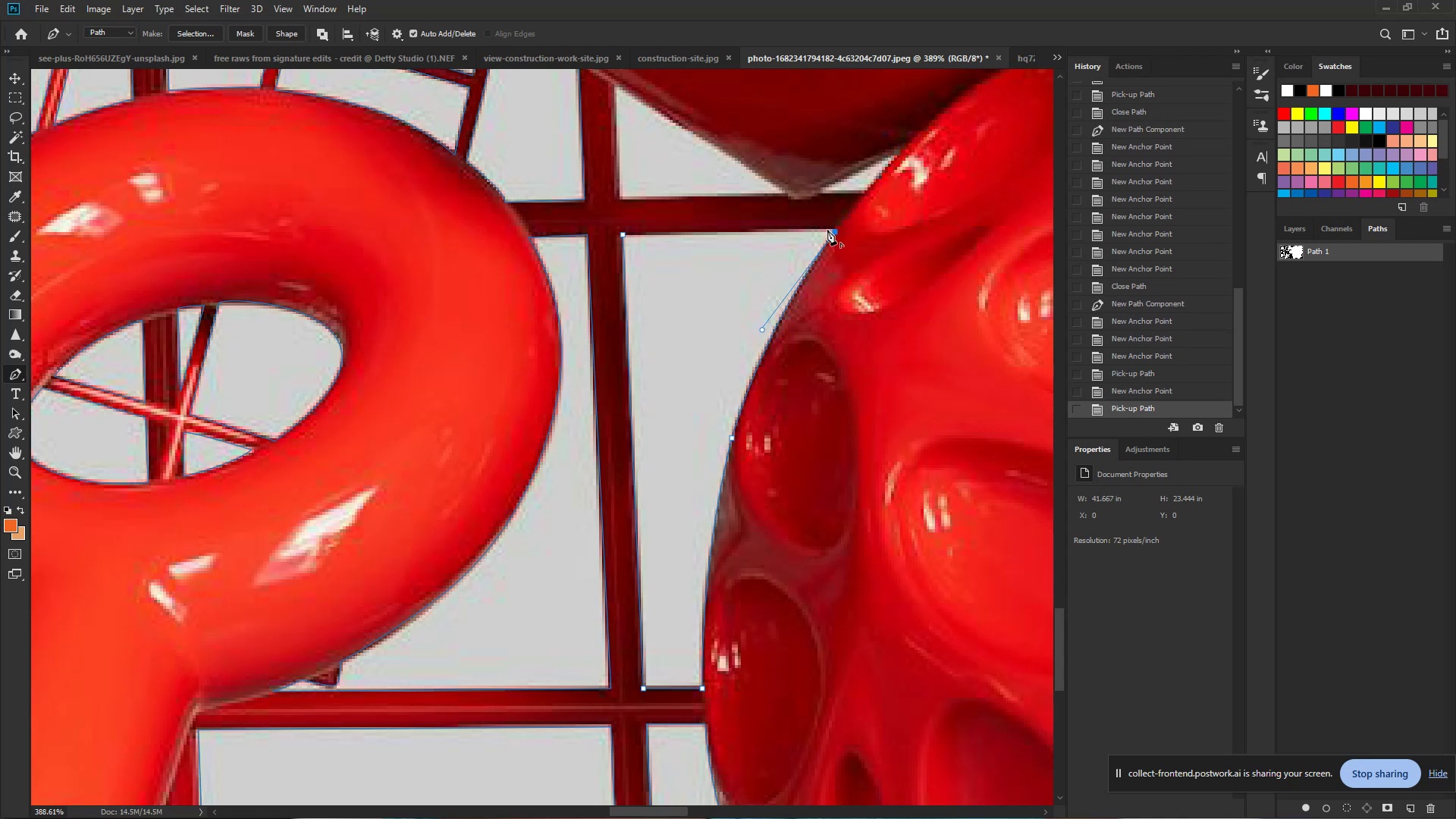 
key(Alt+AltLeft)
 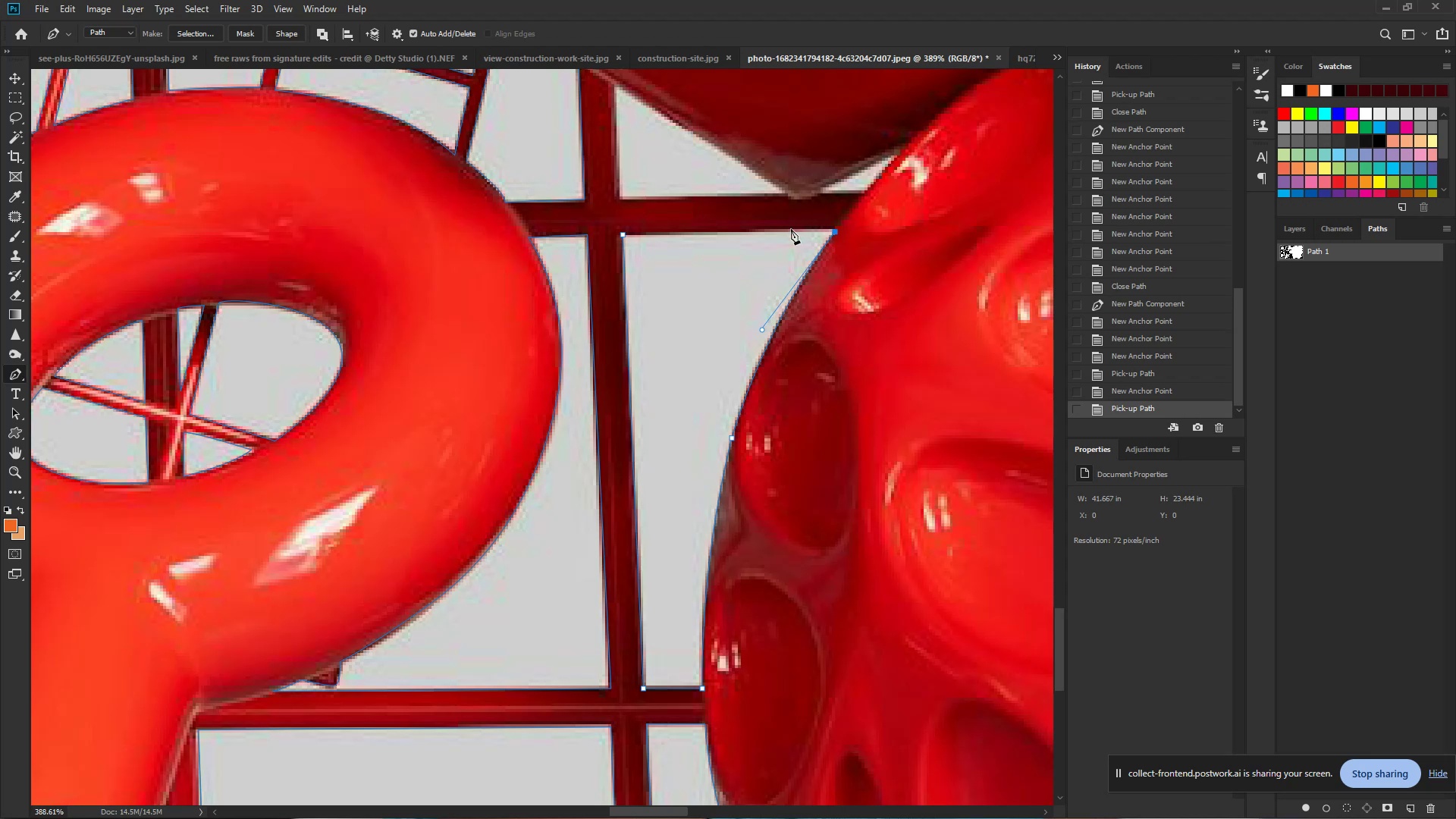 
key(Alt+AltLeft)
 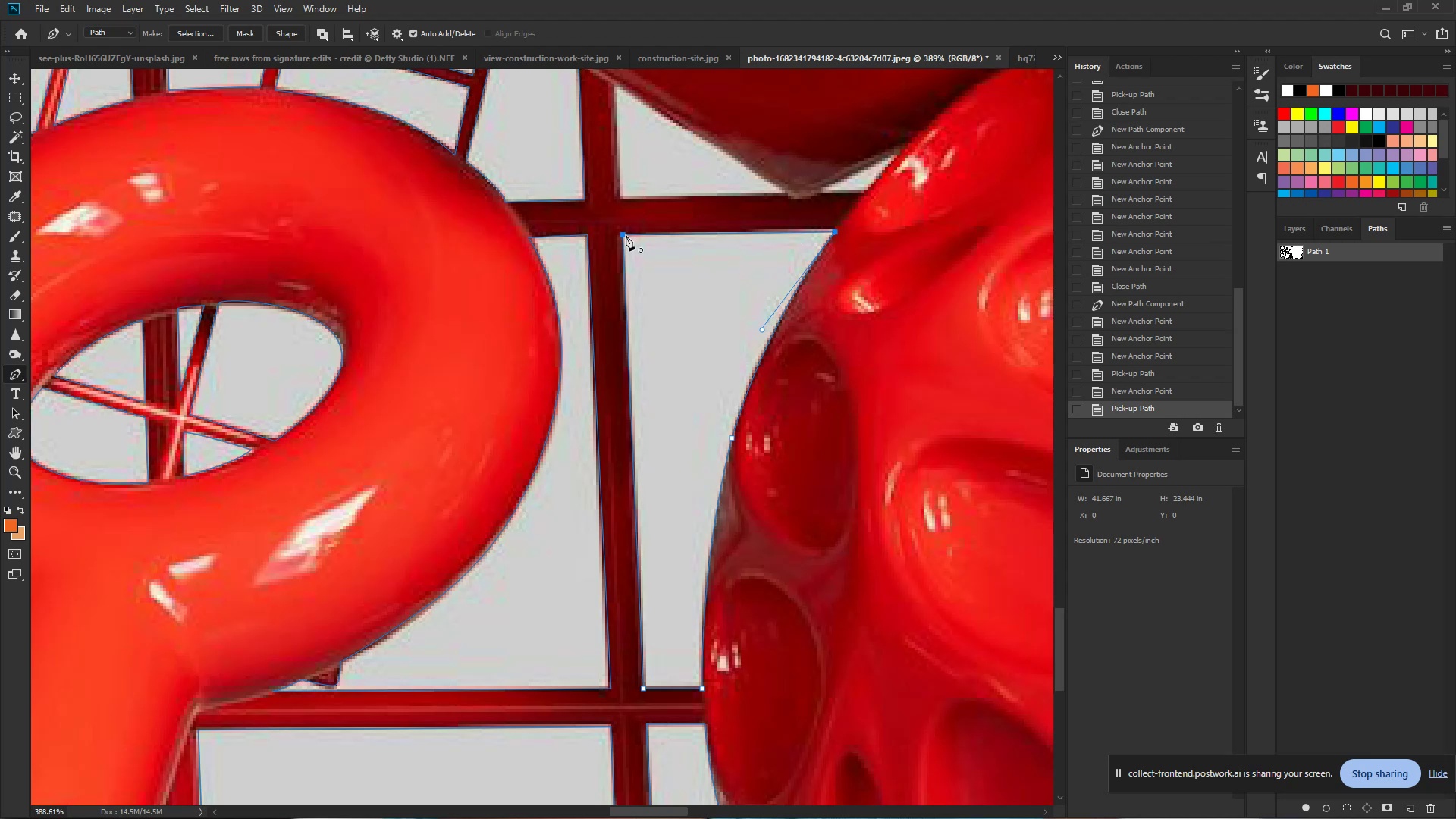 
left_click([625, 235])
 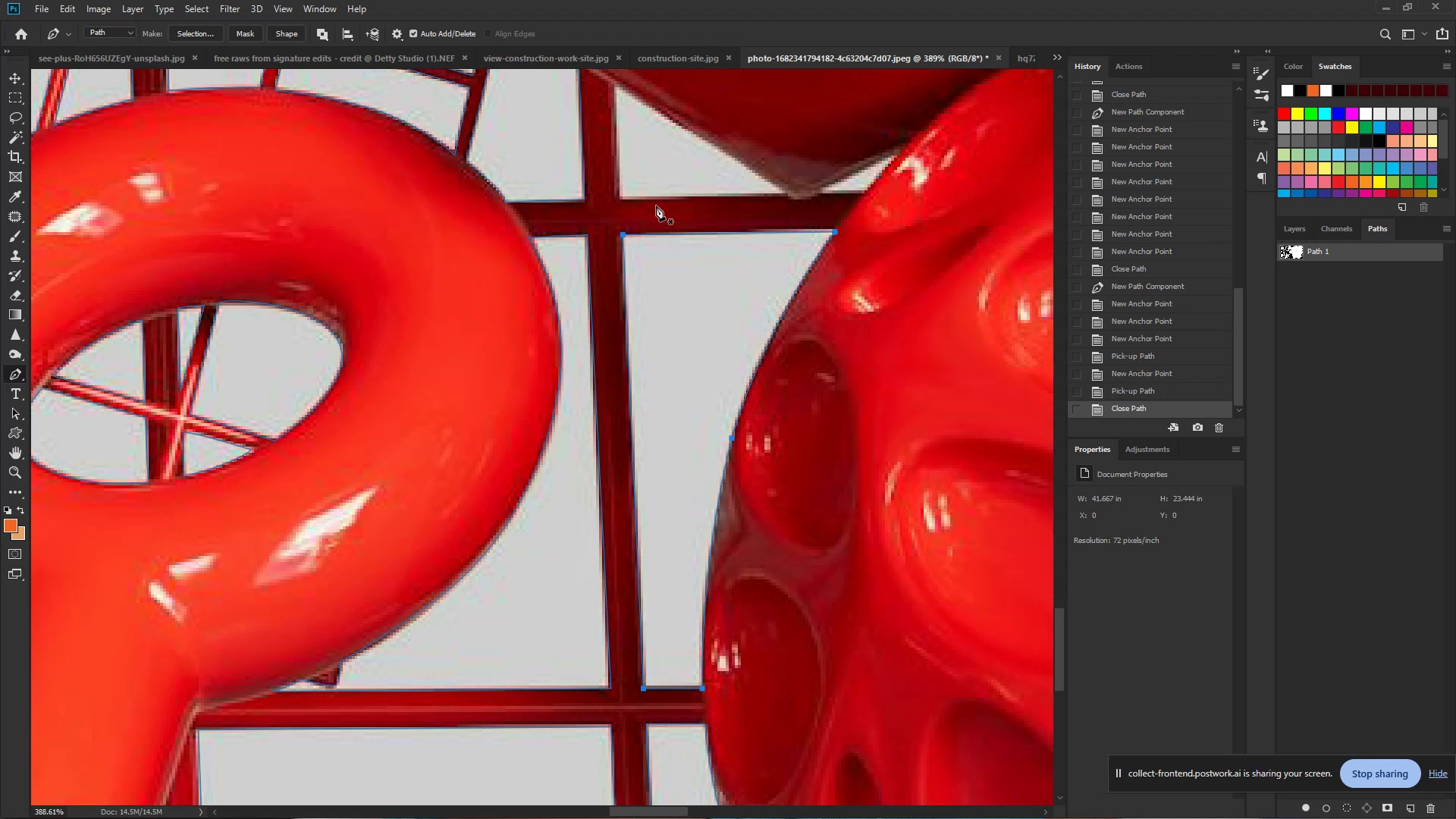 
hold_key(key=Space, duration=0.75)
 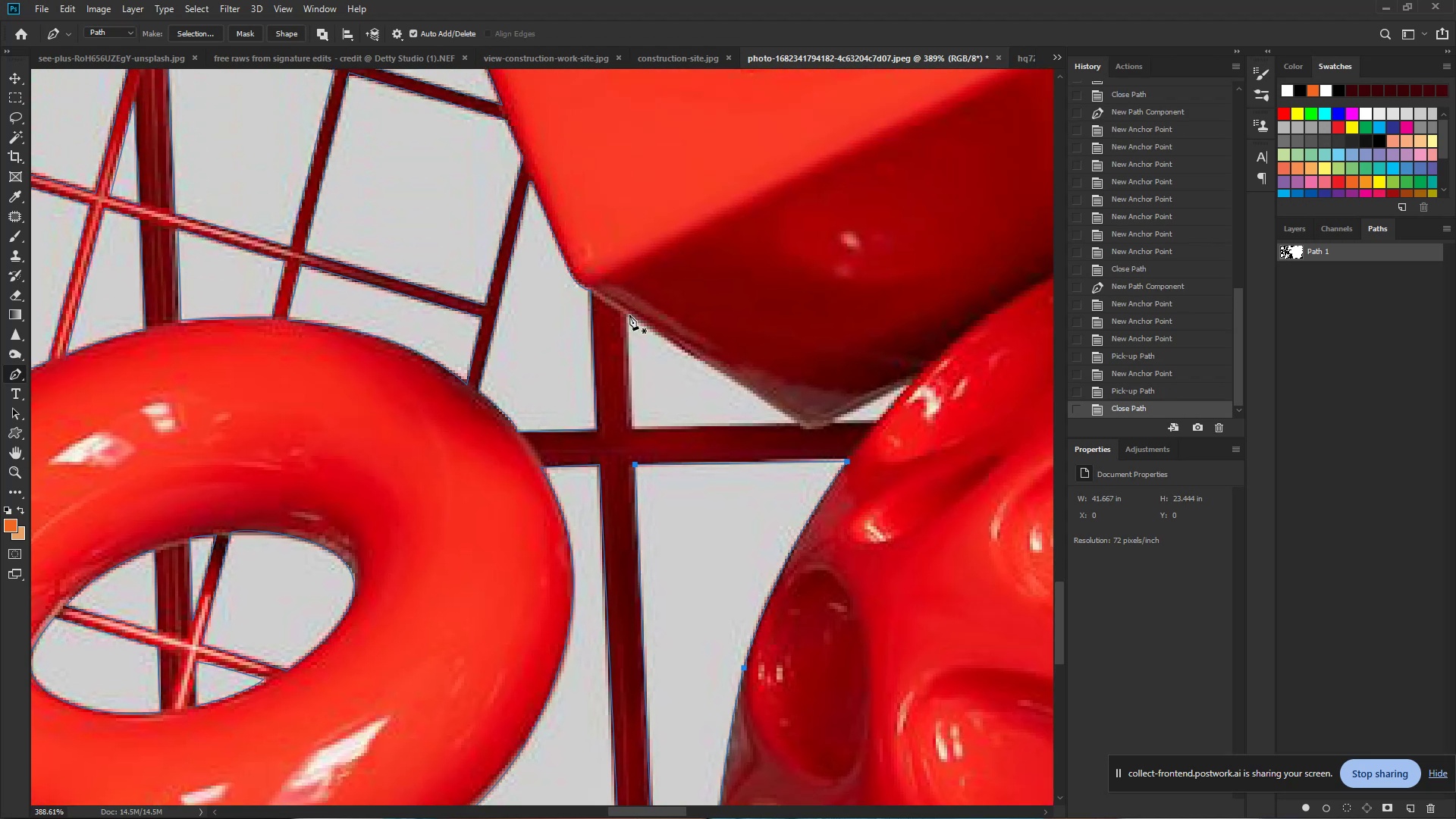 
left_click_drag(start_coordinate=[676, 185], to_coordinate=[688, 415])
 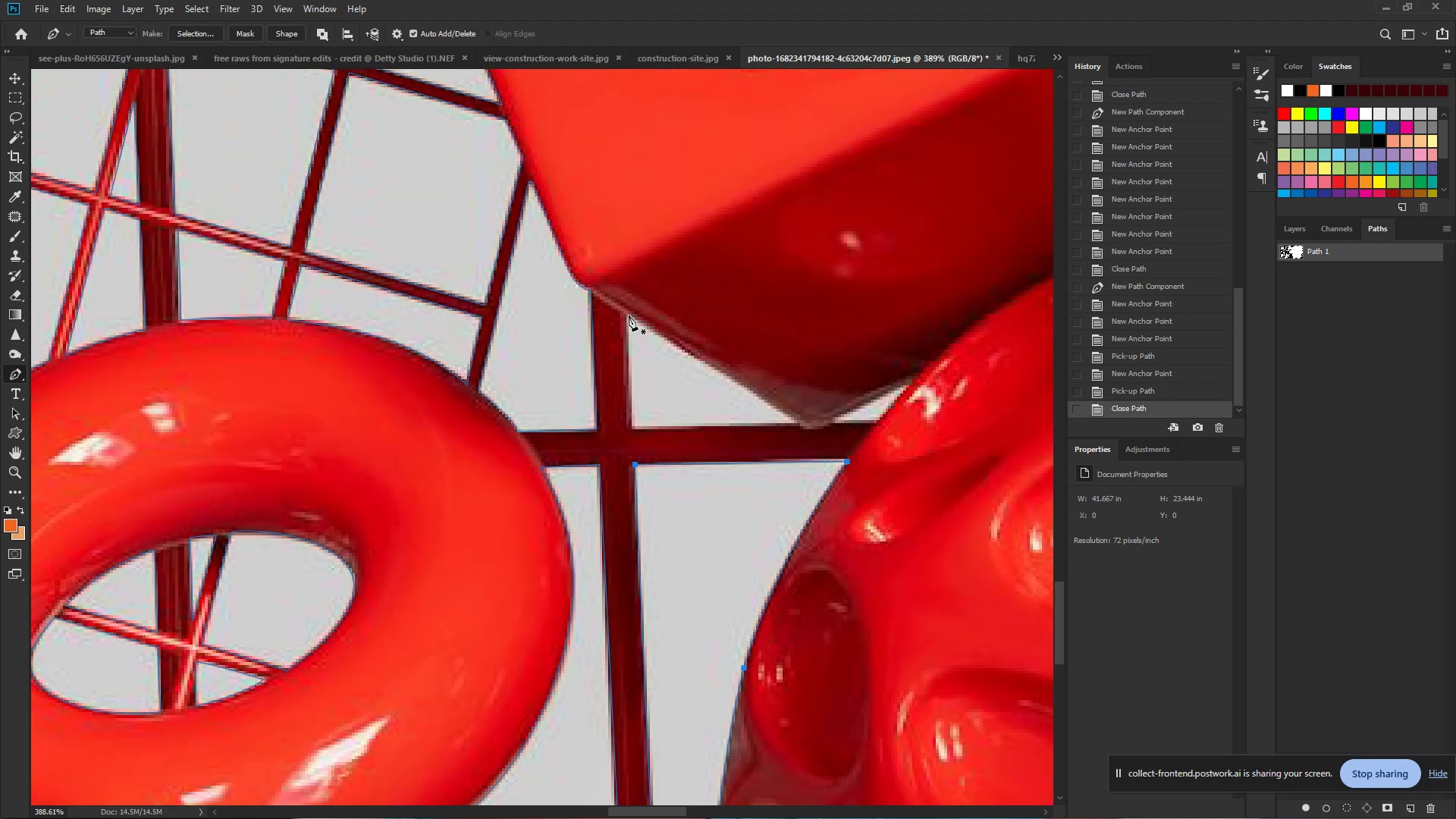 
left_click([627, 315])
 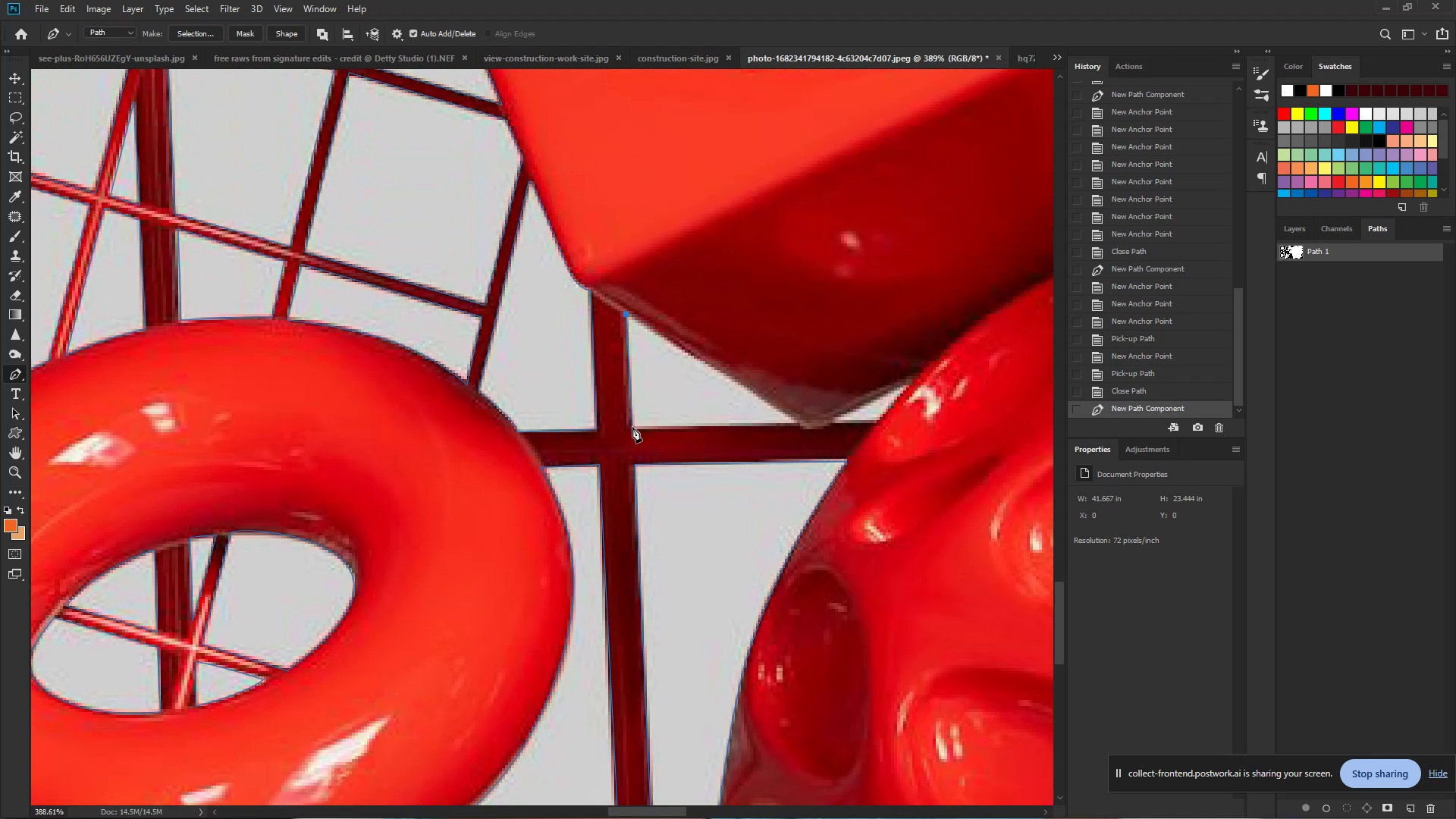 
left_click([632, 428])
 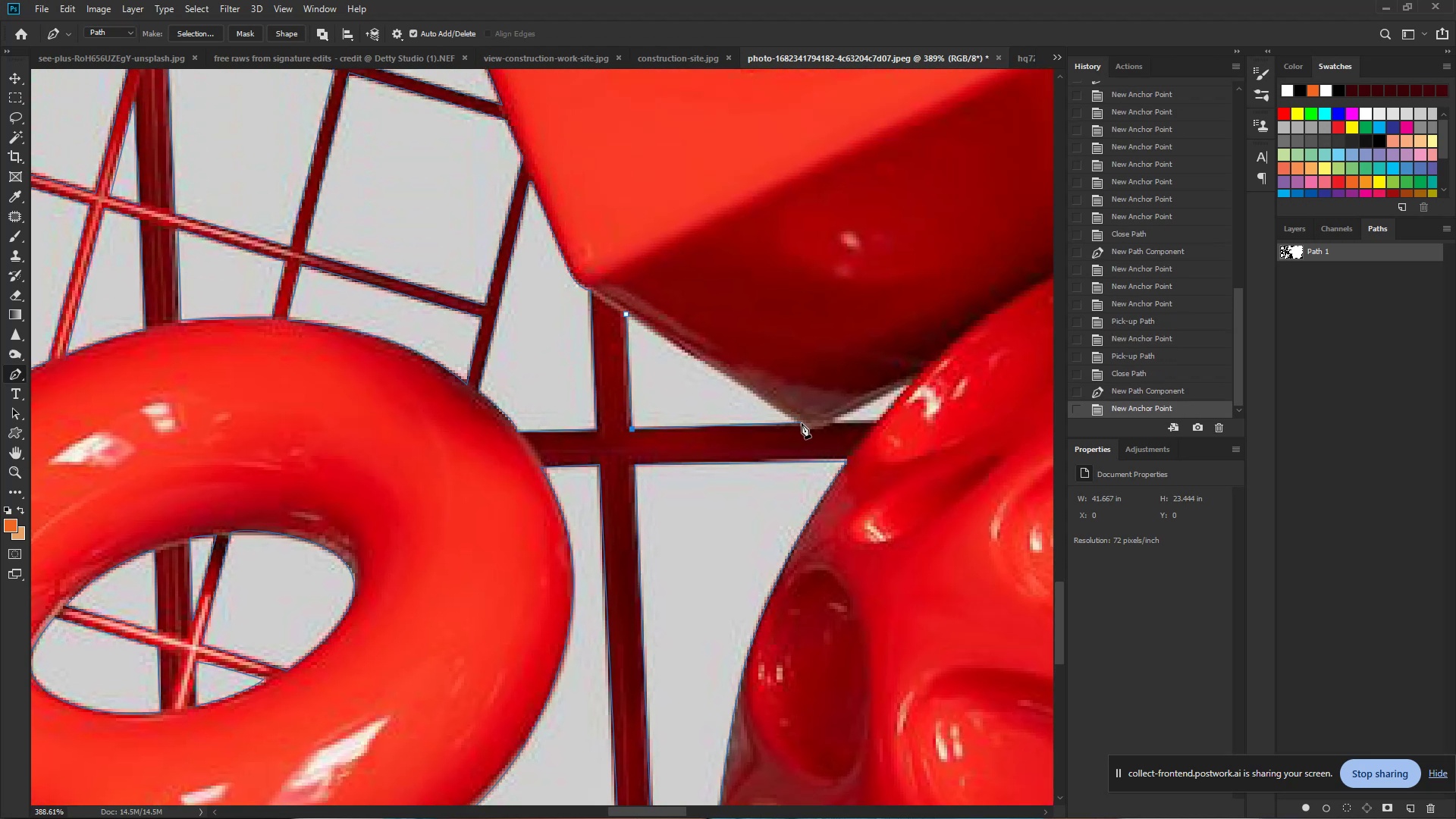 
left_click([803, 424])
 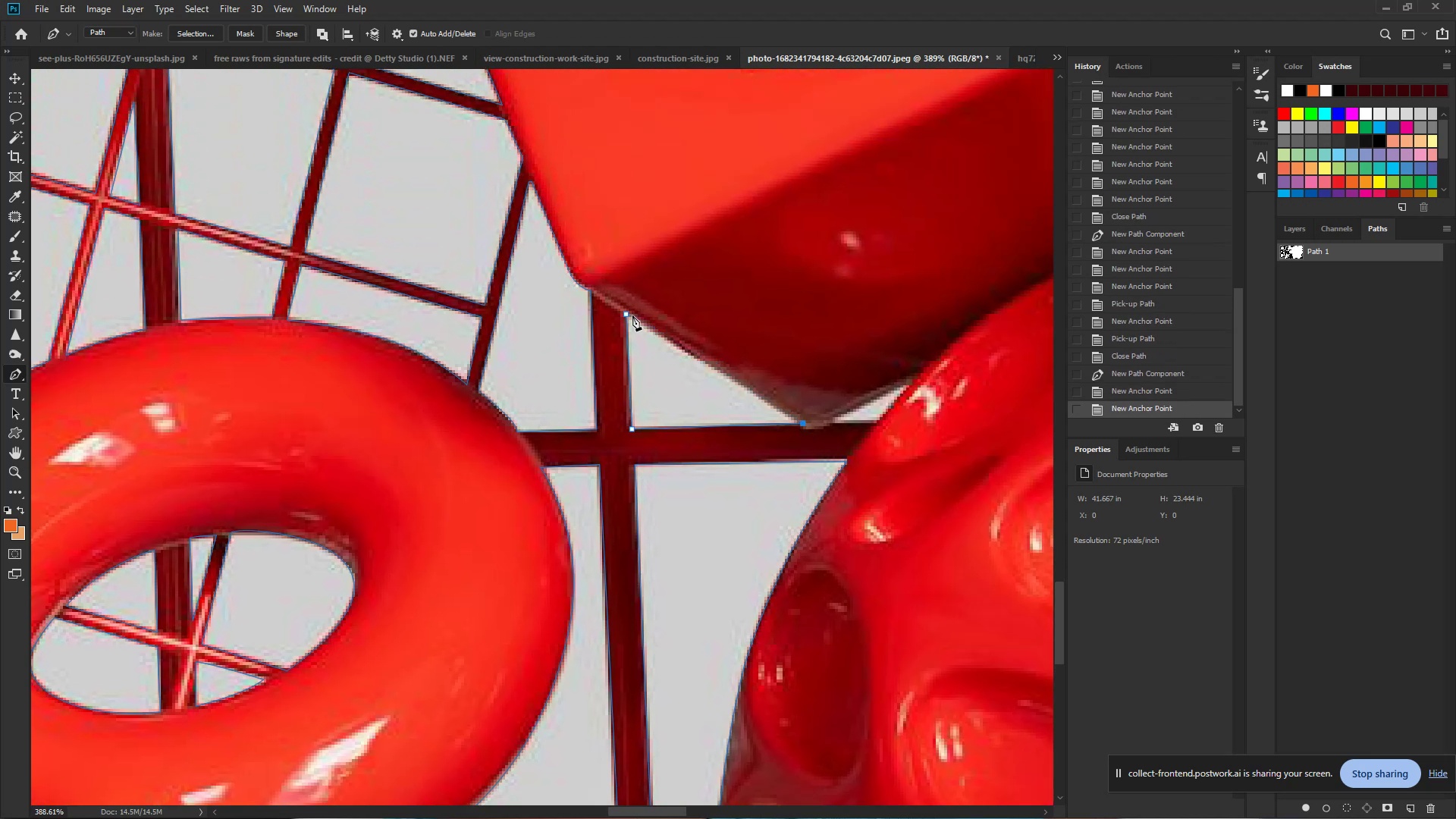 
left_click([626, 313])
 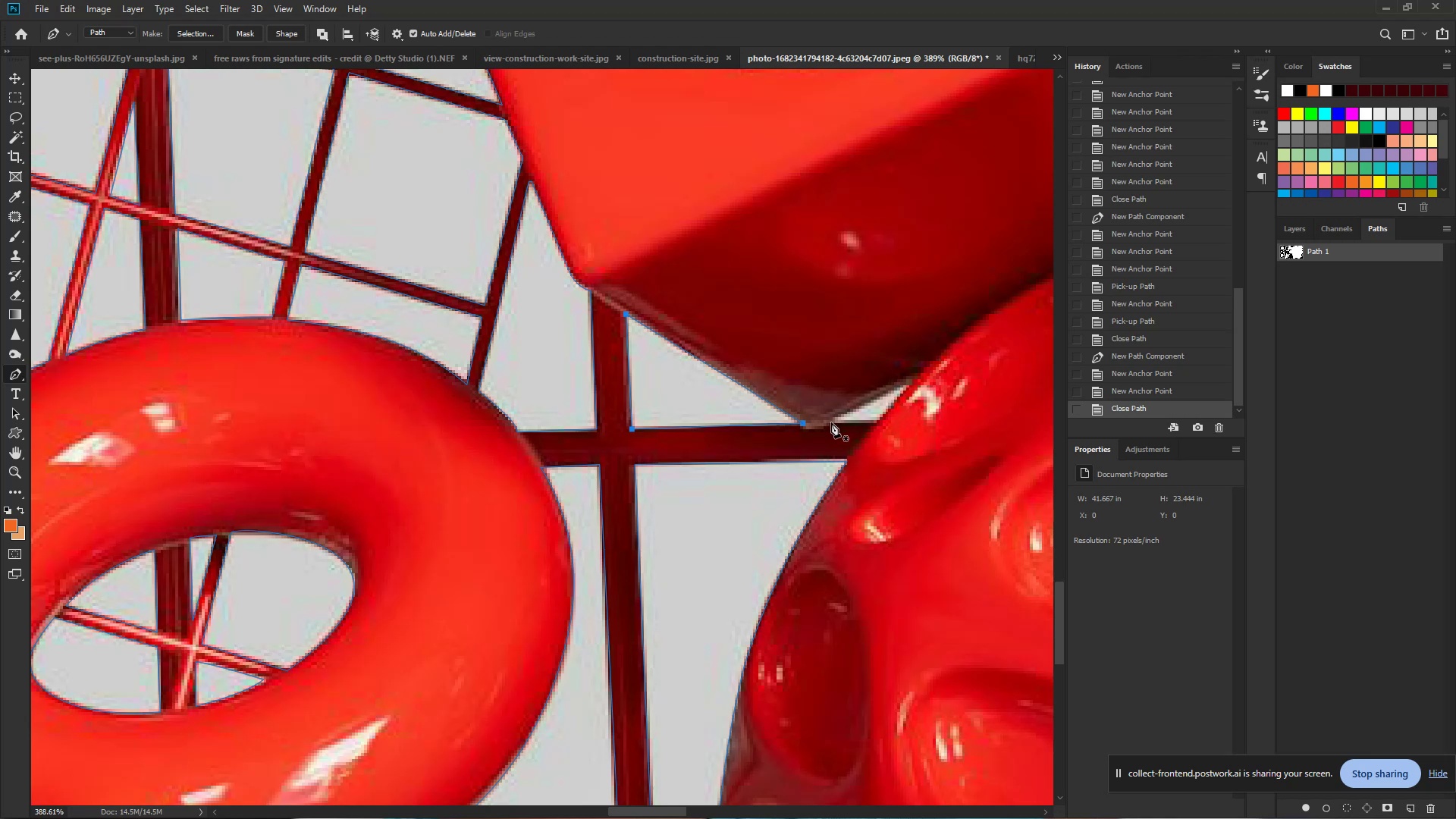 
left_click([829, 422])
 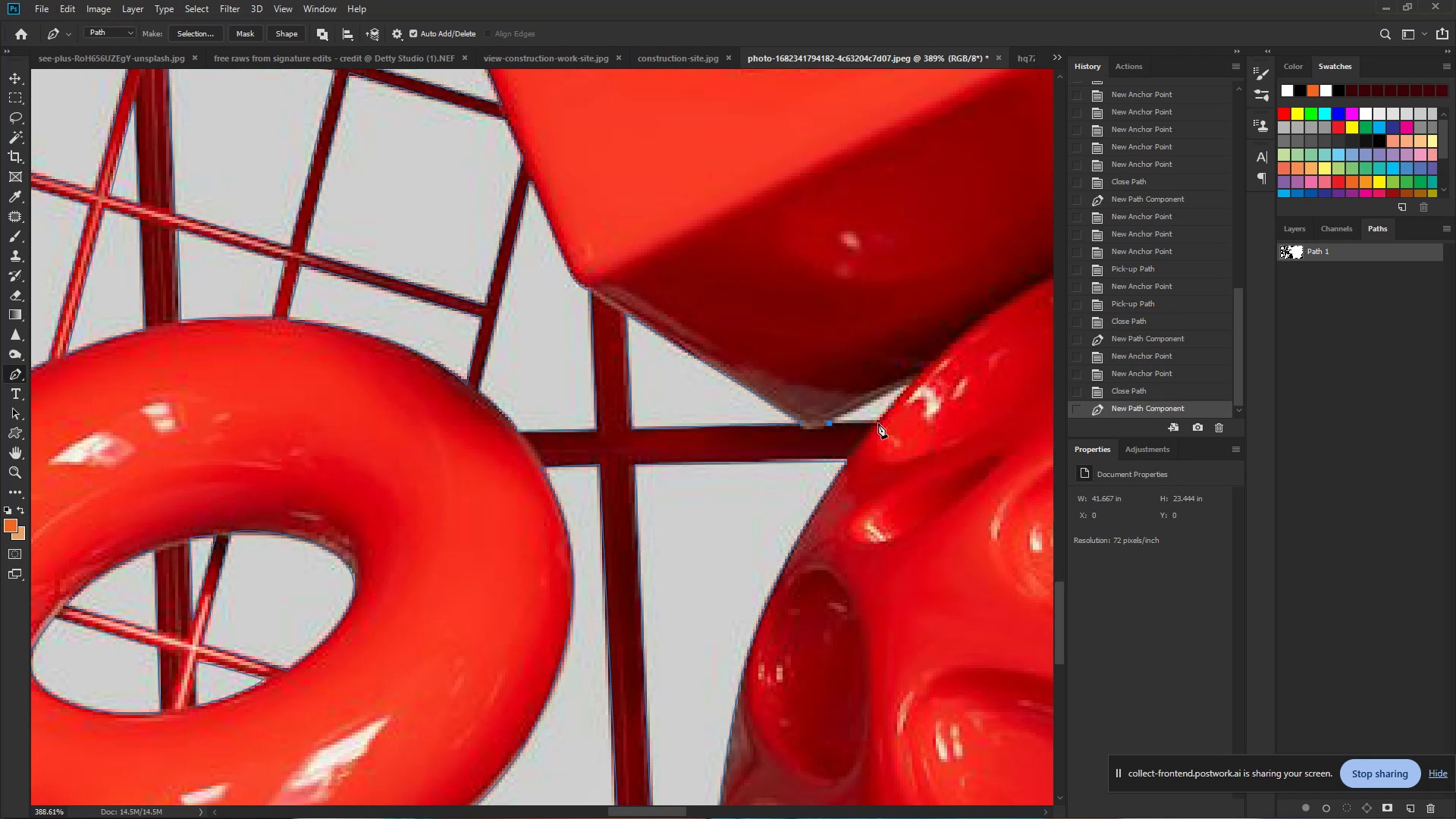 
left_click([878, 422])
 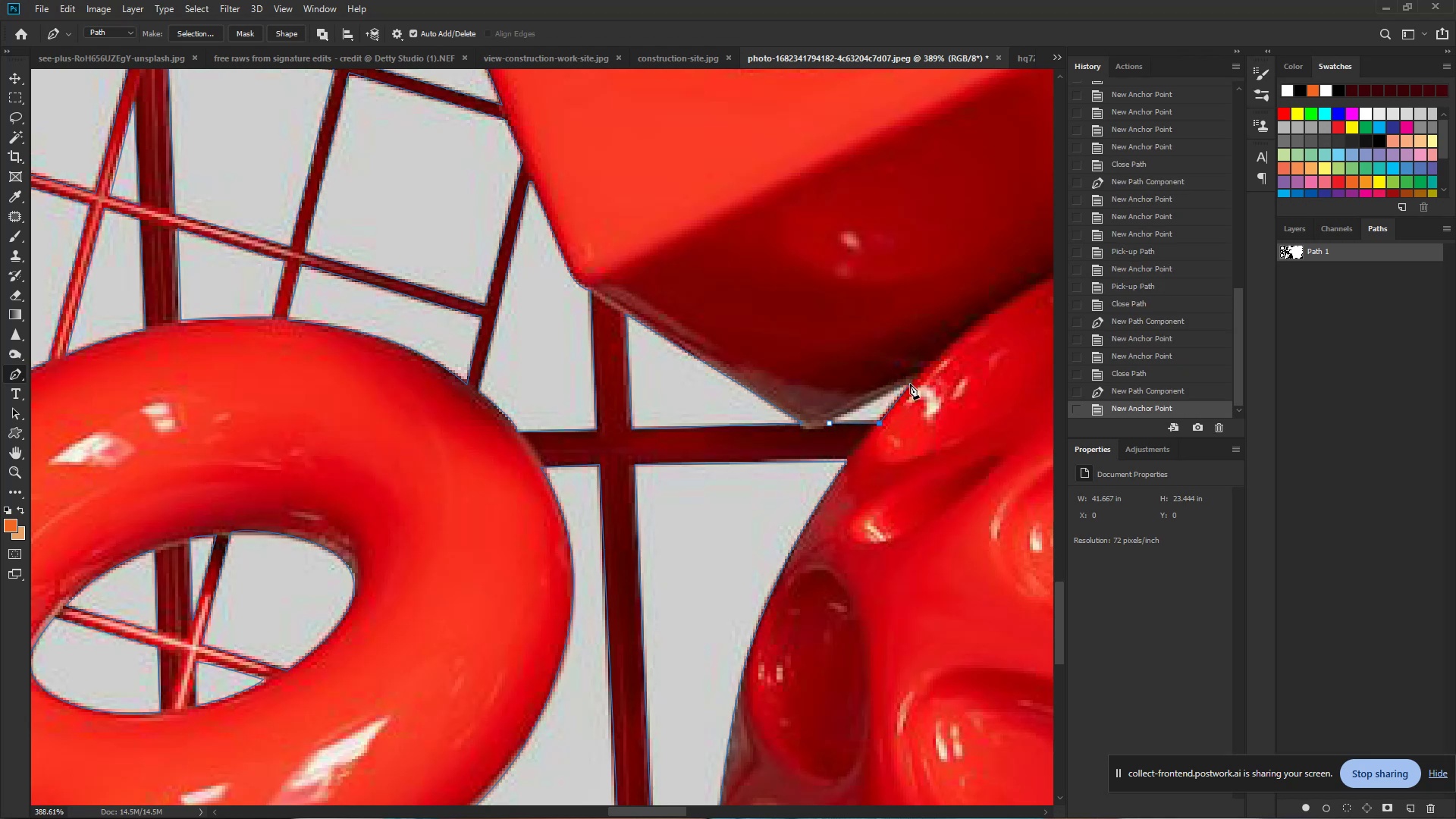 
left_click([910, 383])
 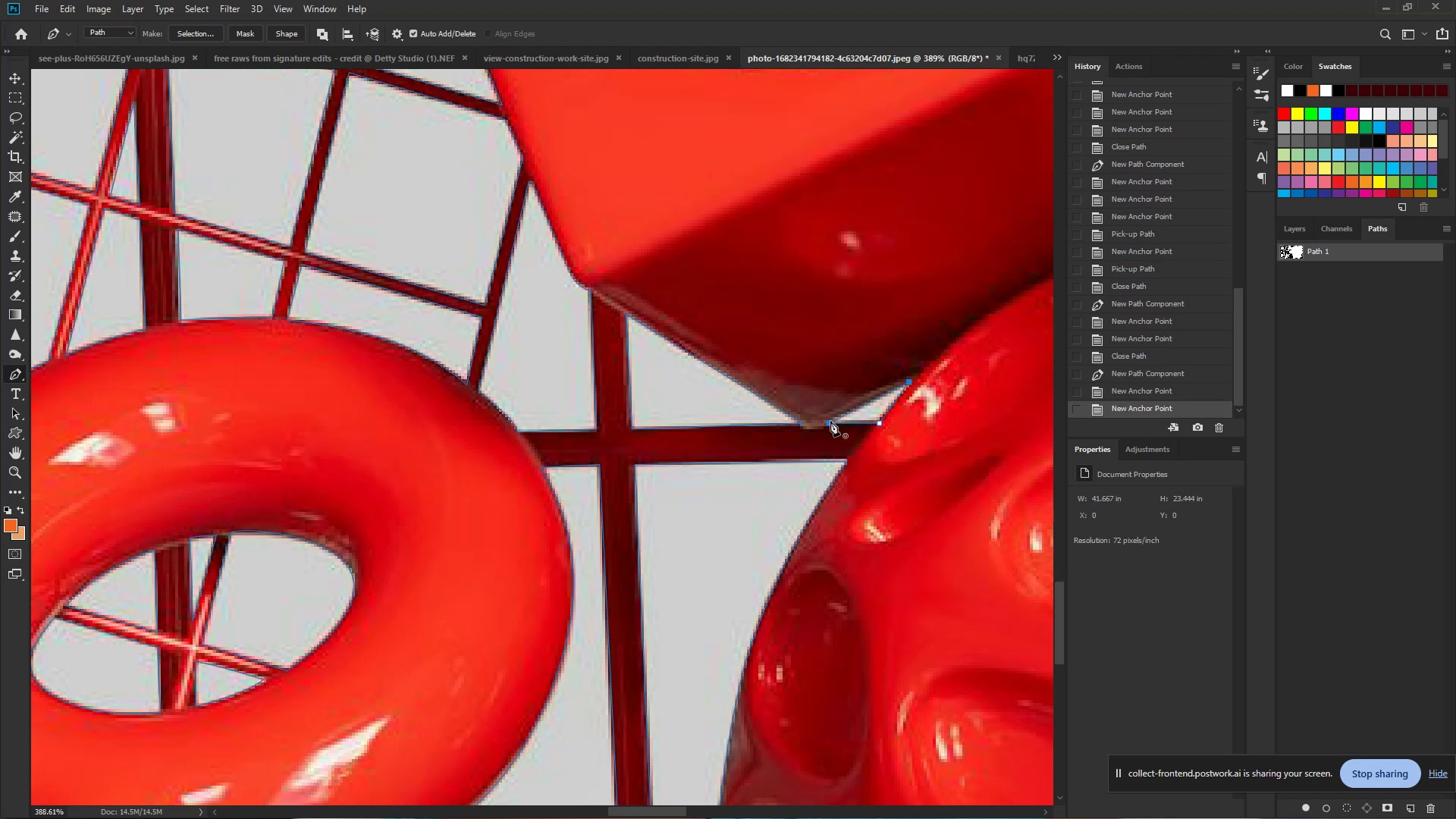 
left_click_drag(start_coordinate=[830, 421], to_coordinate=[816, 428])
 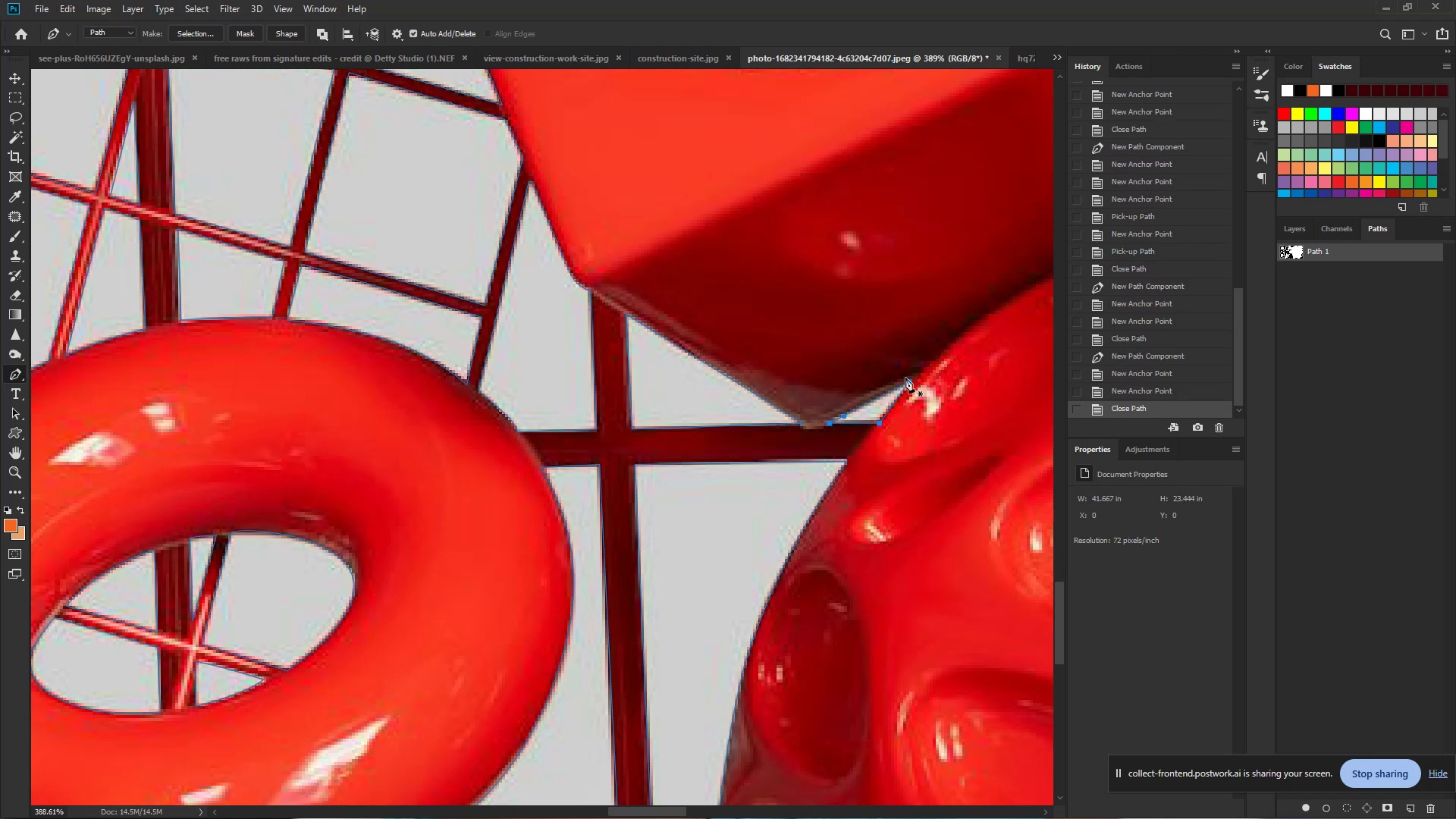 
hold_key(key=ControlLeft, duration=0.66)
 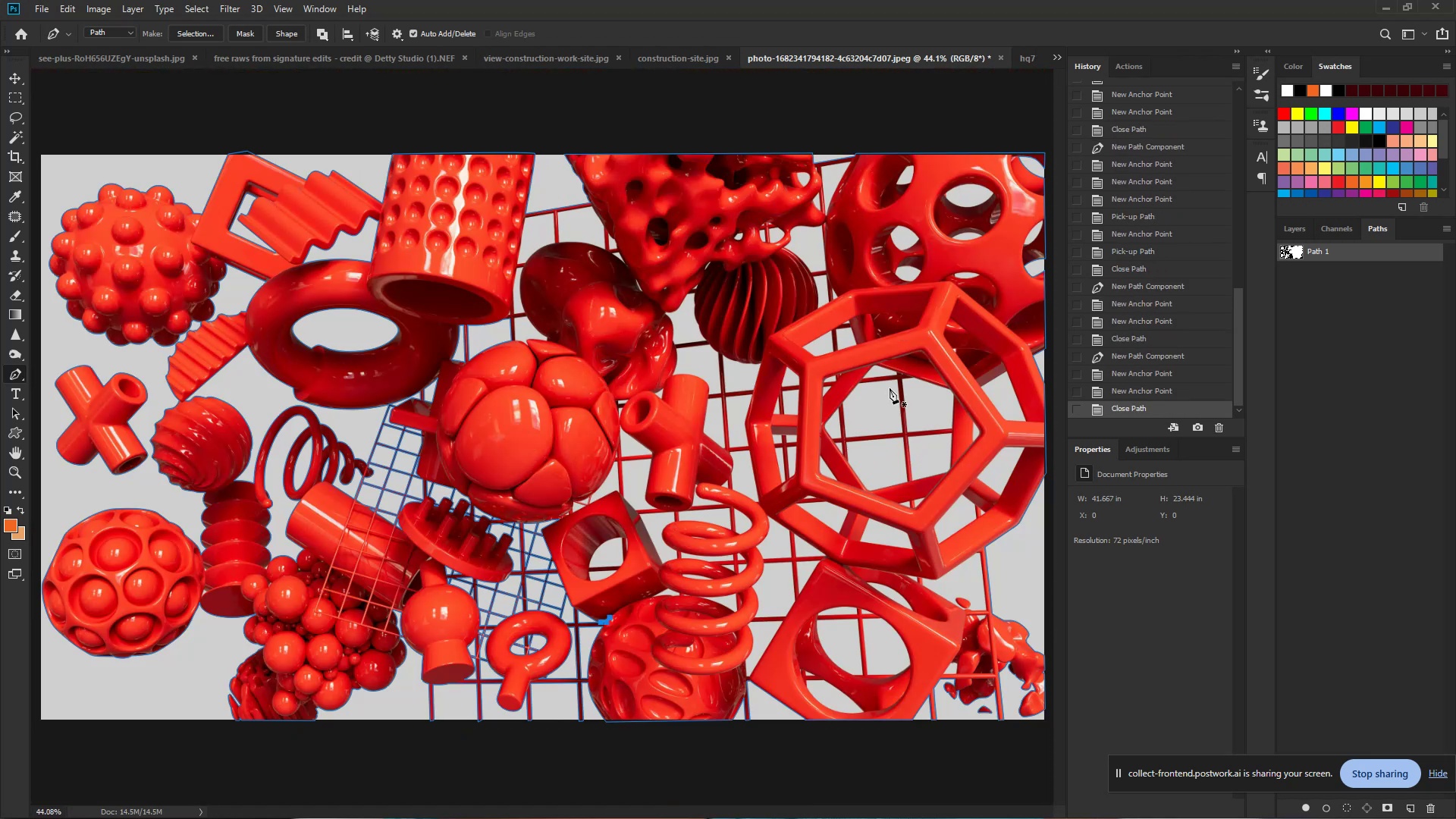 
hold_key(key=Space, duration=0.43)
 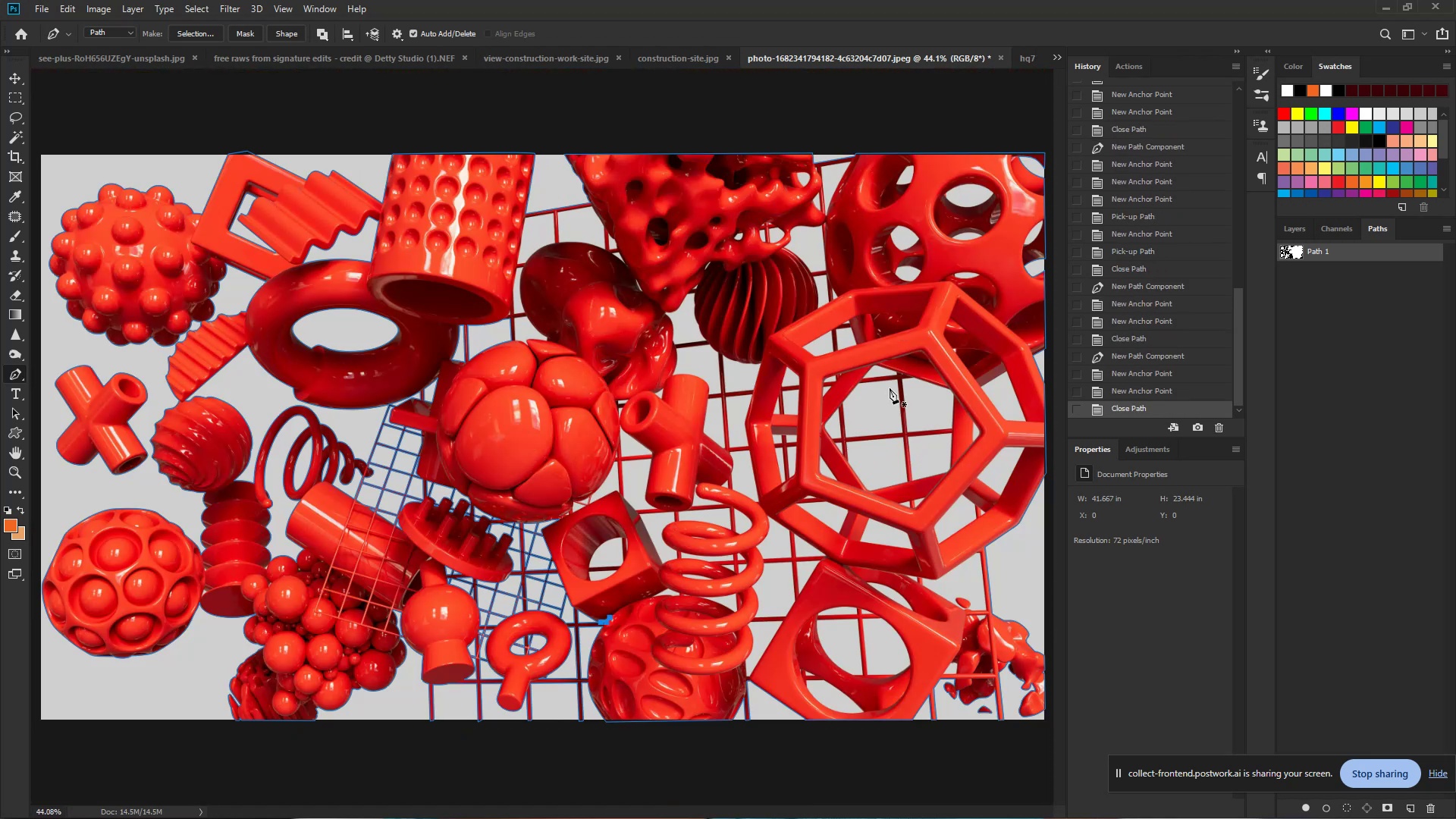 
left_click_drag(start_coordinate=[908, 356], to_coordinate=[771, 344])
 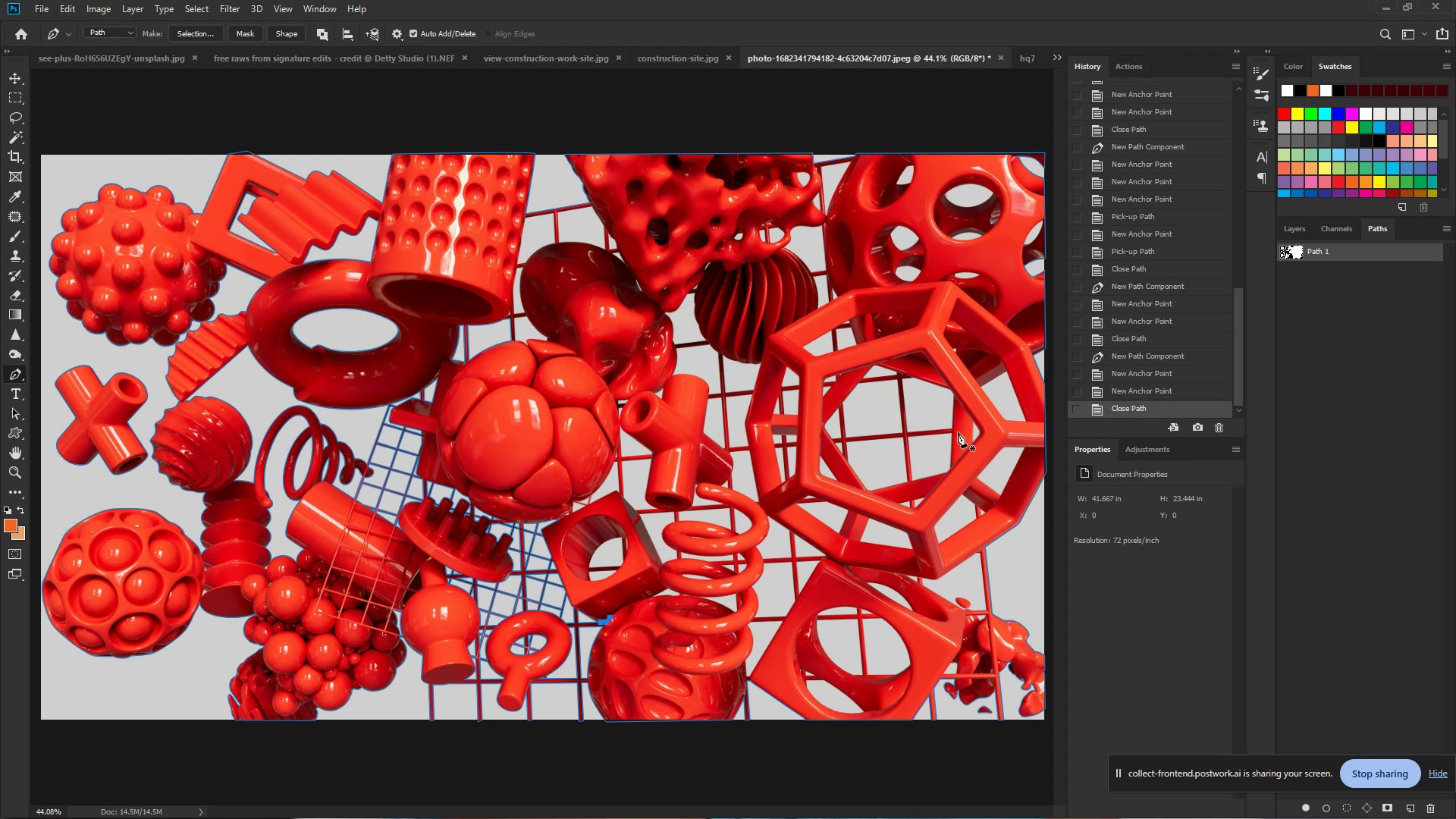 
hold_key(key=ControlLeft, duration=1.42)
 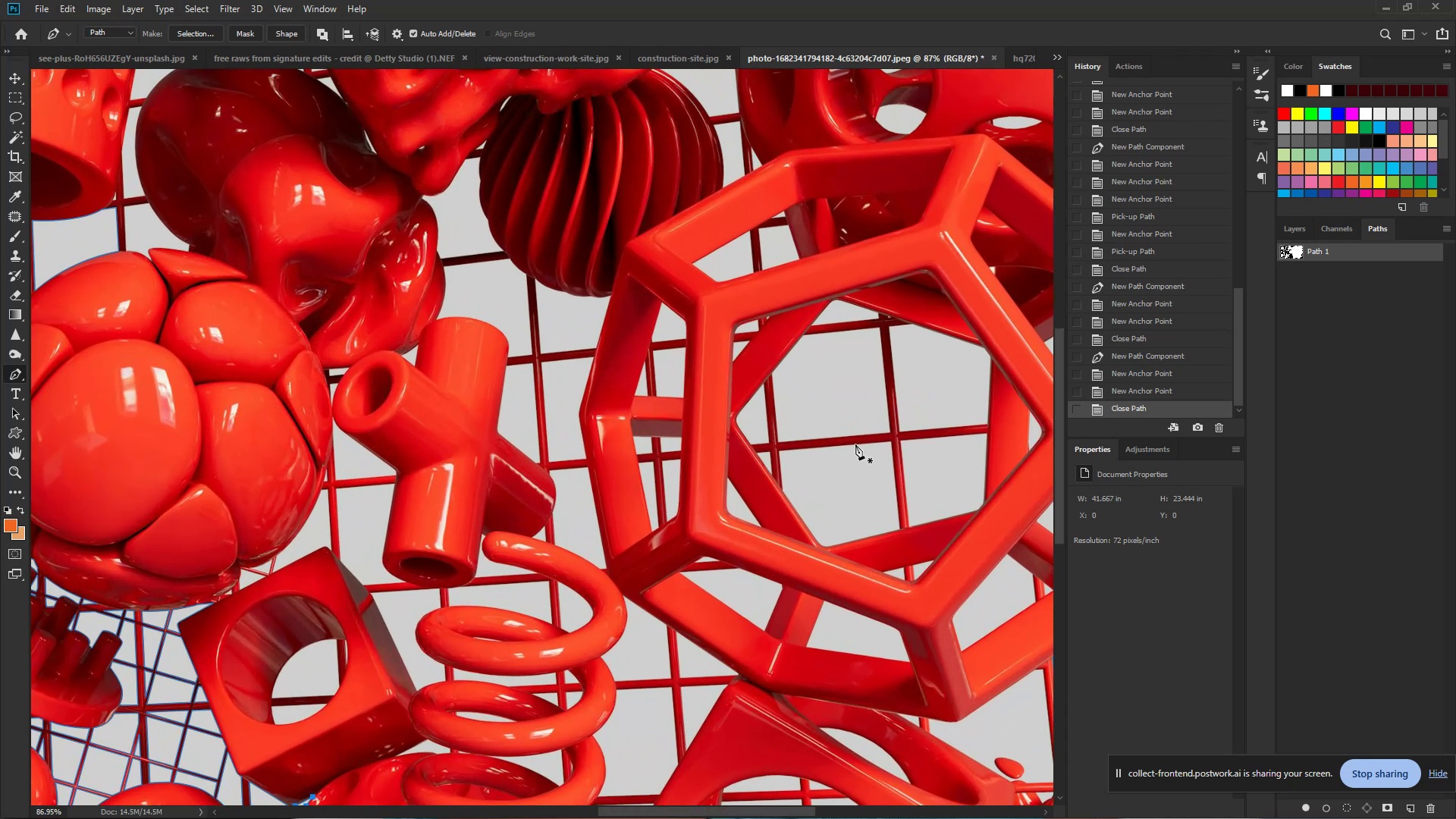 
hold_key(key=Space, duration=1.18)
 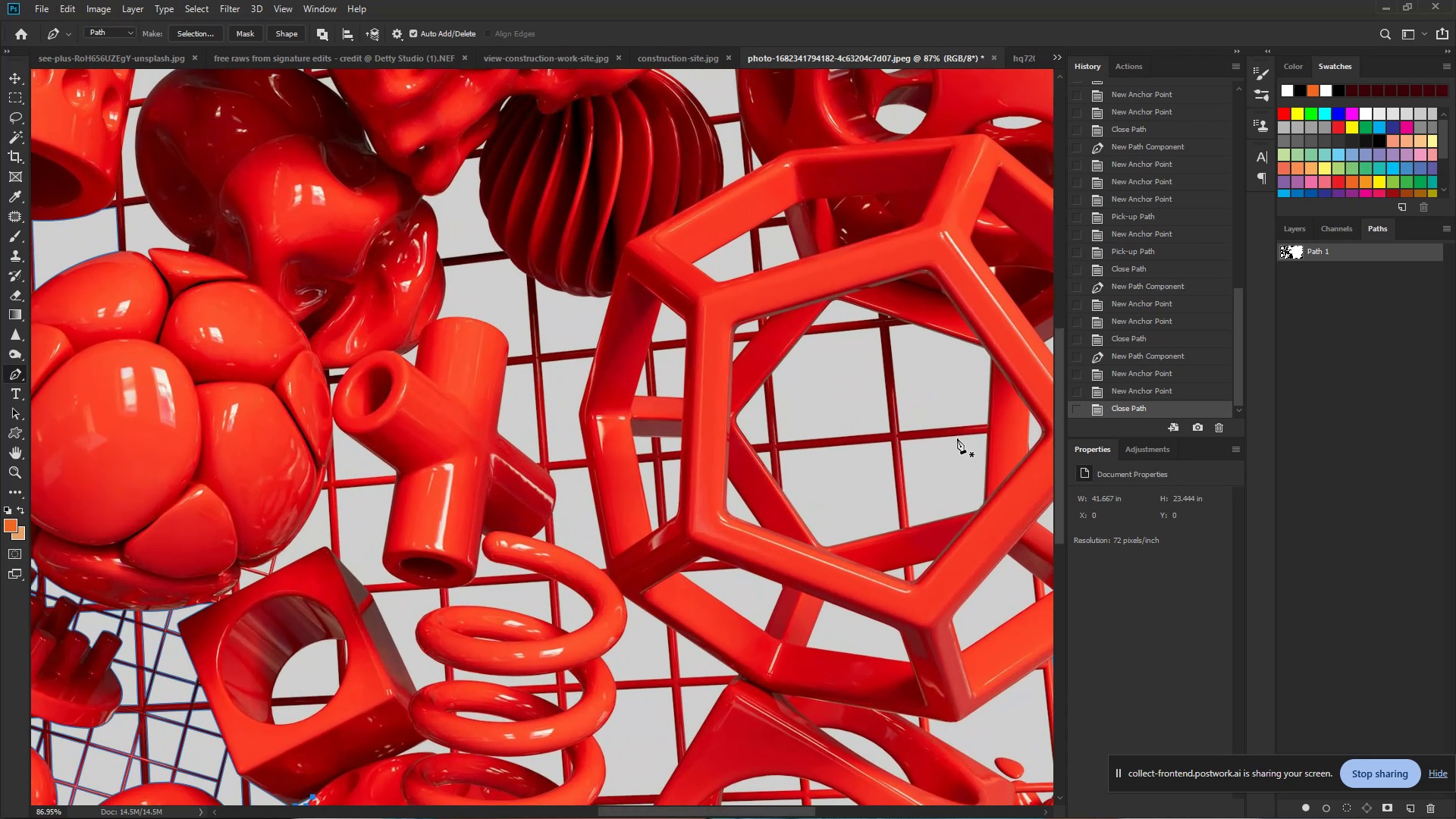 
left_click_drag(start_coordinate=[915, 433], to_coordinate=[962, 433])
 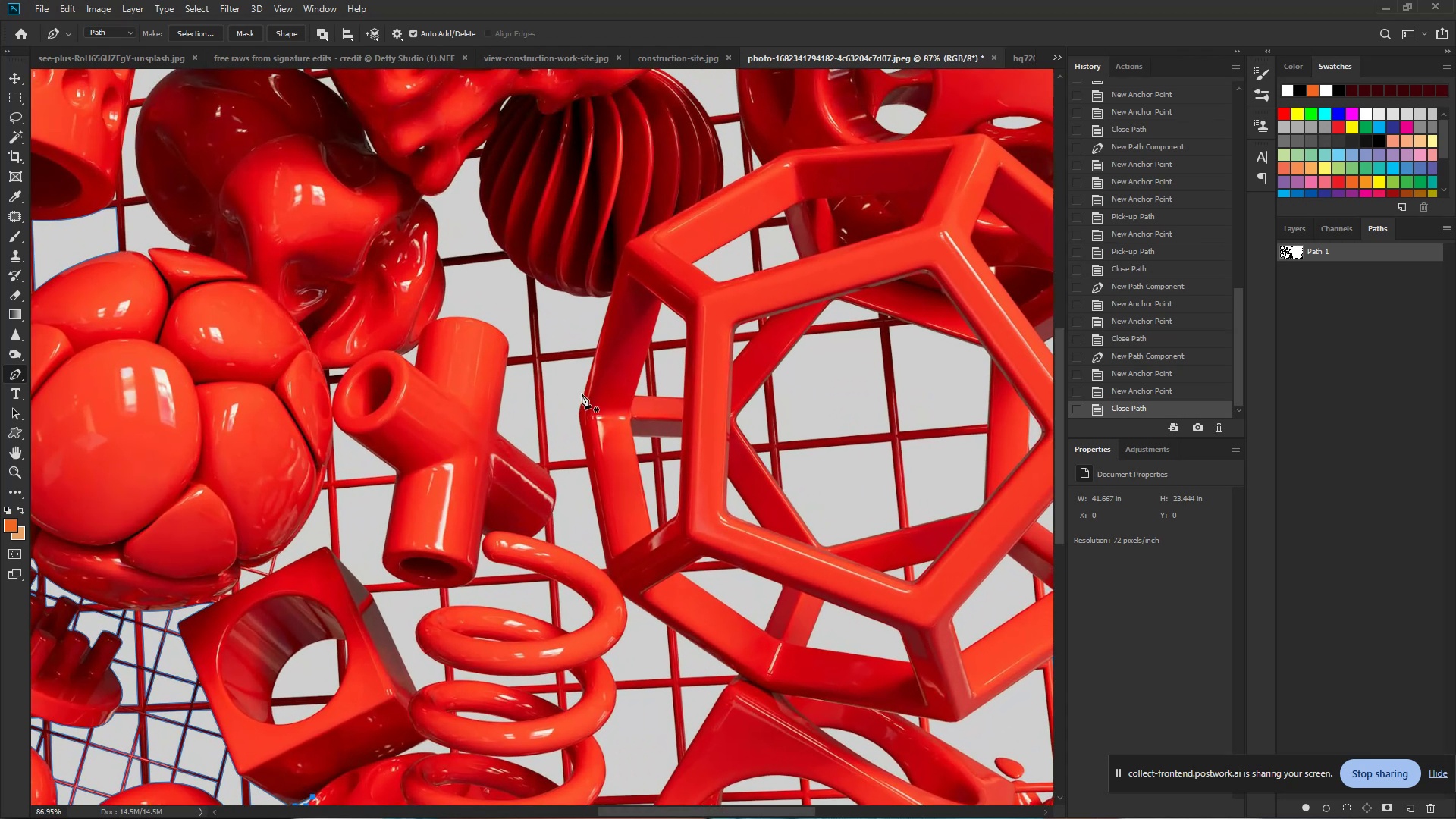 
hold_key(key=Space, duration=1.52)
 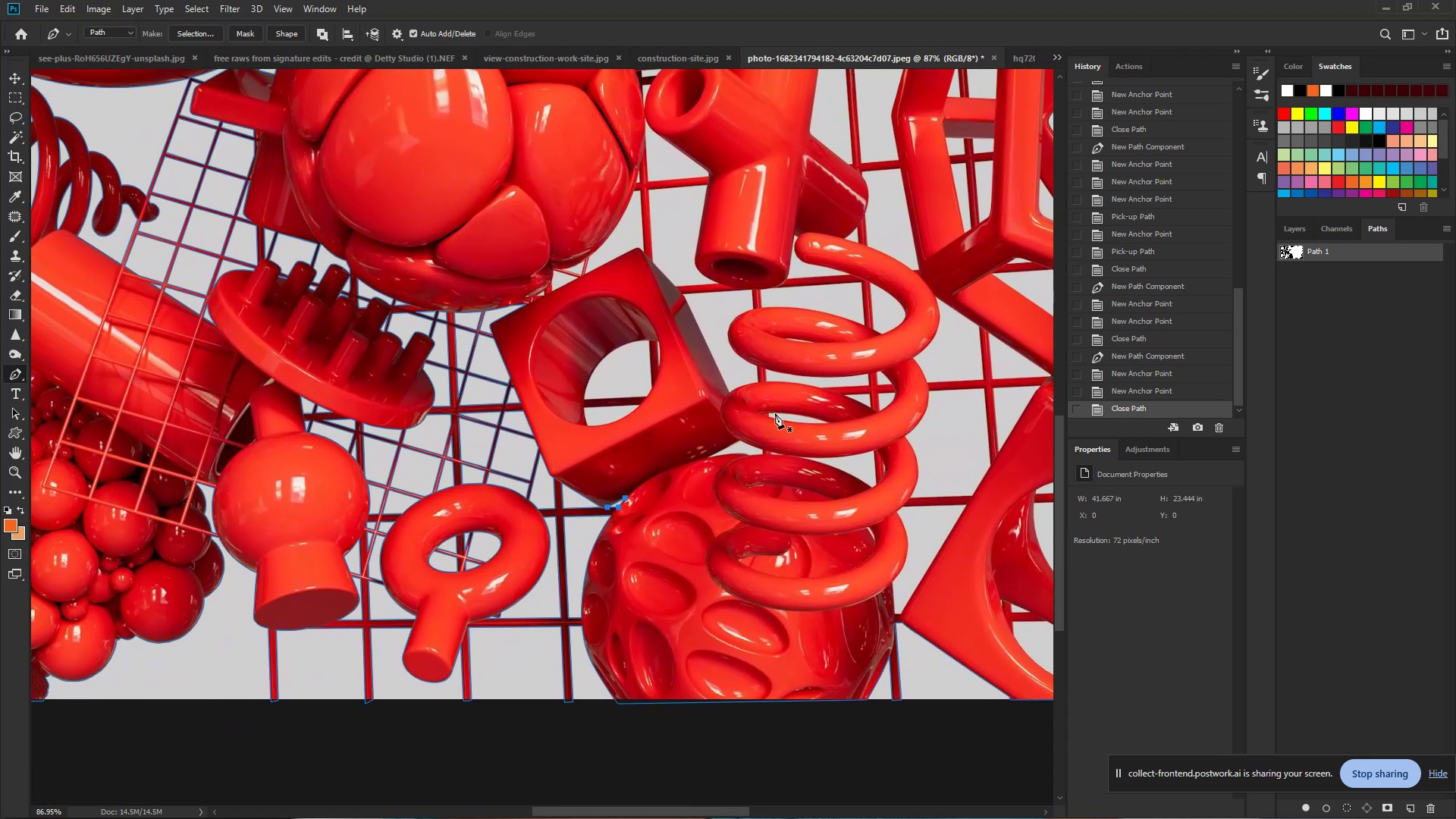 
left_click_drag(start_coordinate=[385, 510], to_coordinate=[698, 211])
 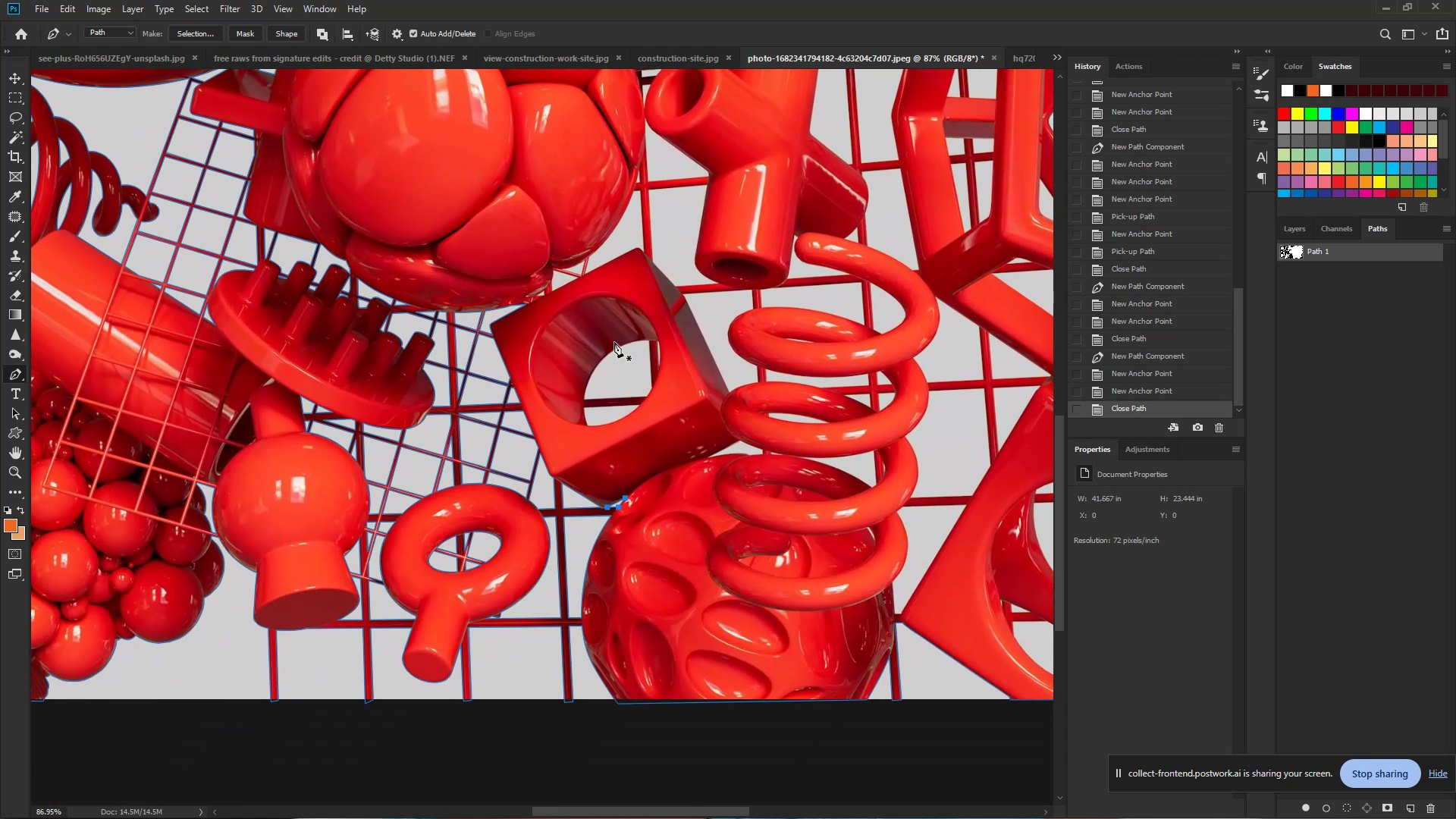 
hold_key(key=ControlLeft, duration=0.96)
 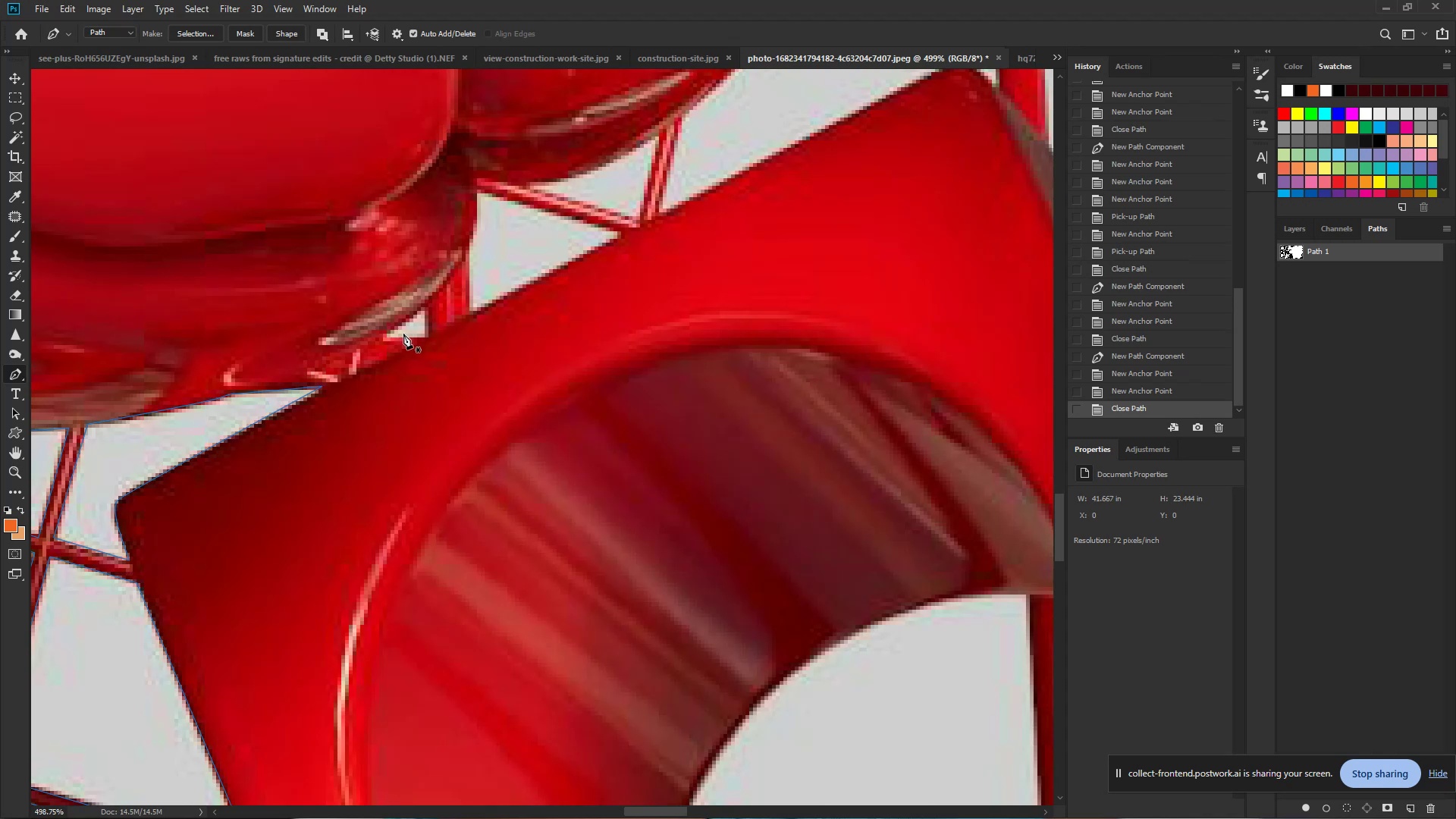 
hold_key(key=Space, duration=0.79)
 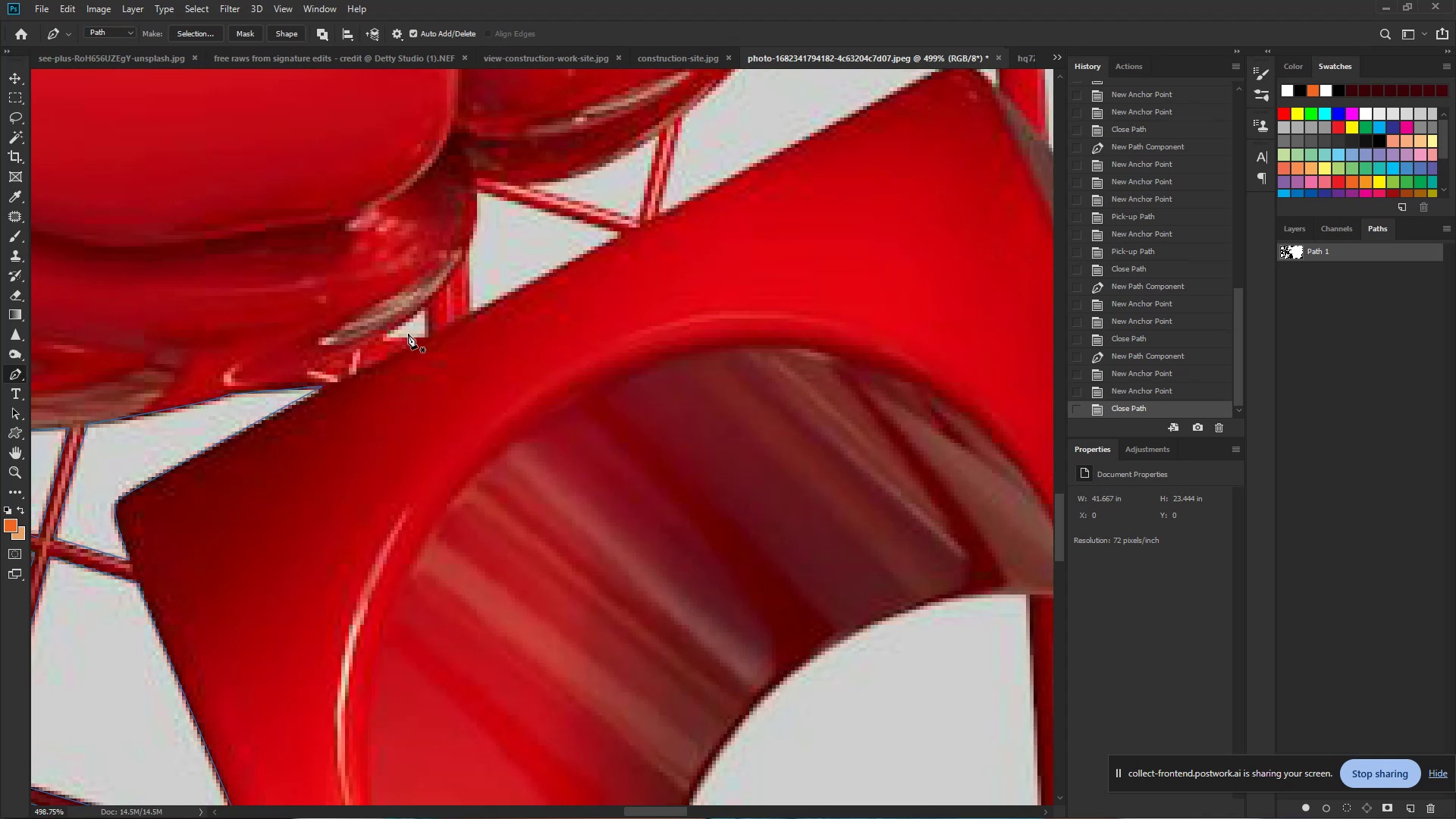 
left_click_drag(start_coordinate=[570, 287], to_coordinate=[675, 322])
 